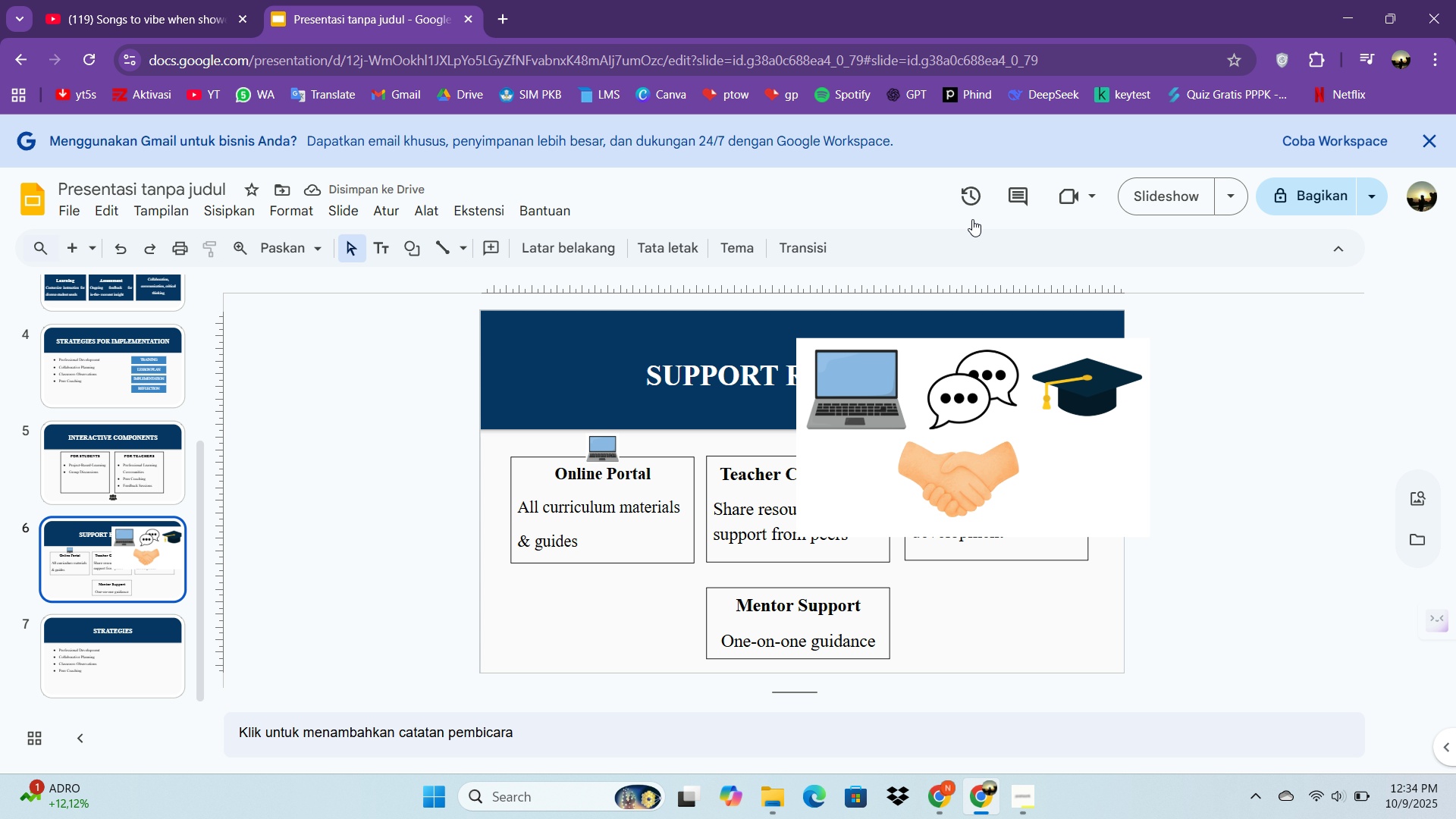 
left_click([912, 383])
 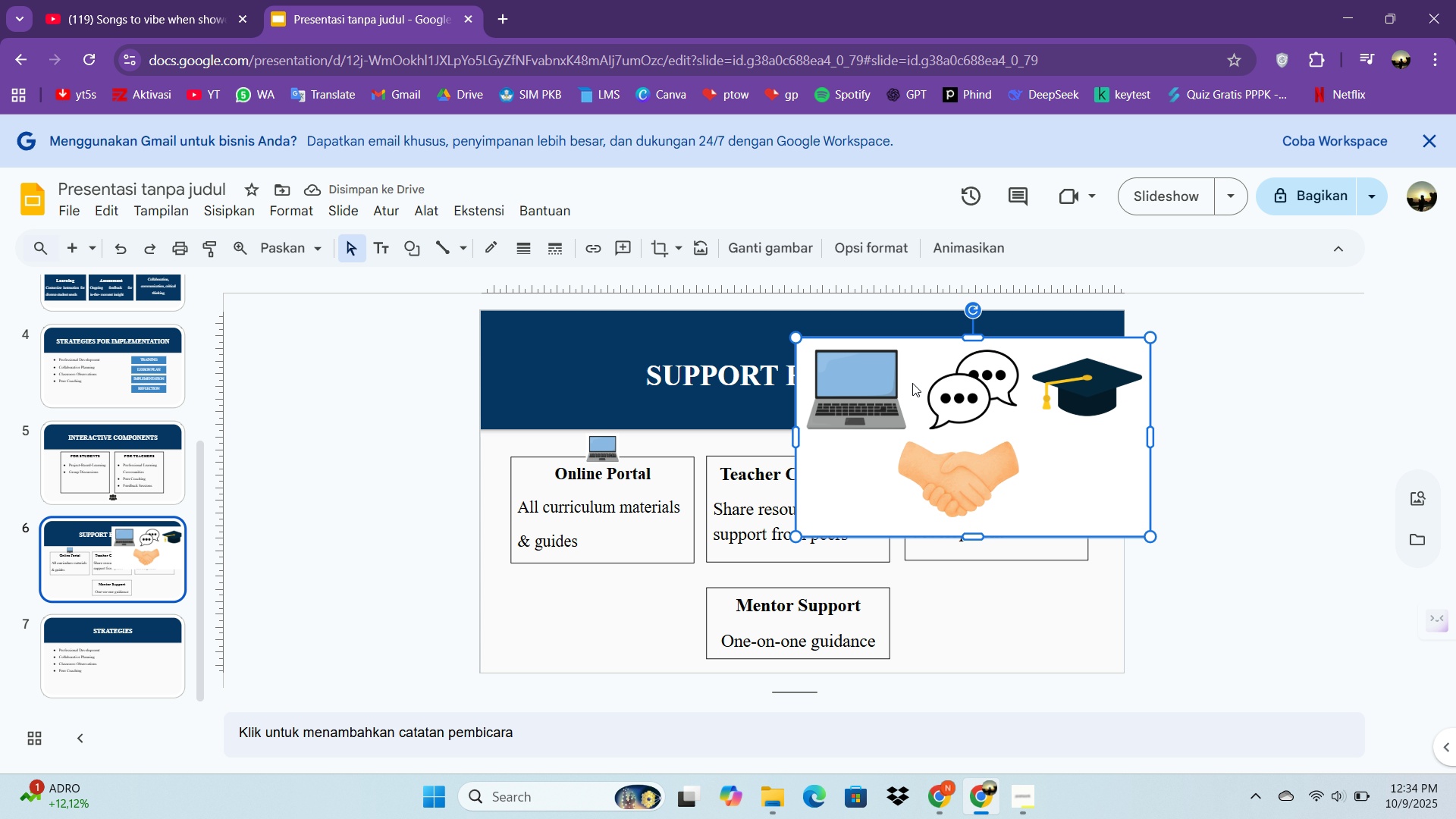 
hold_key(key=Unknown, duration=0.64)
 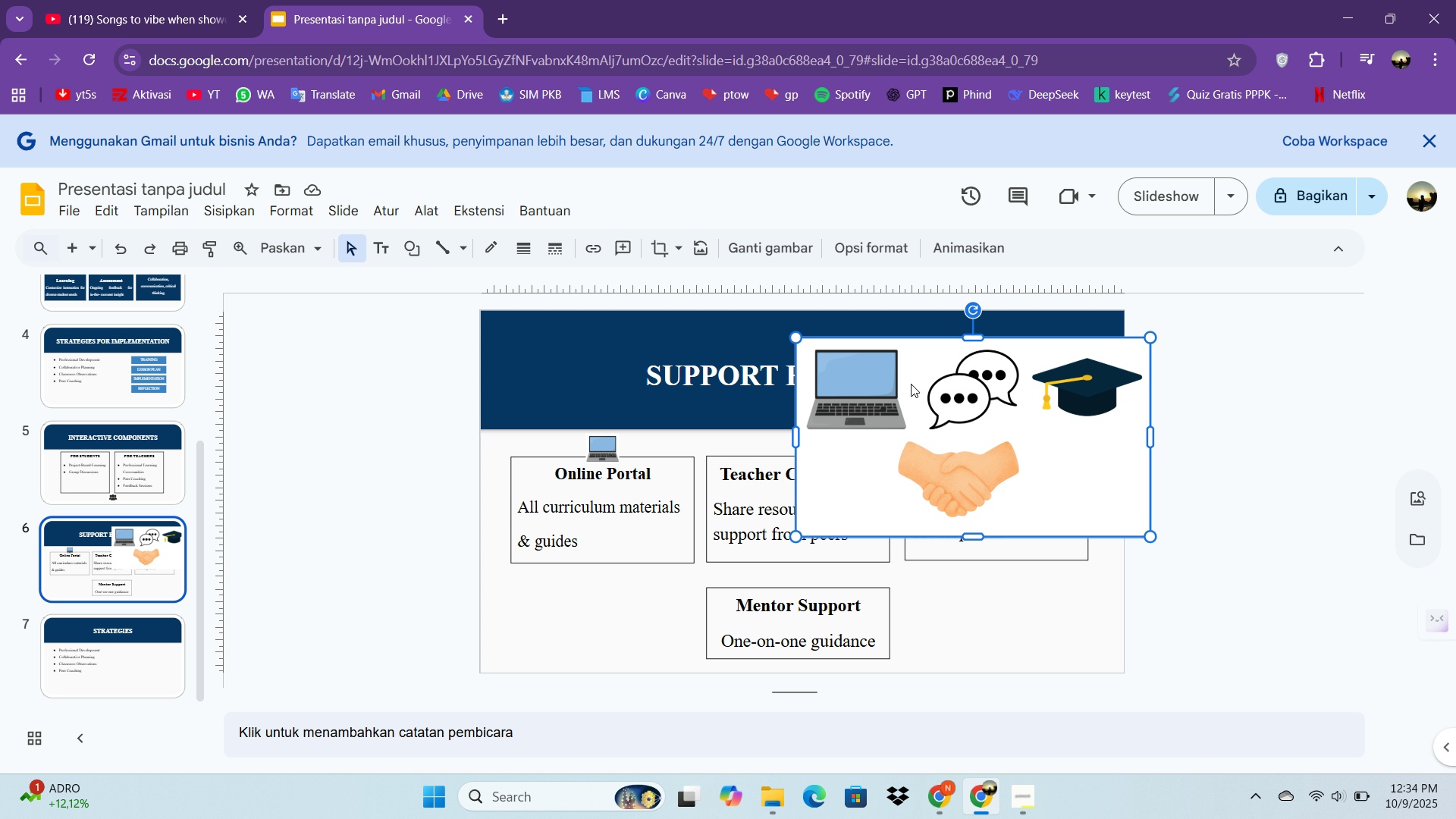 
type(cv)
 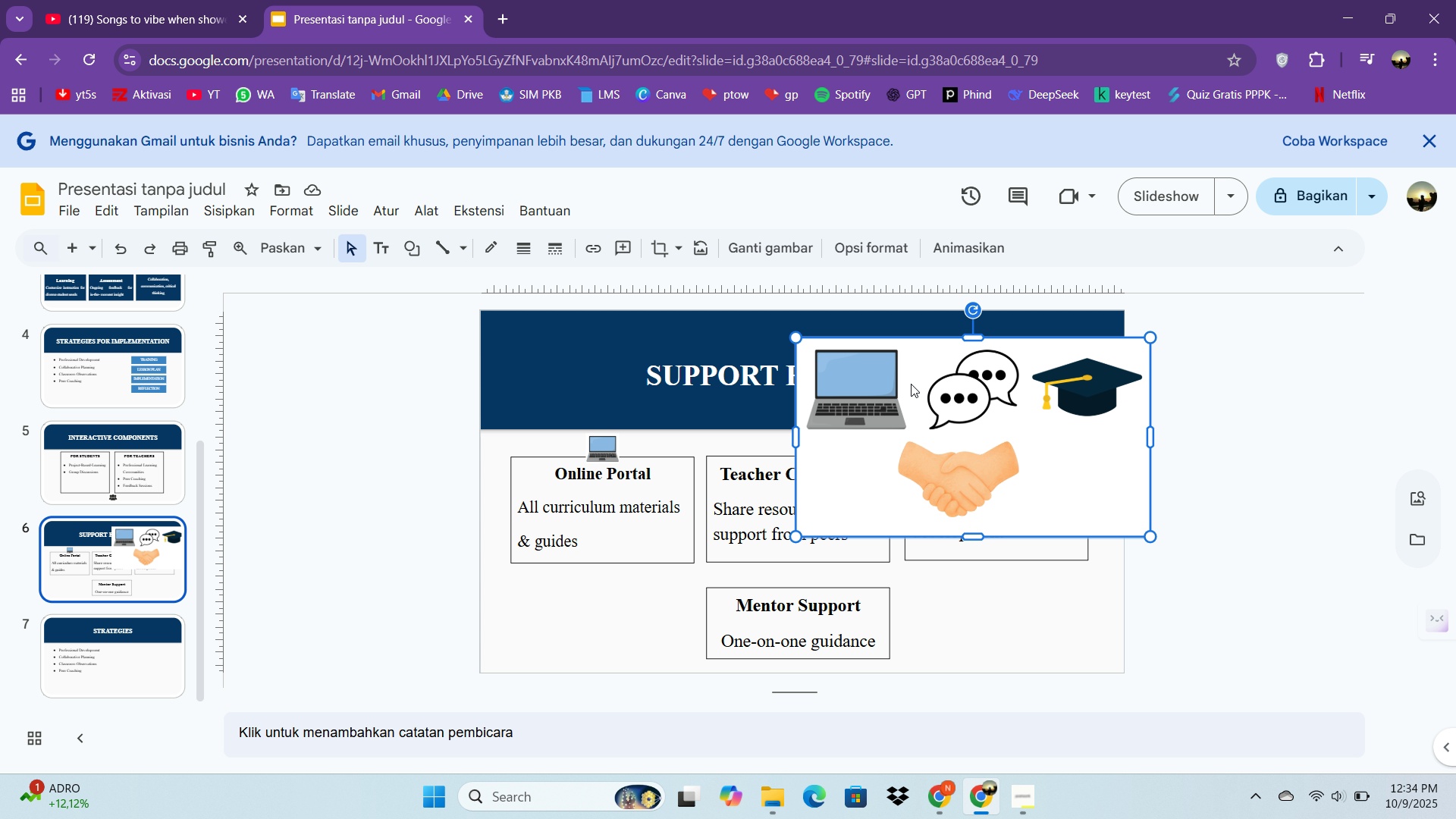 
left_click_drag(start_coordinate=[912, 383], to_coordinate=[756, 397])
 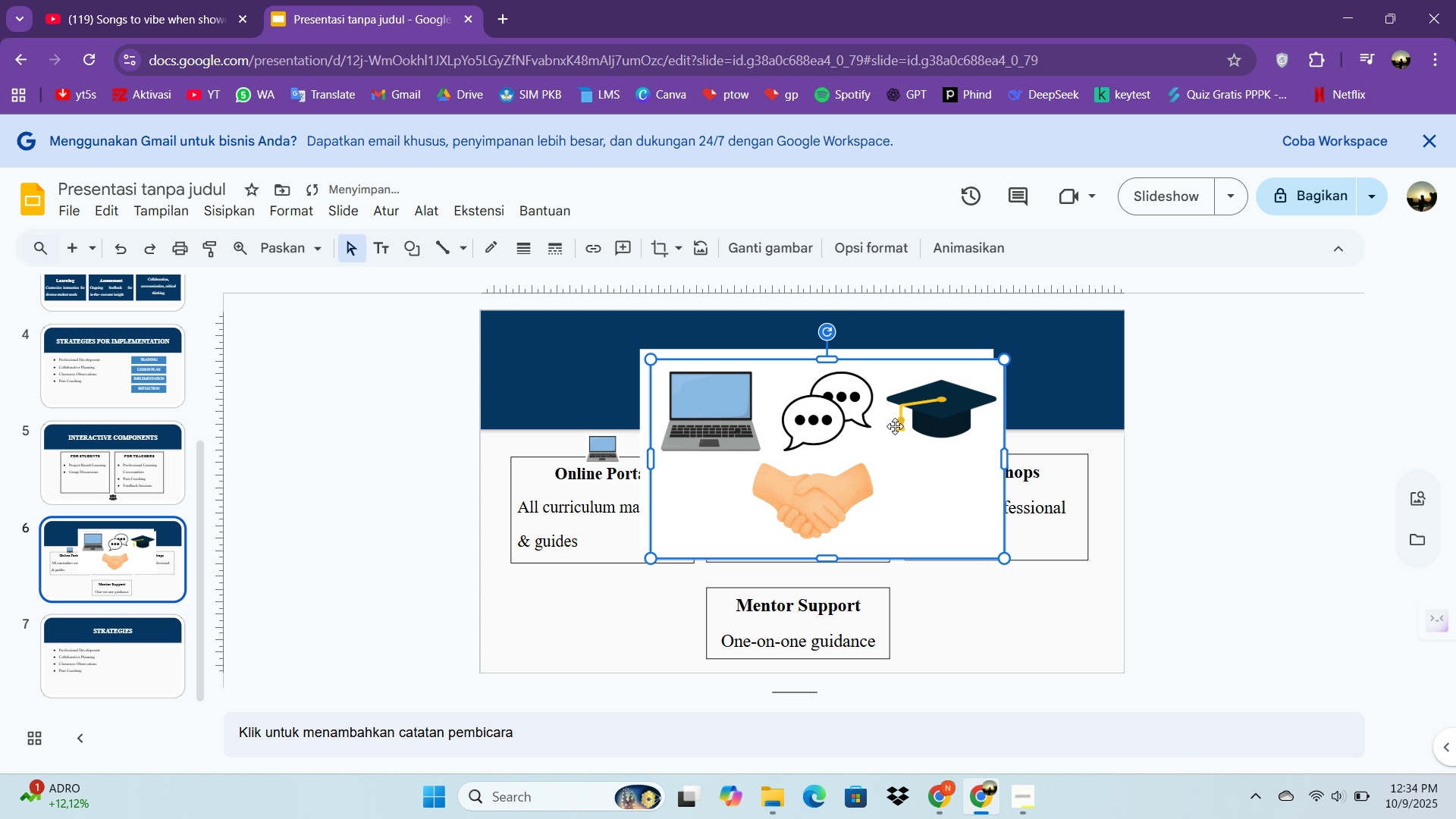 
key(Control+C)
 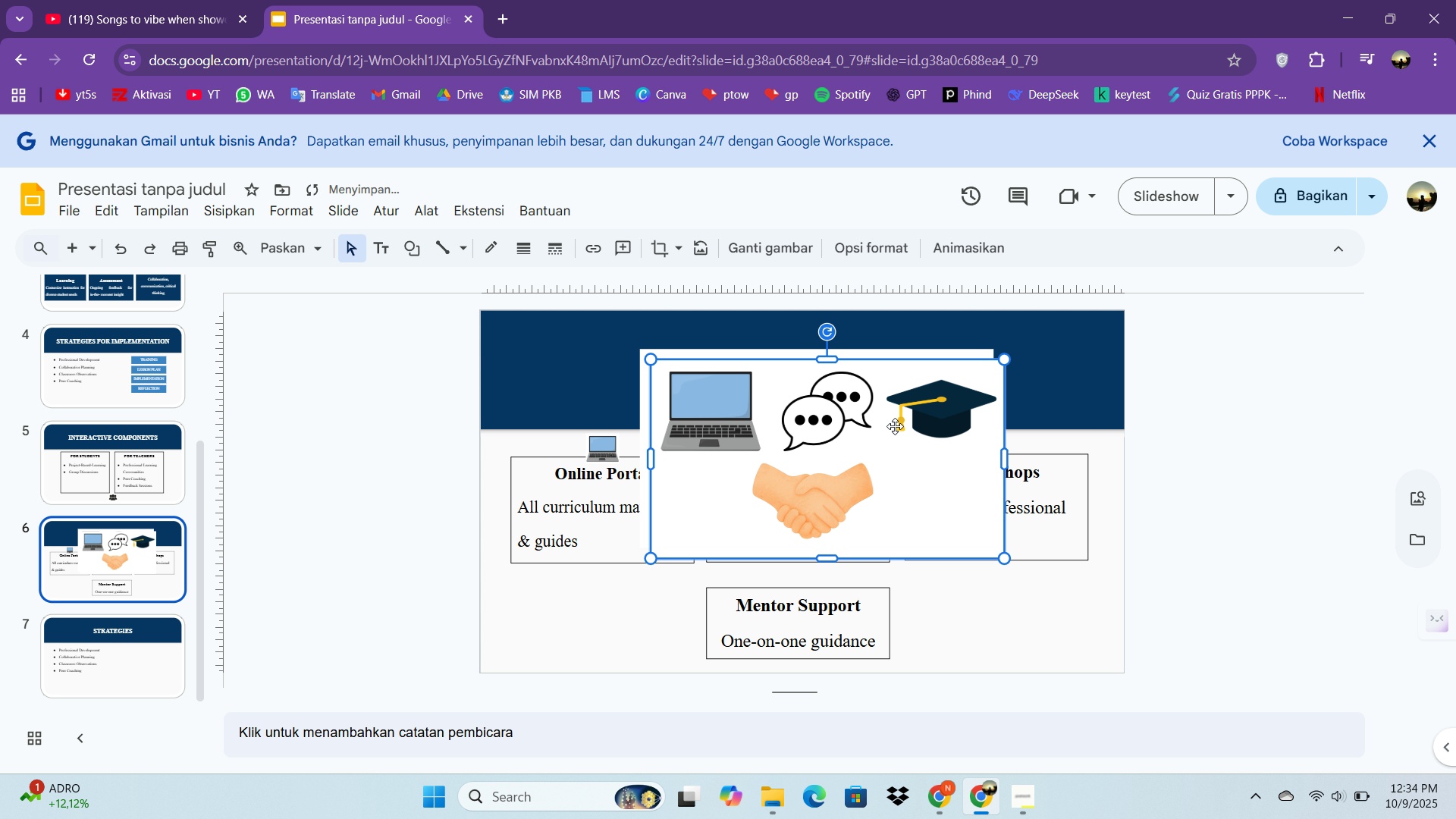 
key(Control+V)
 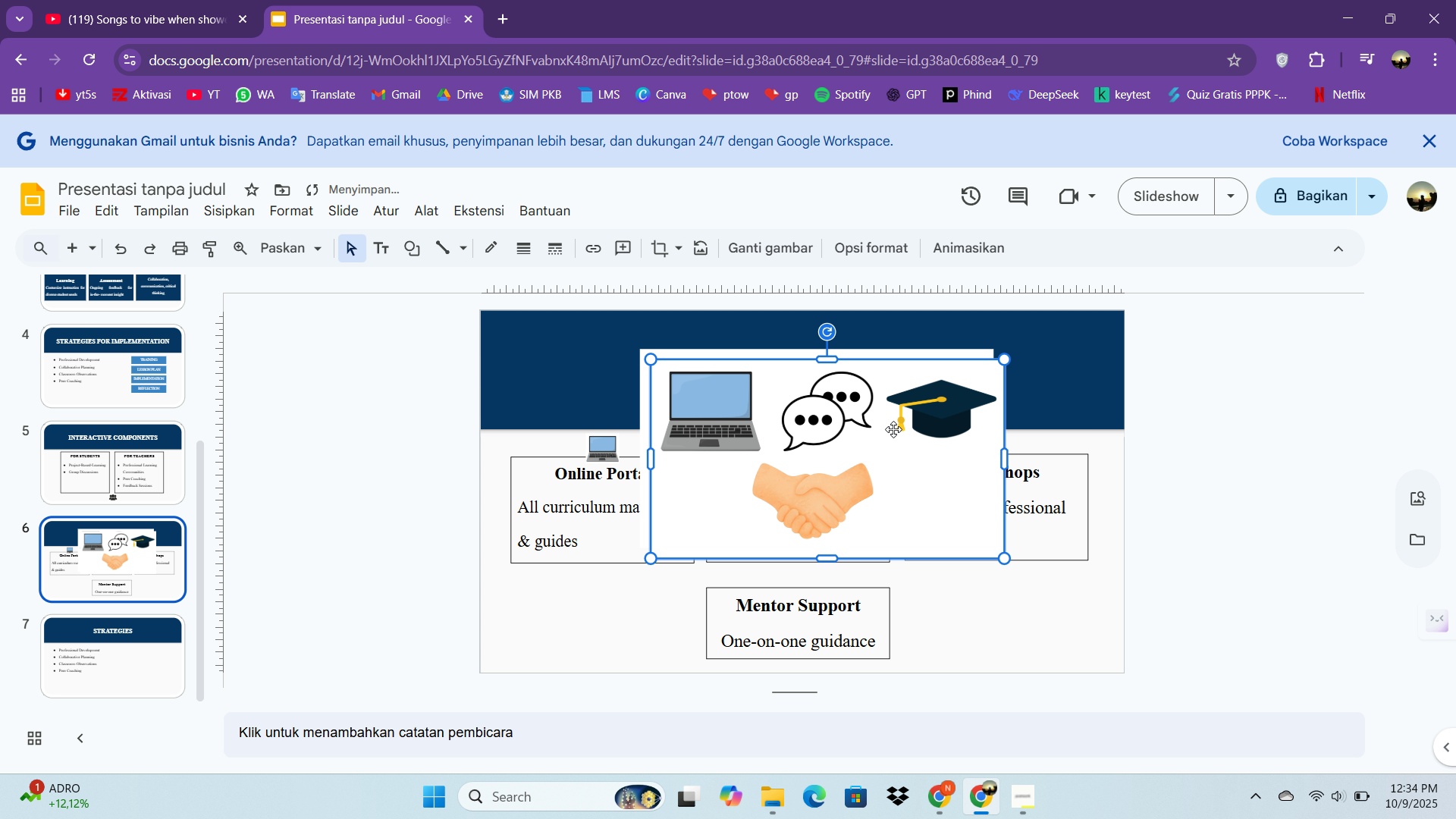 
left_click_drag(start_coordinate=[894, 426], to_coordinate=[896, 441])
 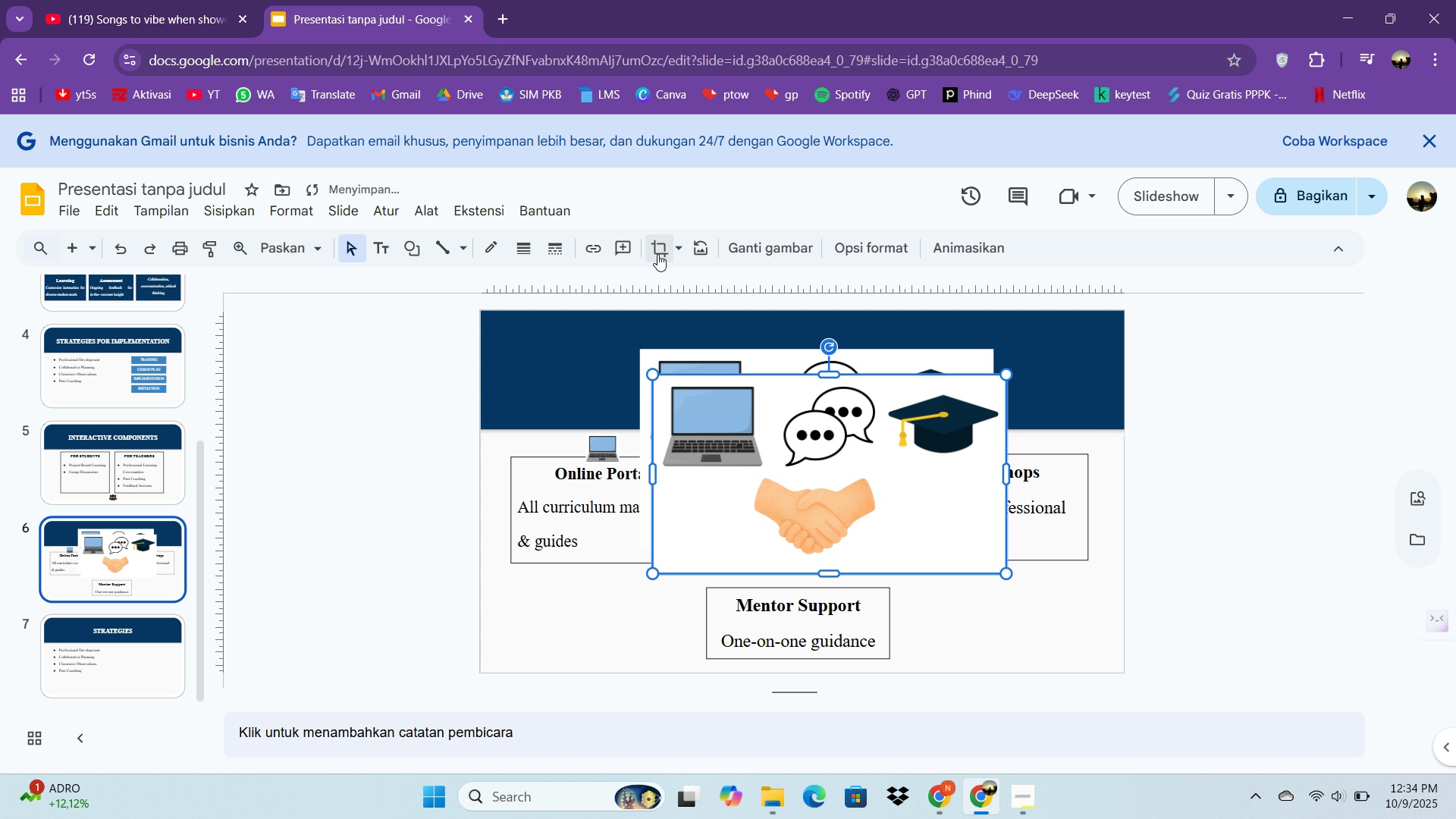 
left_click([657, 252])
 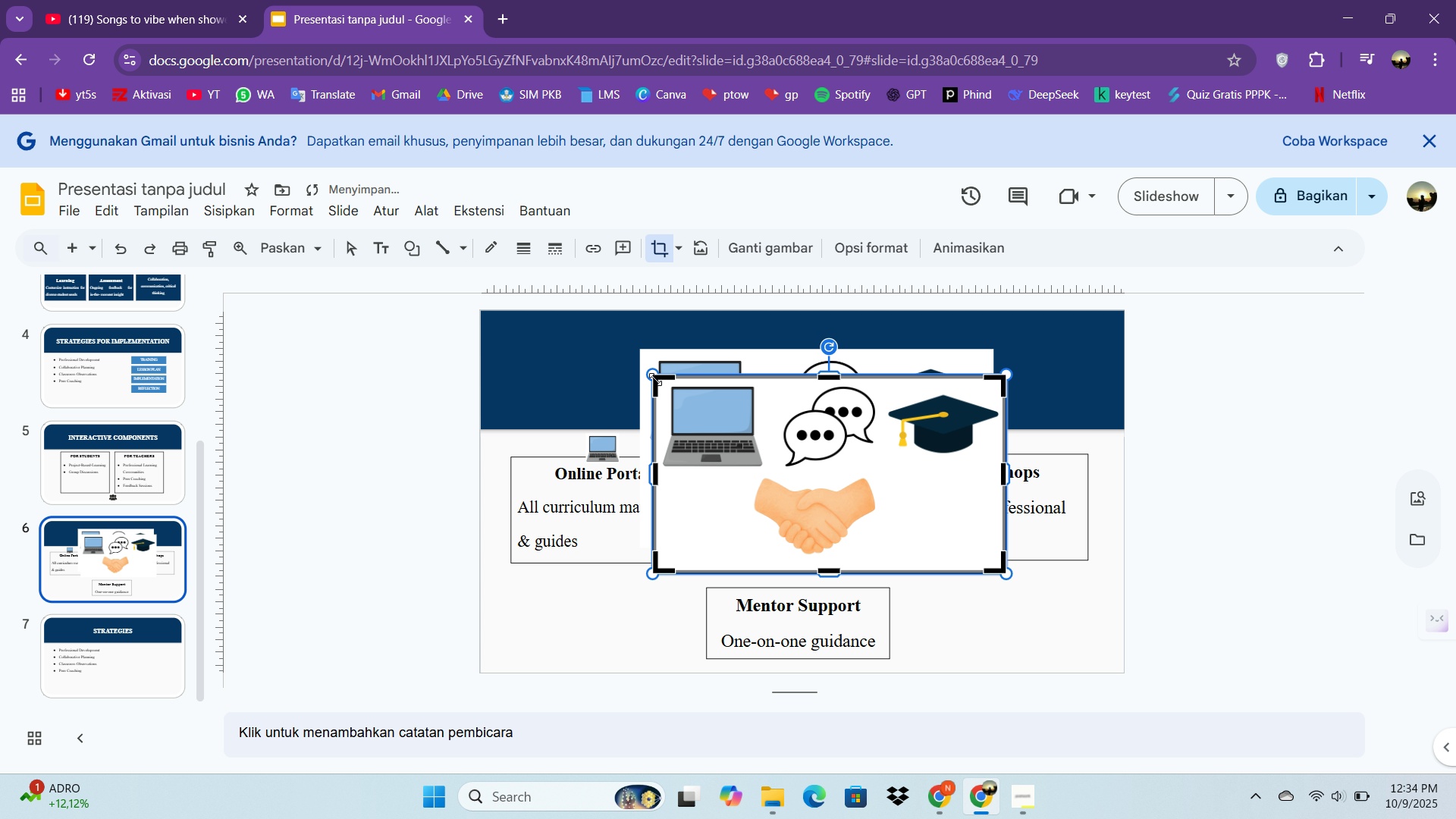 
left_click_drag(start_coordinate=[655, 379], to_coordinate=[780, 382])
 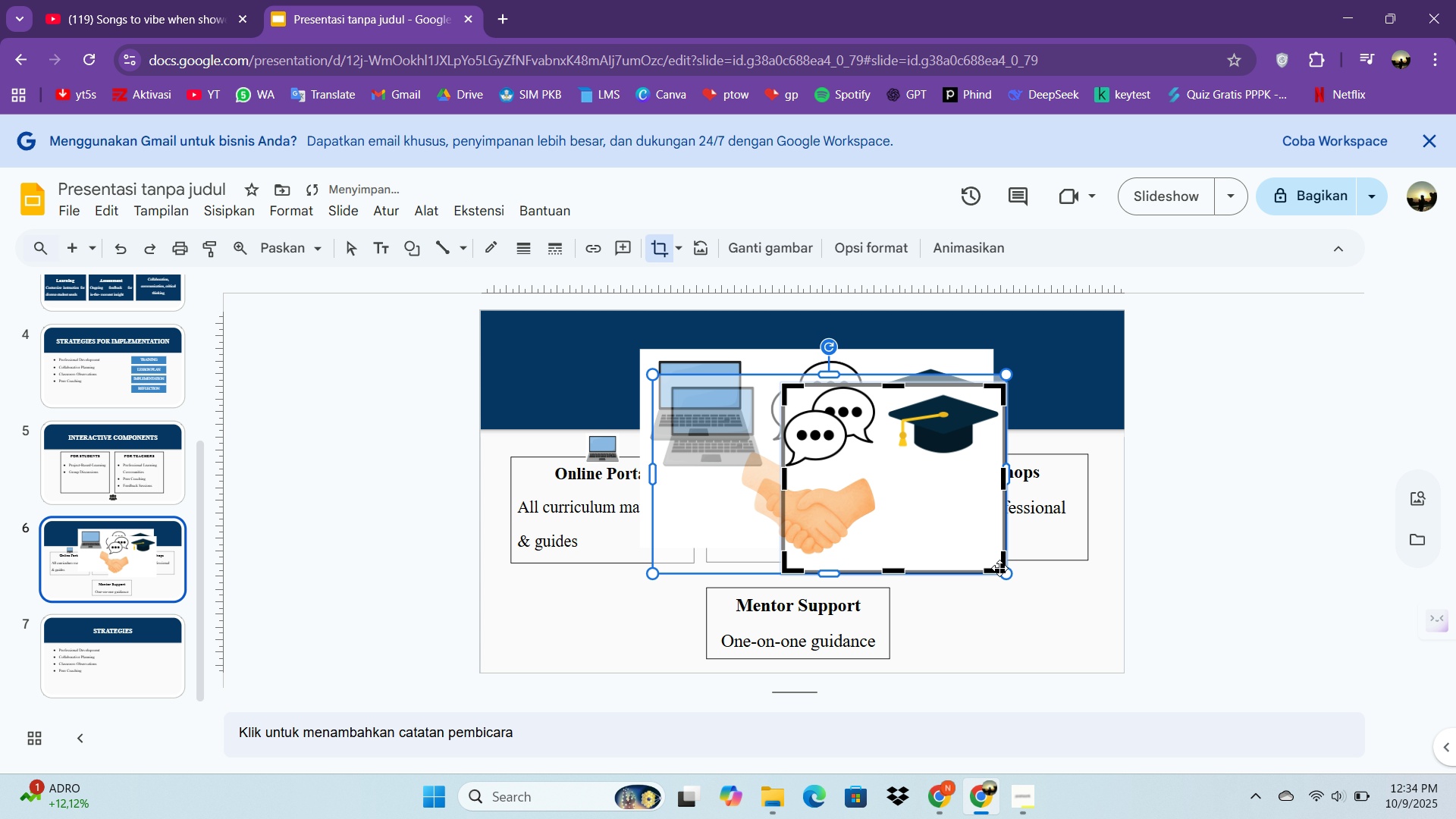 
left_click_drag(start_coordinate=[1000, 570], to_coordinate=[878, 469])
 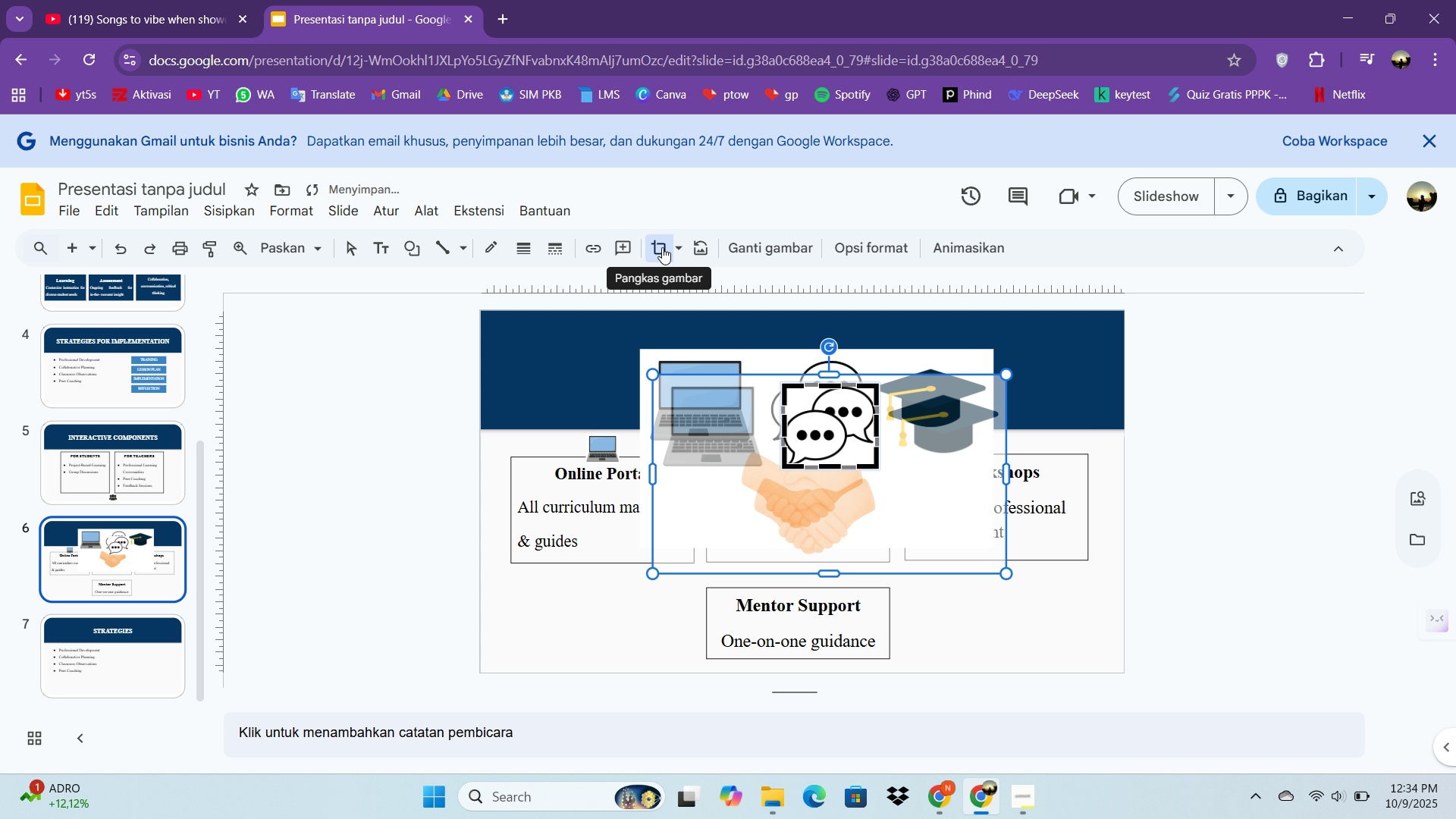 
left_click([662, 247])
 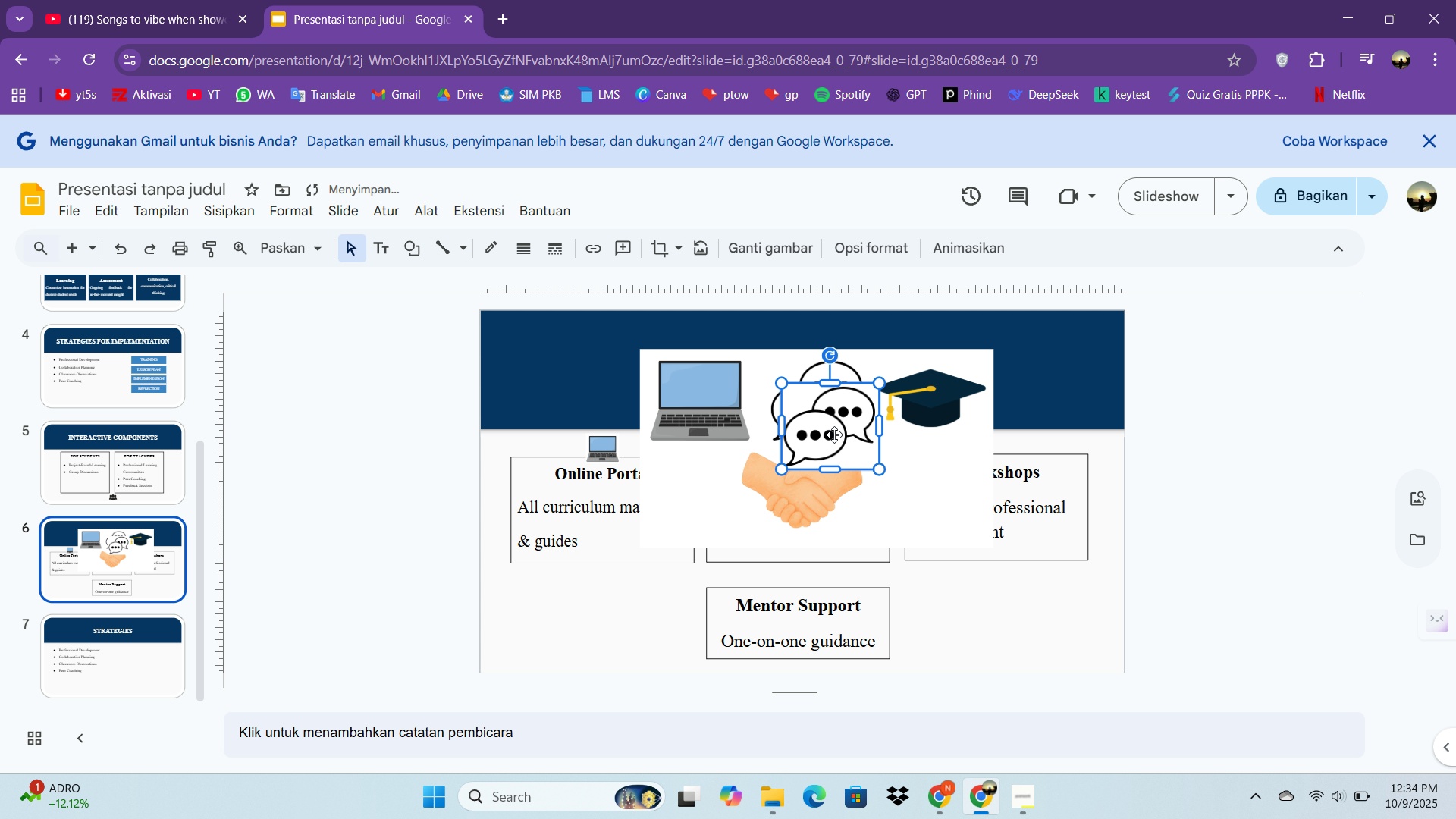 
left_click_drag(start_coordinate=[834, 435], to_coordinate=[890, 546])
 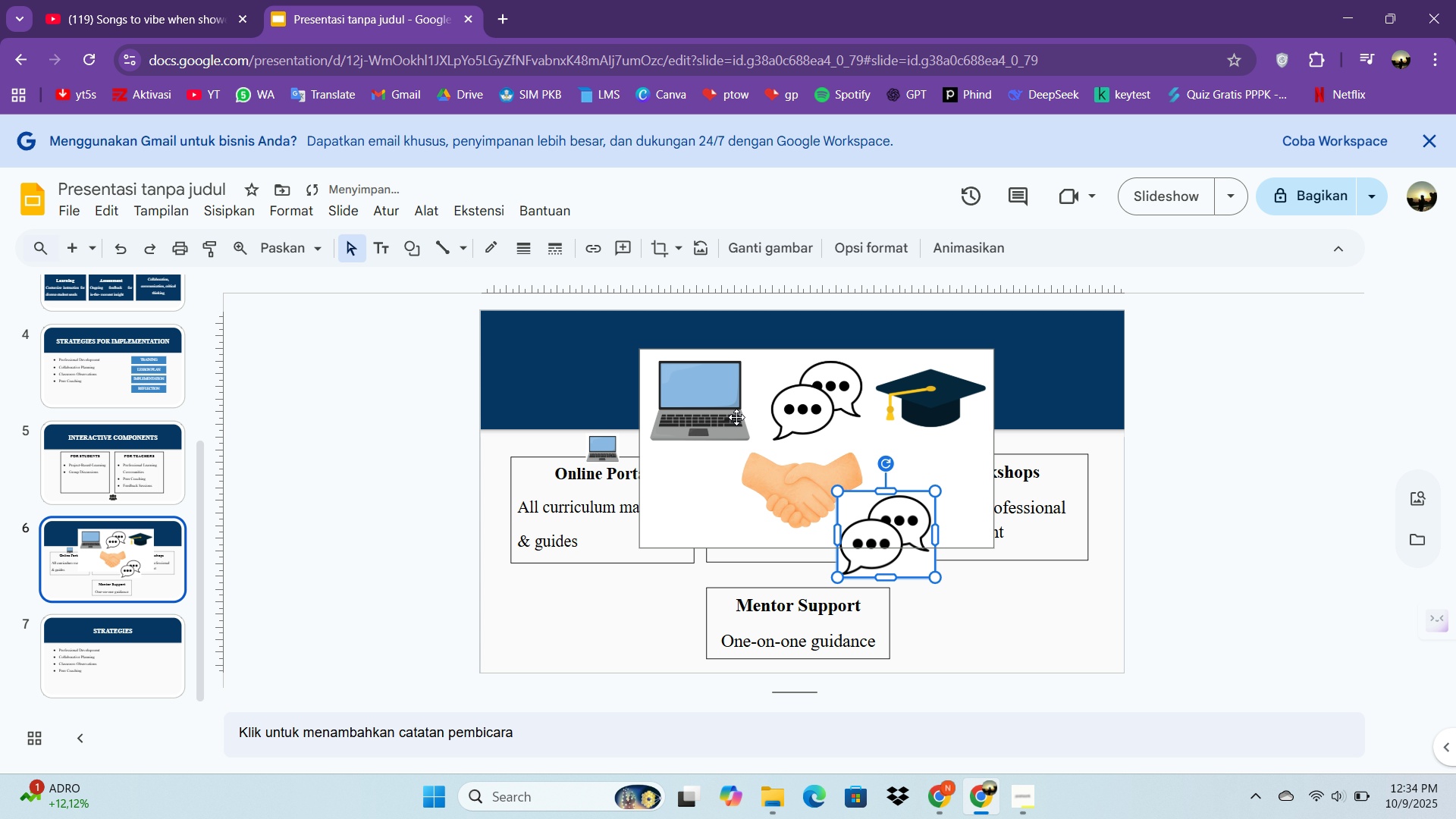 
left_click_drag(start_coordinate=[737, 416], to_coordinate=[607, 548])
 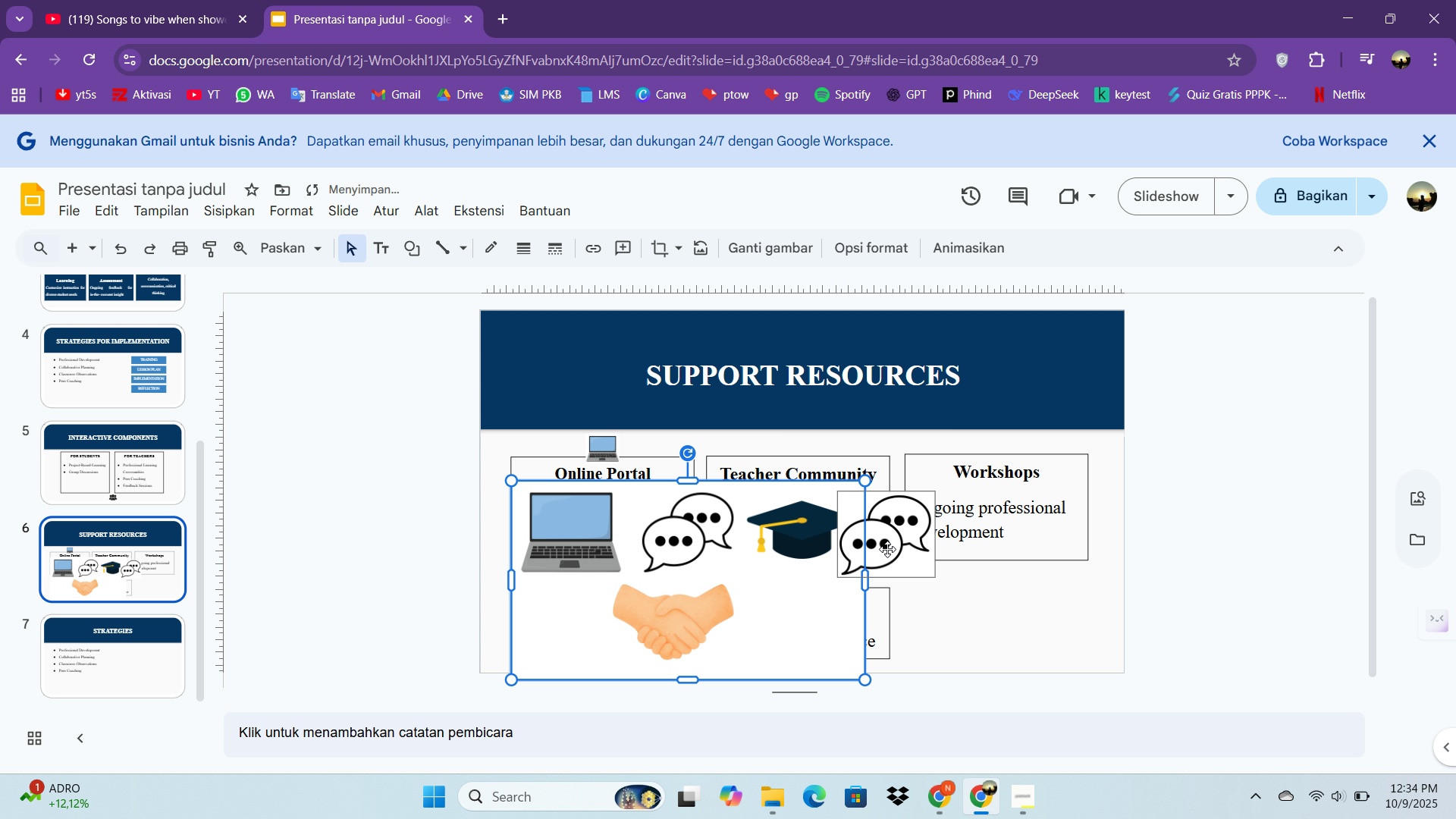 
left_click_drag(start_coordinate=[888, 547], to_coordinate=[855, 444])
 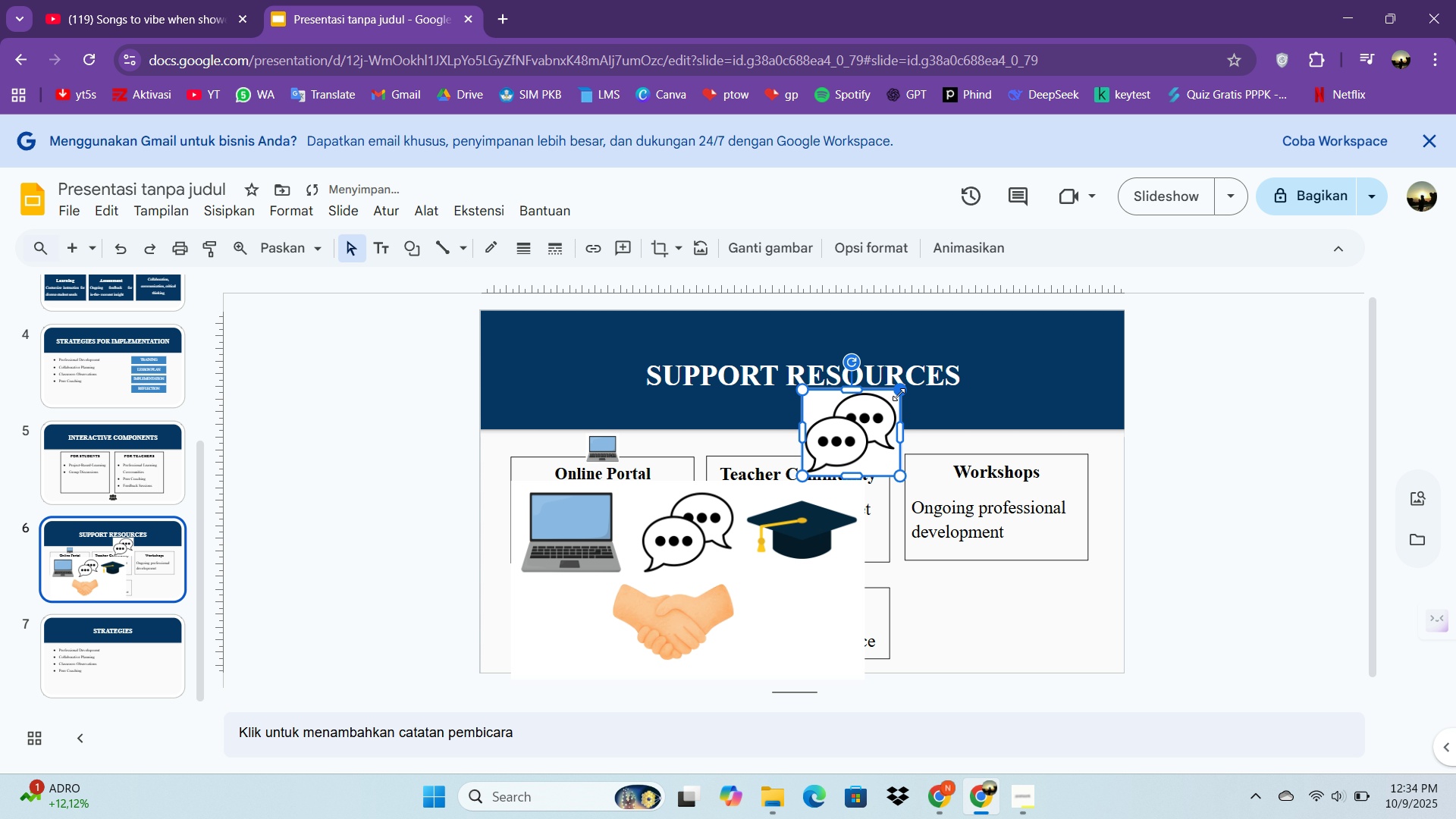 
left_click_drag(start_coordinate=[899, 394], to_coordinate=[848, 435])
 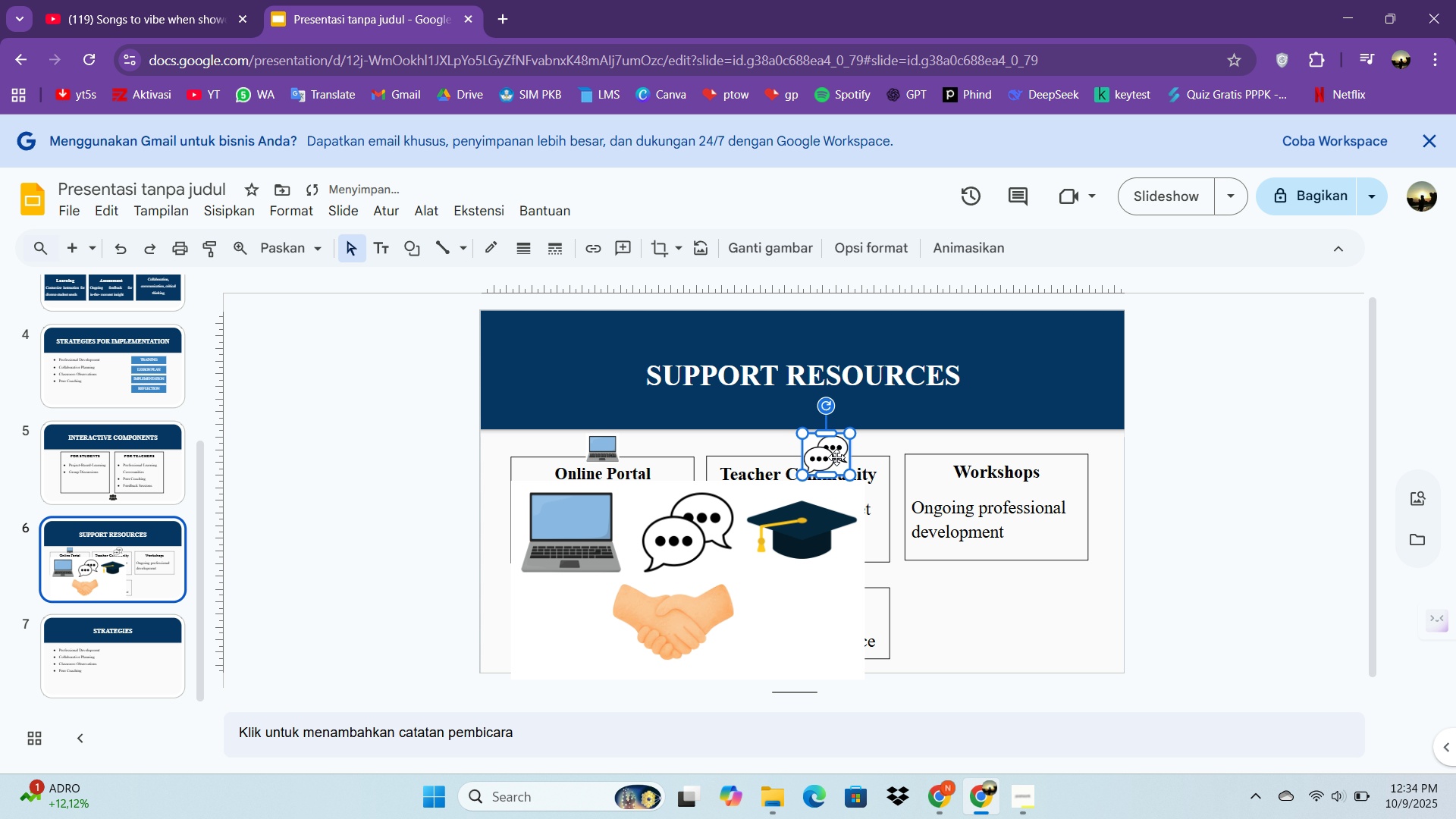 
left_click_drag(start_coordinate=[839, 457], to_coordinate=[808, 444])
 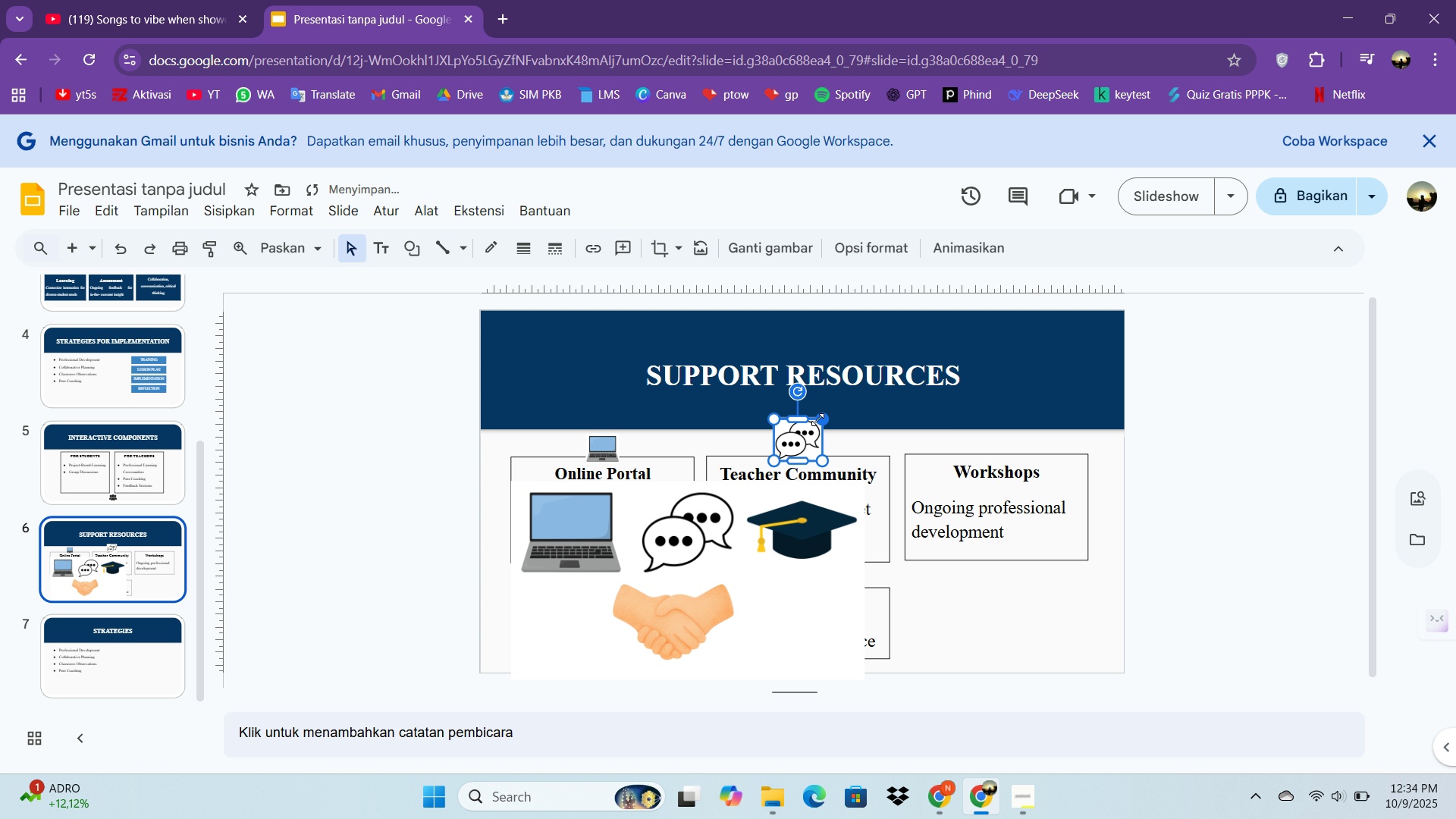 
left_click_drag(start_coordinate=[817, 419], to_coordinate=[814, 436])
 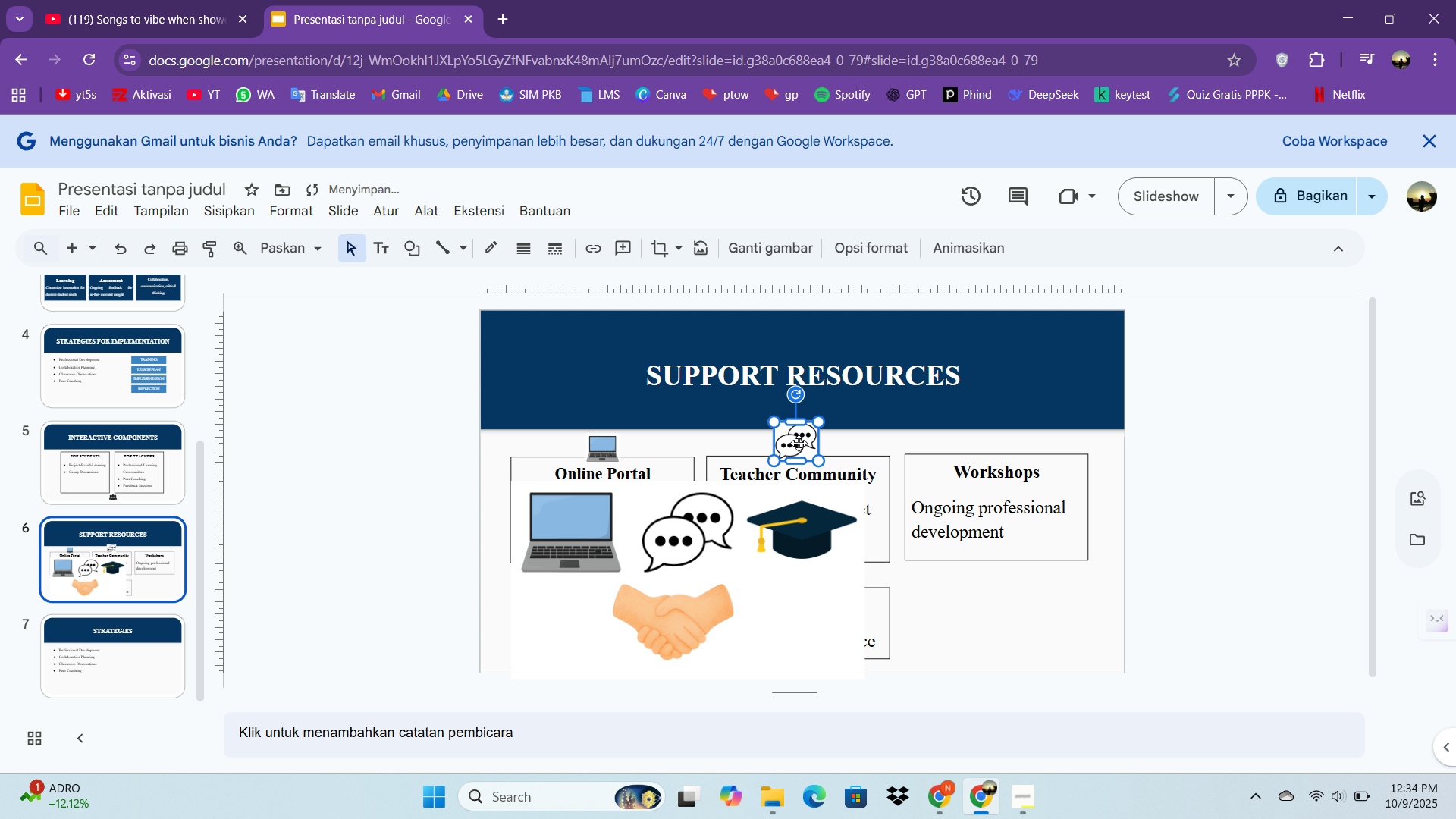 
left_click_drag(start_coordinate=[800, 442], to_coordinate=[799, 447])
 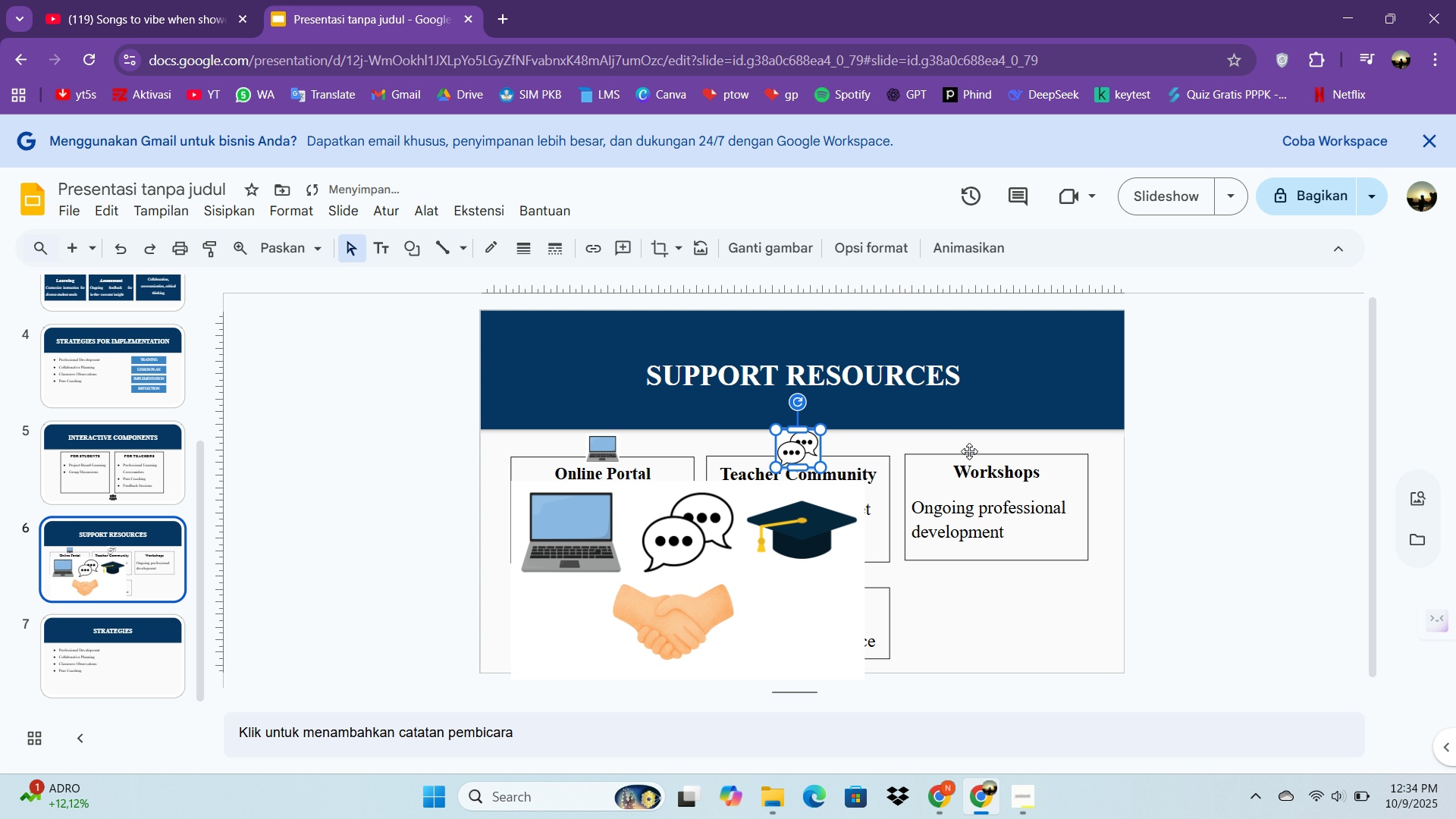 
left_click([1182, 465])
 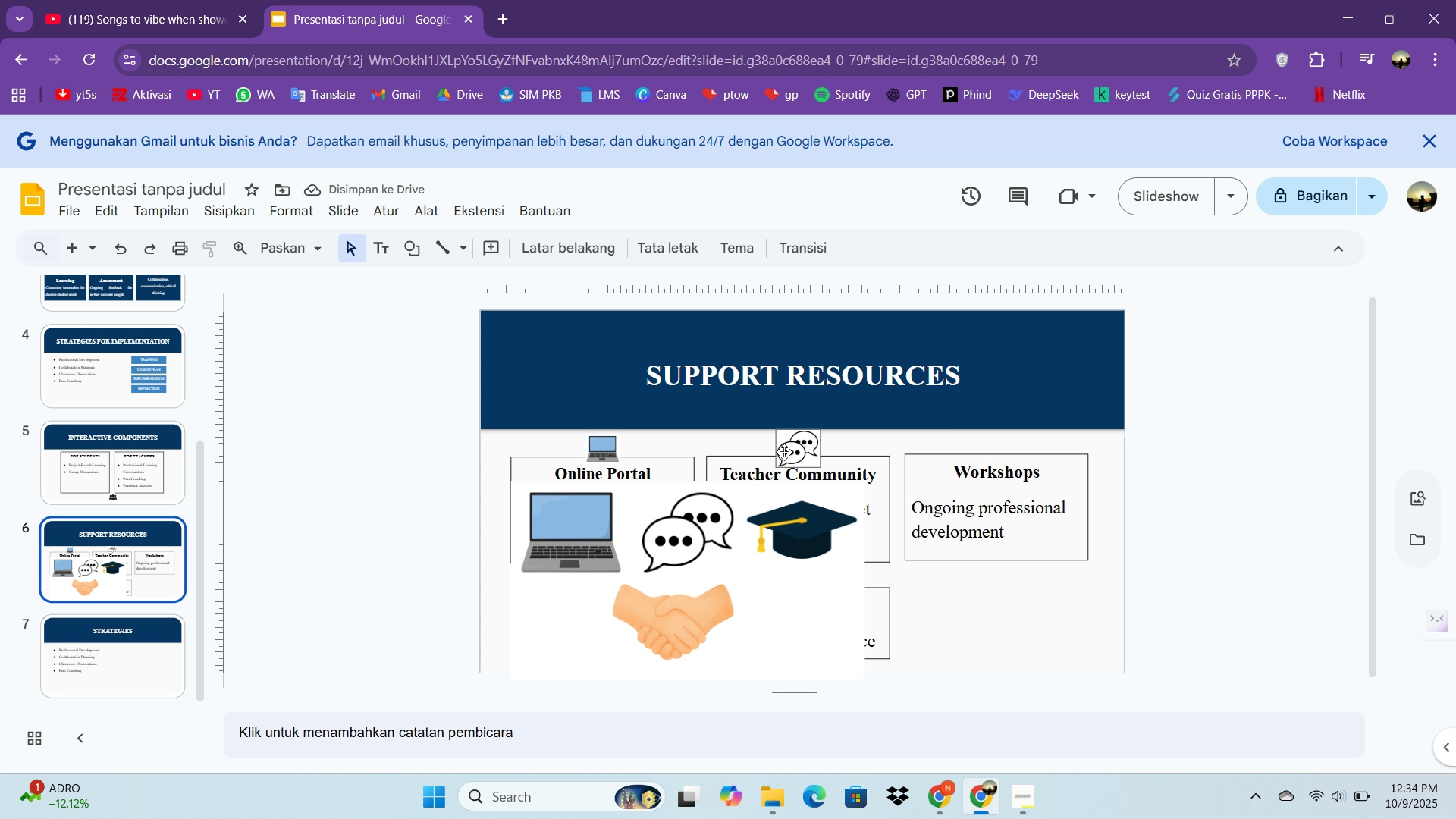 
left_click([784, 452])
 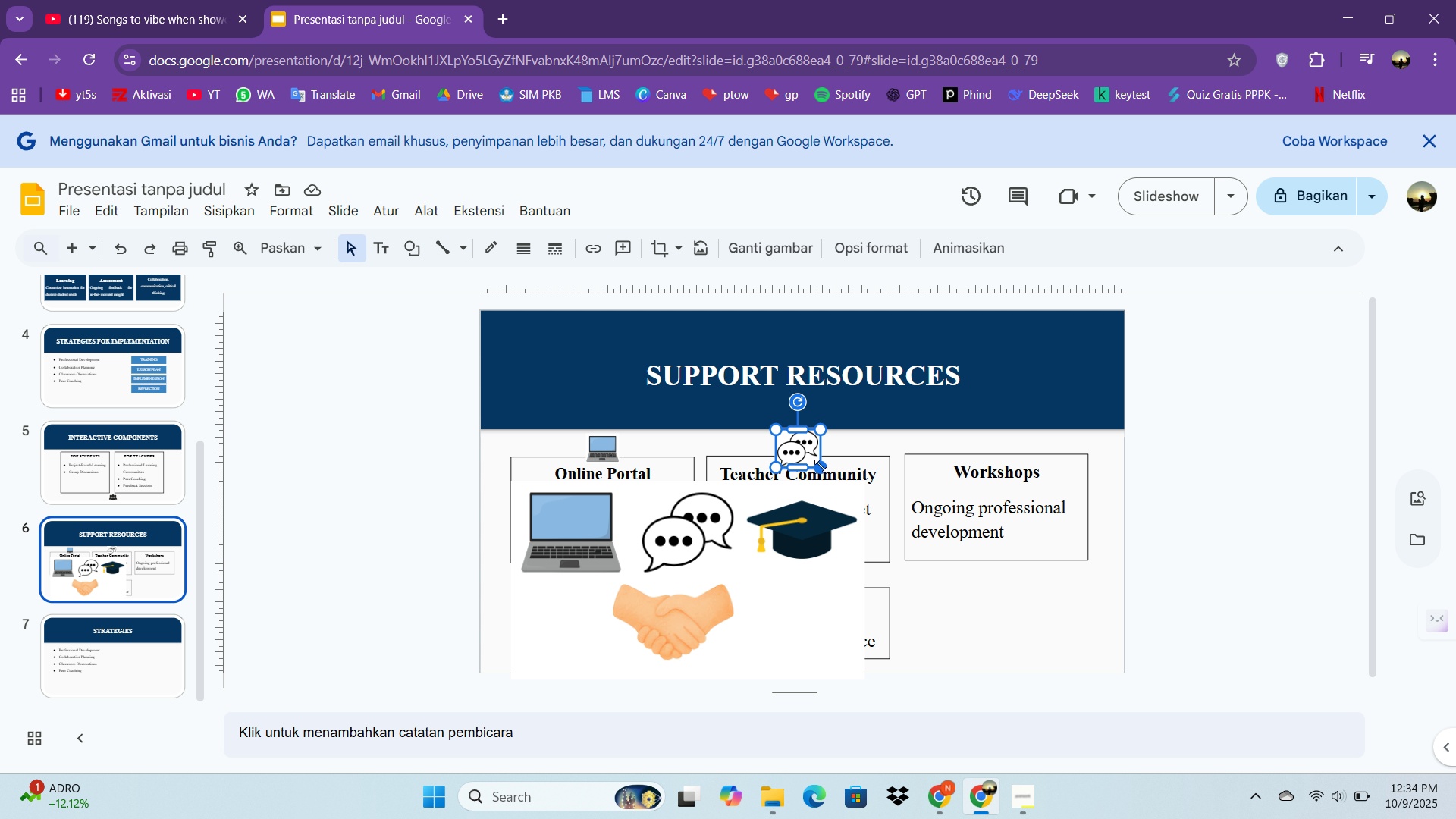 
left_click_drag(start_coordinate=[820, 469], to_coordinate=[811, 461])
 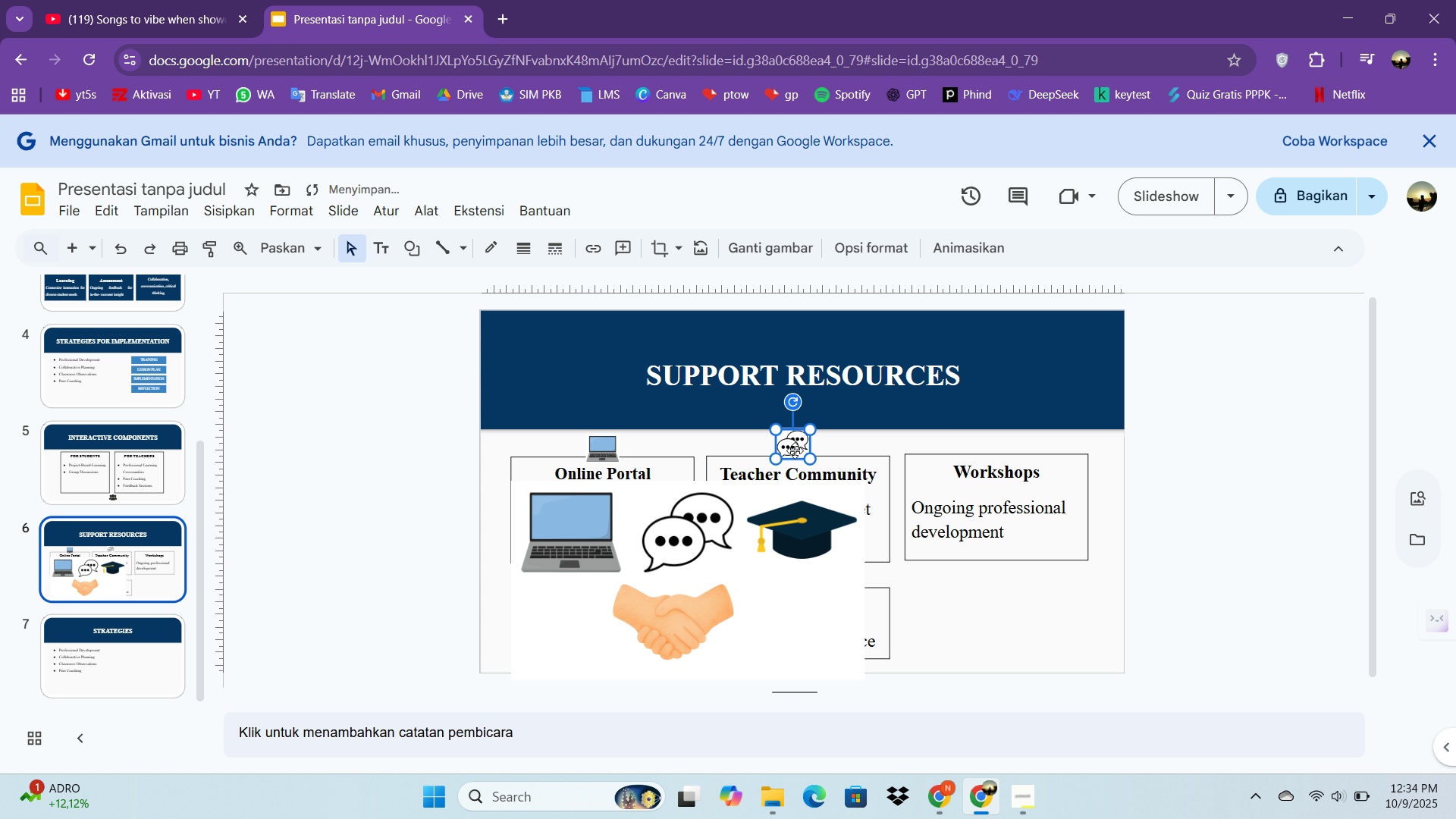 
left_click_drag(start_coordinate=[795, 450], to_coordinate=[803, 451])
 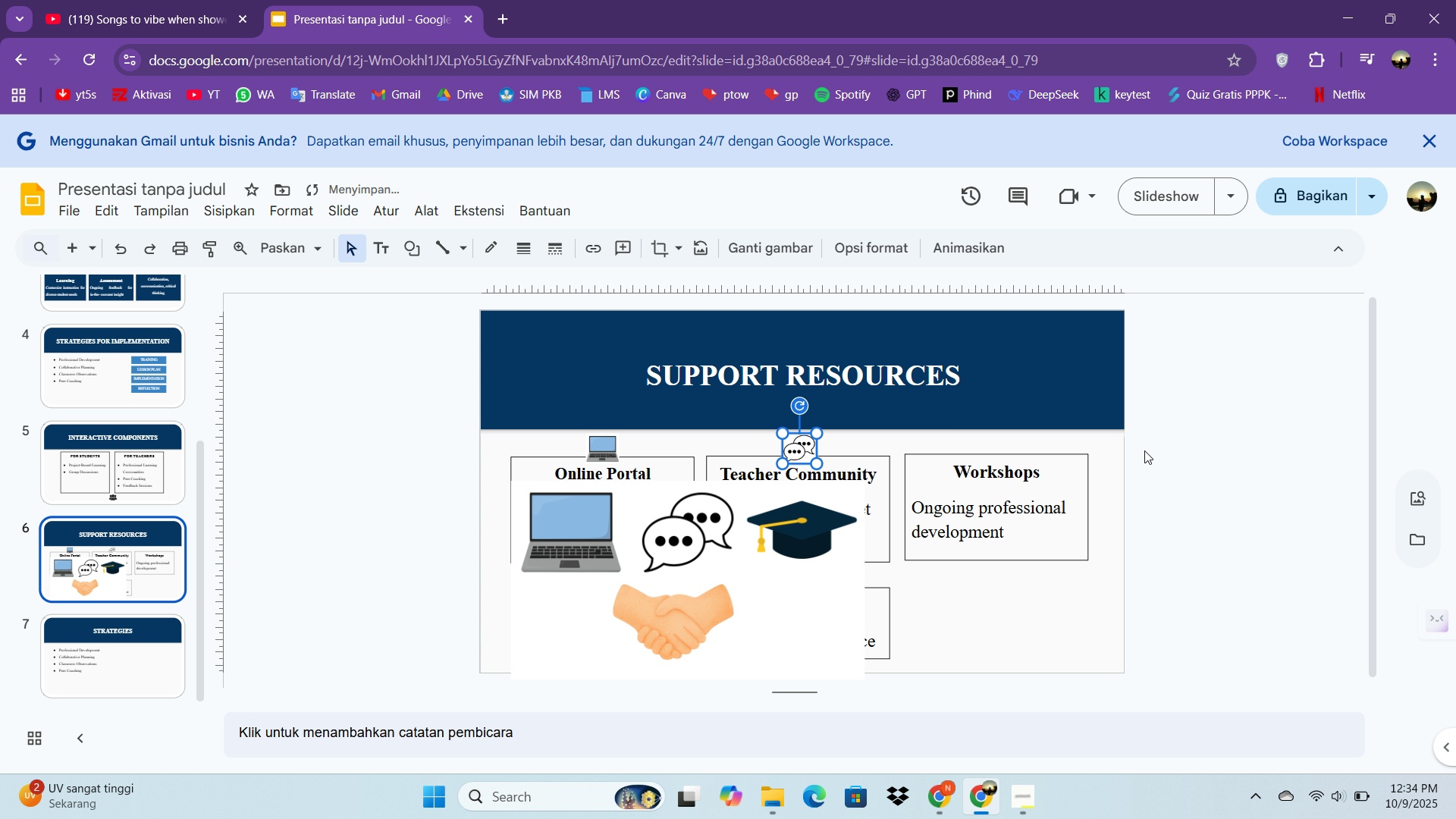 
left_click([1144, 450])
 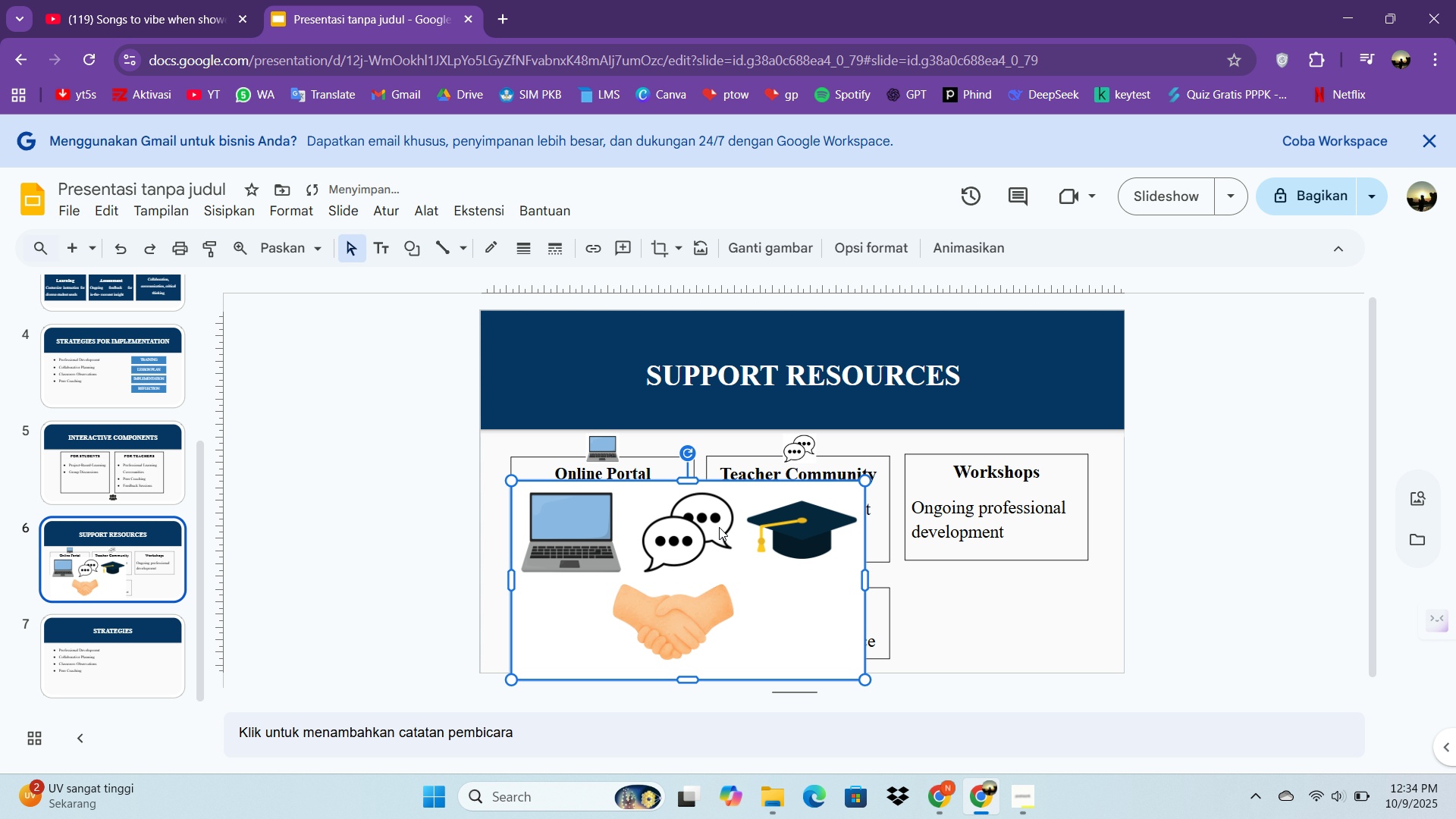 
left_click([719, 527])
 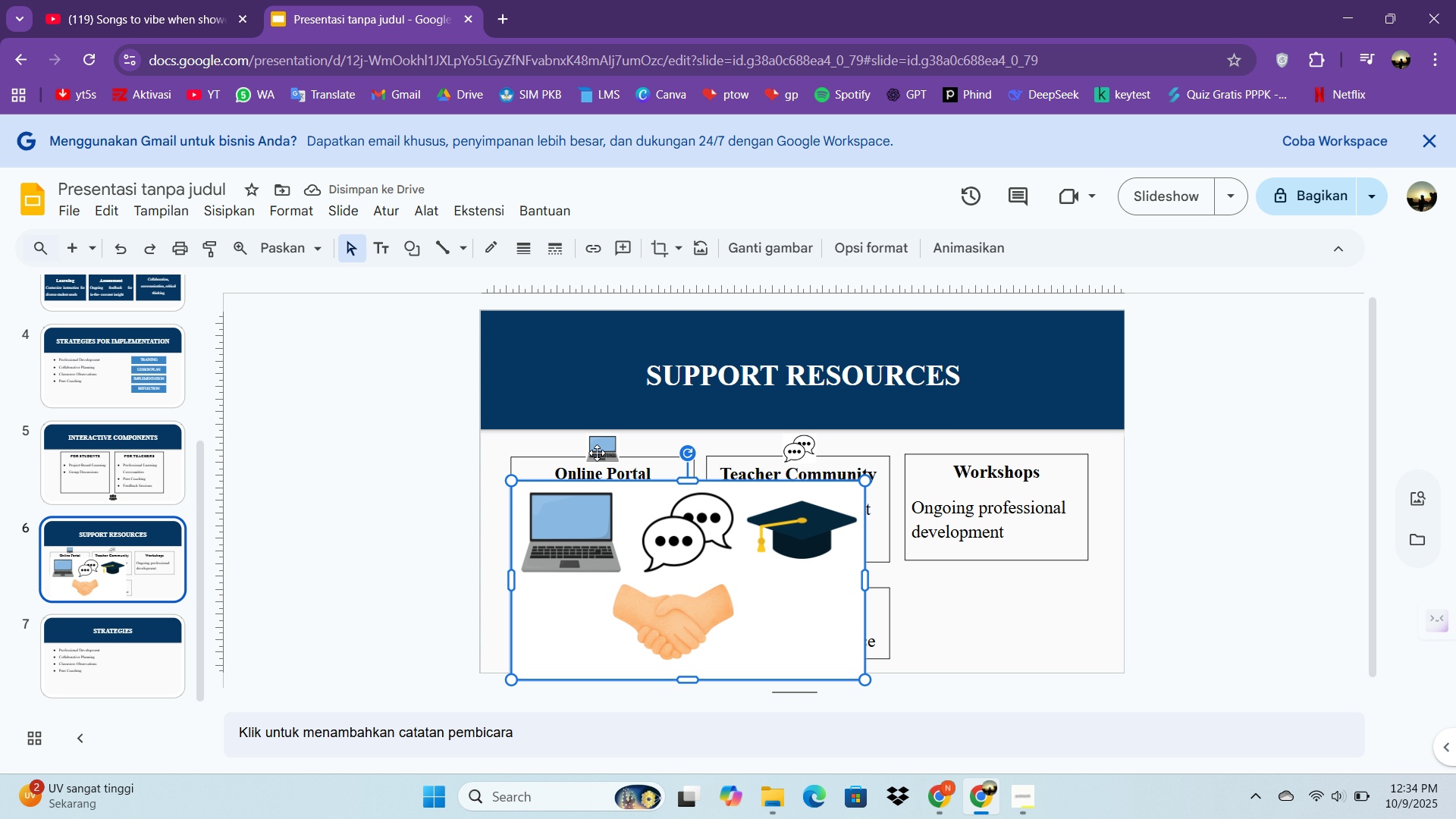 
key(Control+C)
 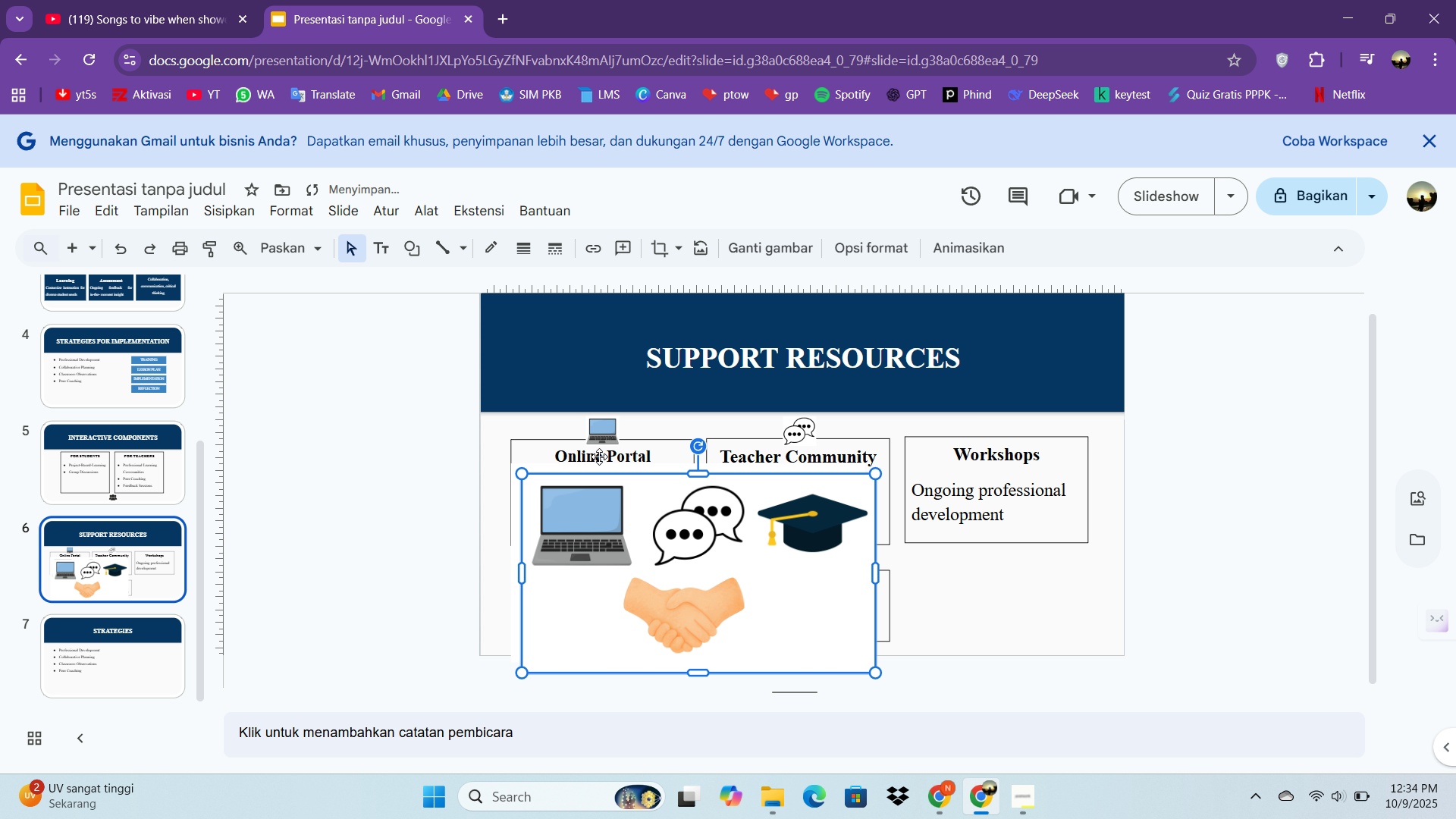 
key(Control+V)
 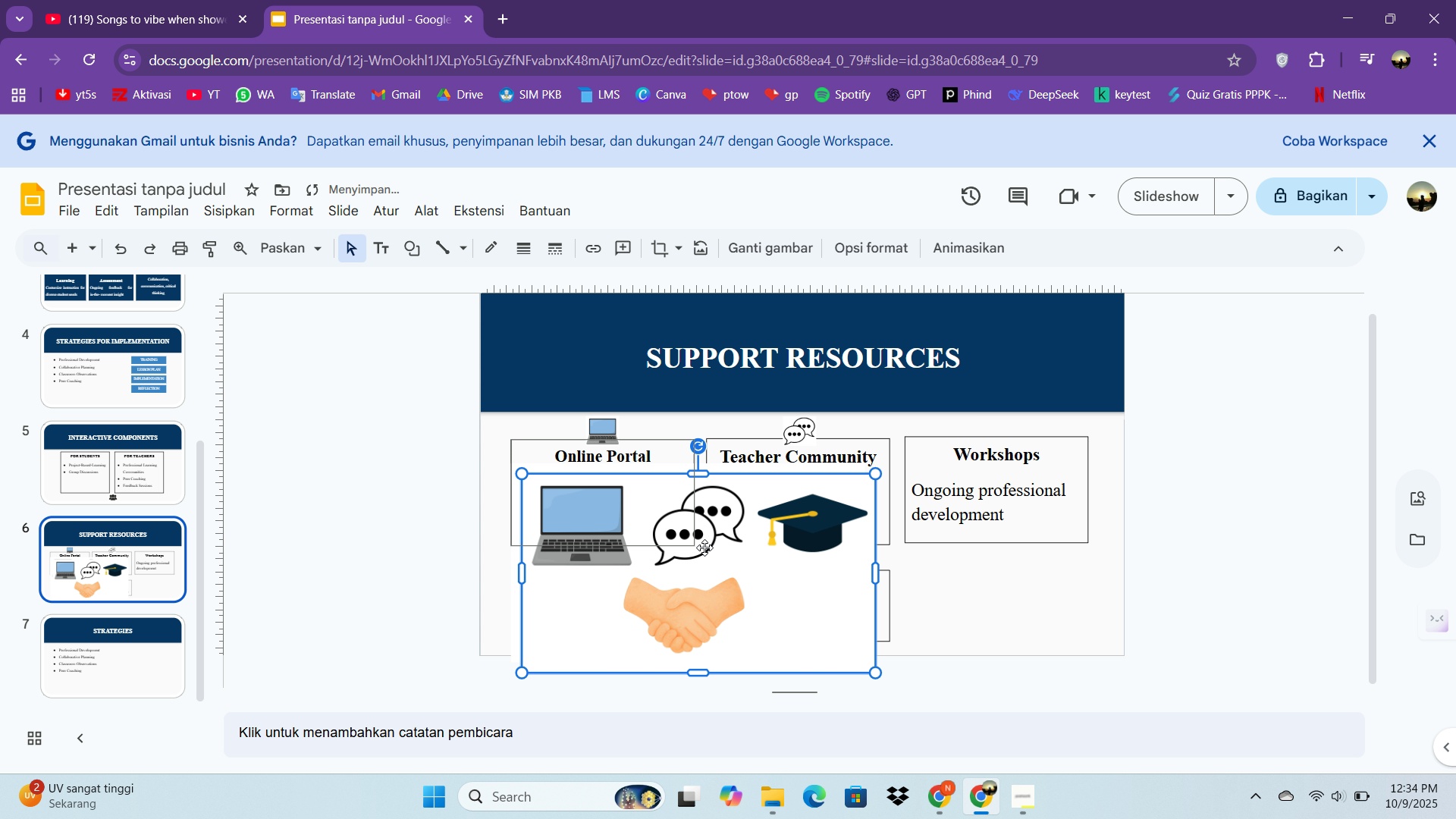 
left_click_drag(start_coordinate=[720, 588], to_coordinate=[914, 481])
 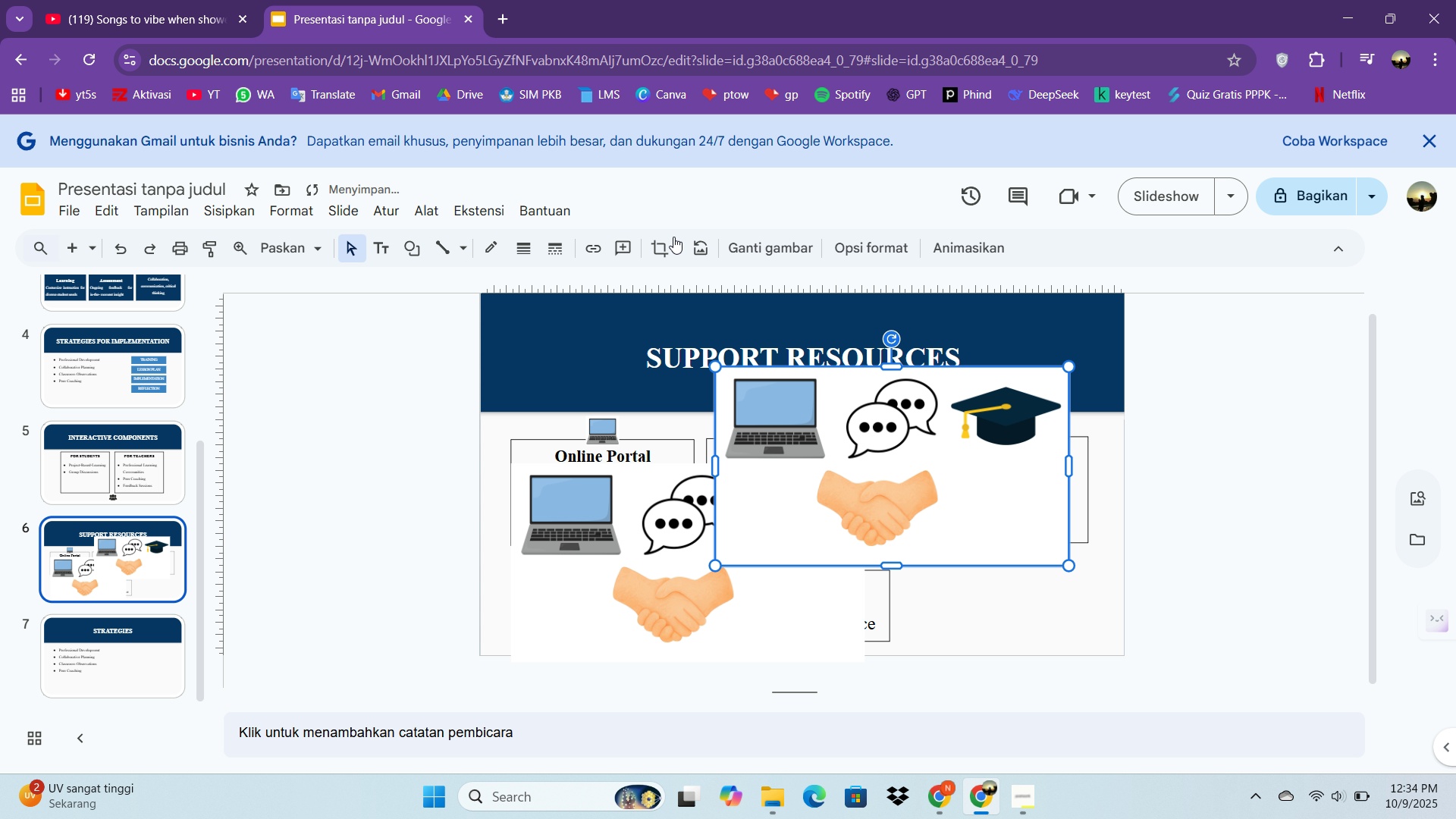 
left_click([667, 237])
 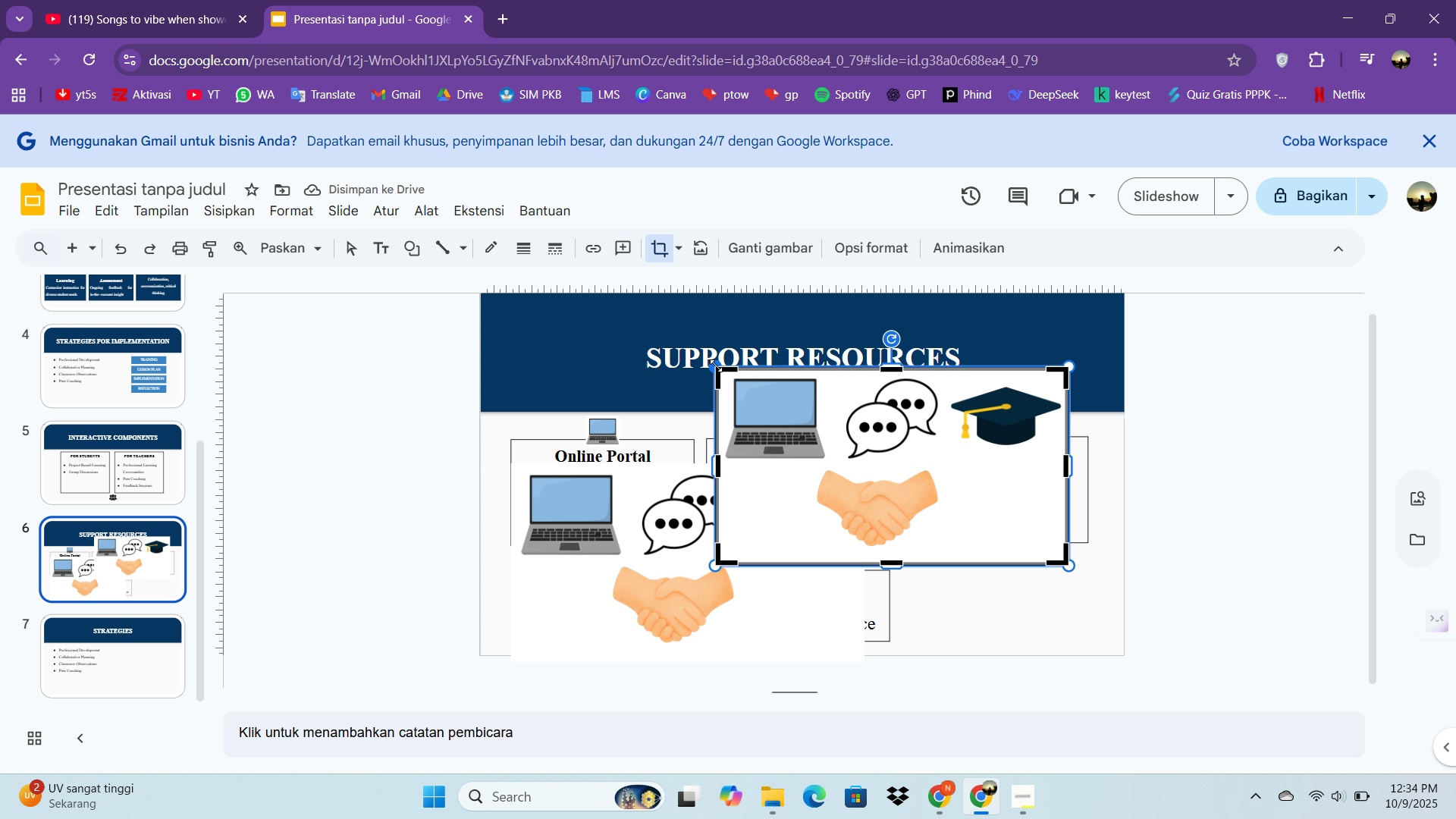 
left_click_drag(start_coordinate=[716, 371], to_coordinate=[947, 373])
 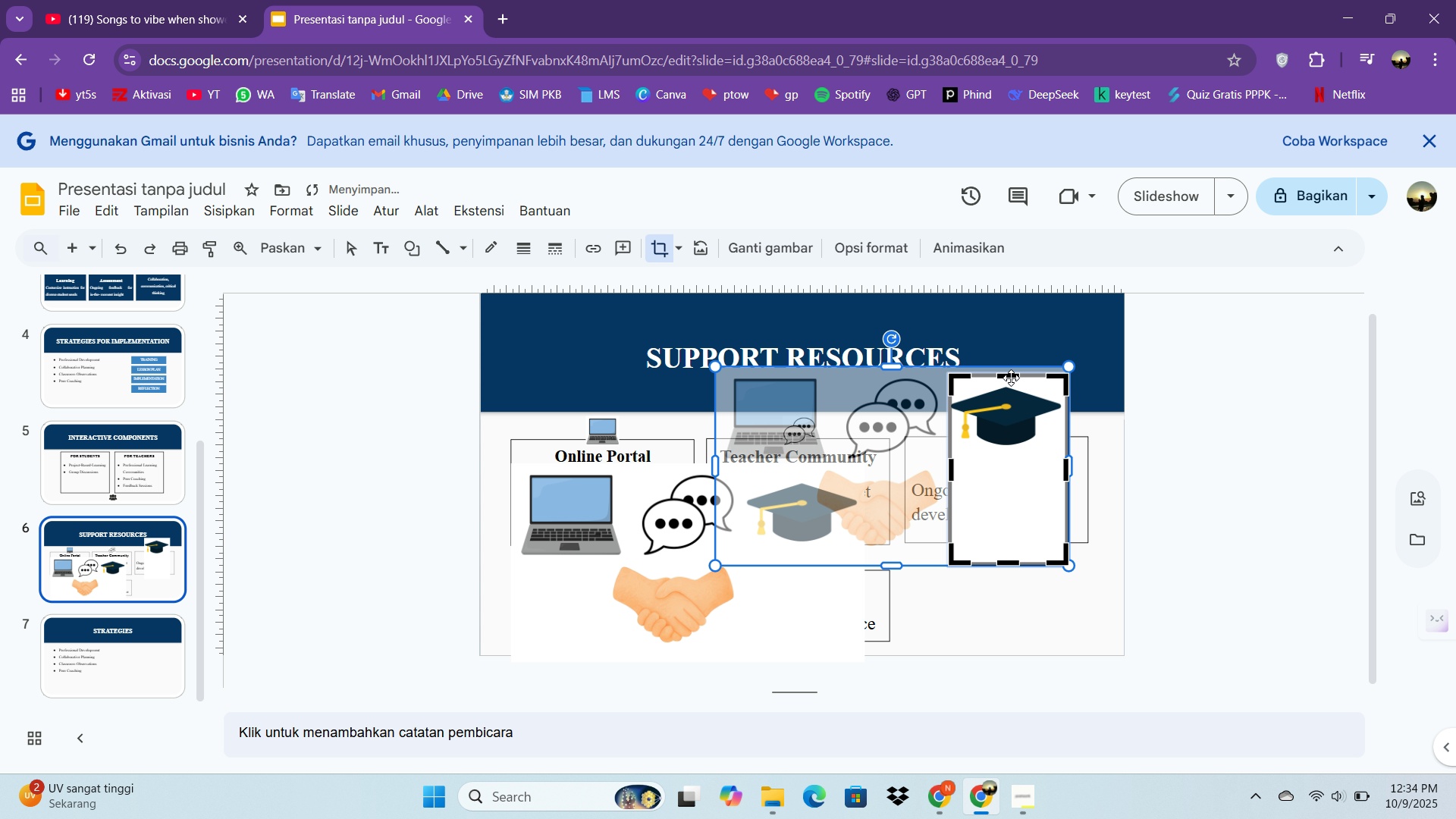 
left_click_drag(start_coordinate=[1011, 378], to_coordinate=[1012, 386])
 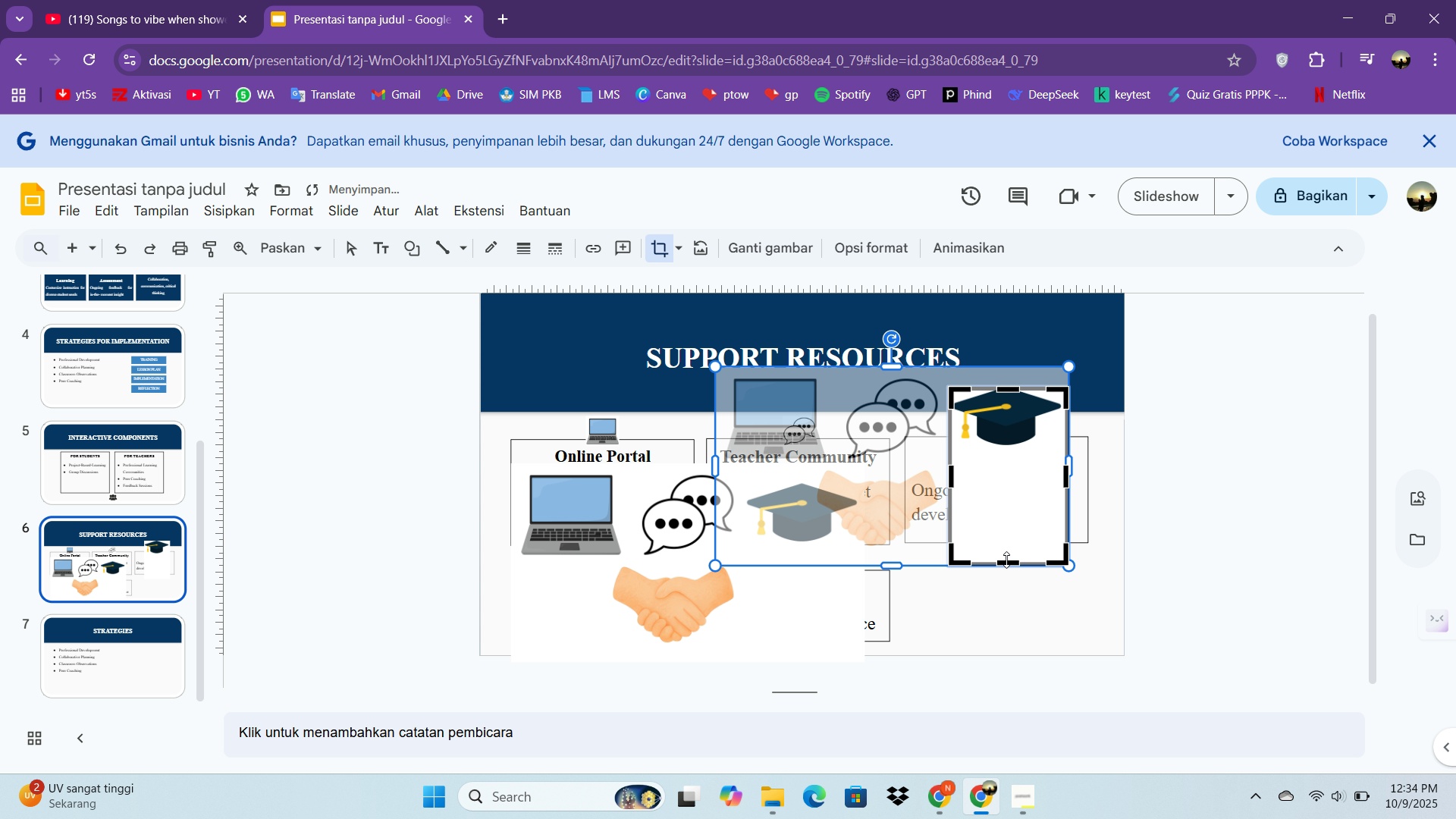 
left_click_drag(start_coordinate=[1006, 560], to_coordinate=[1015, 447])
 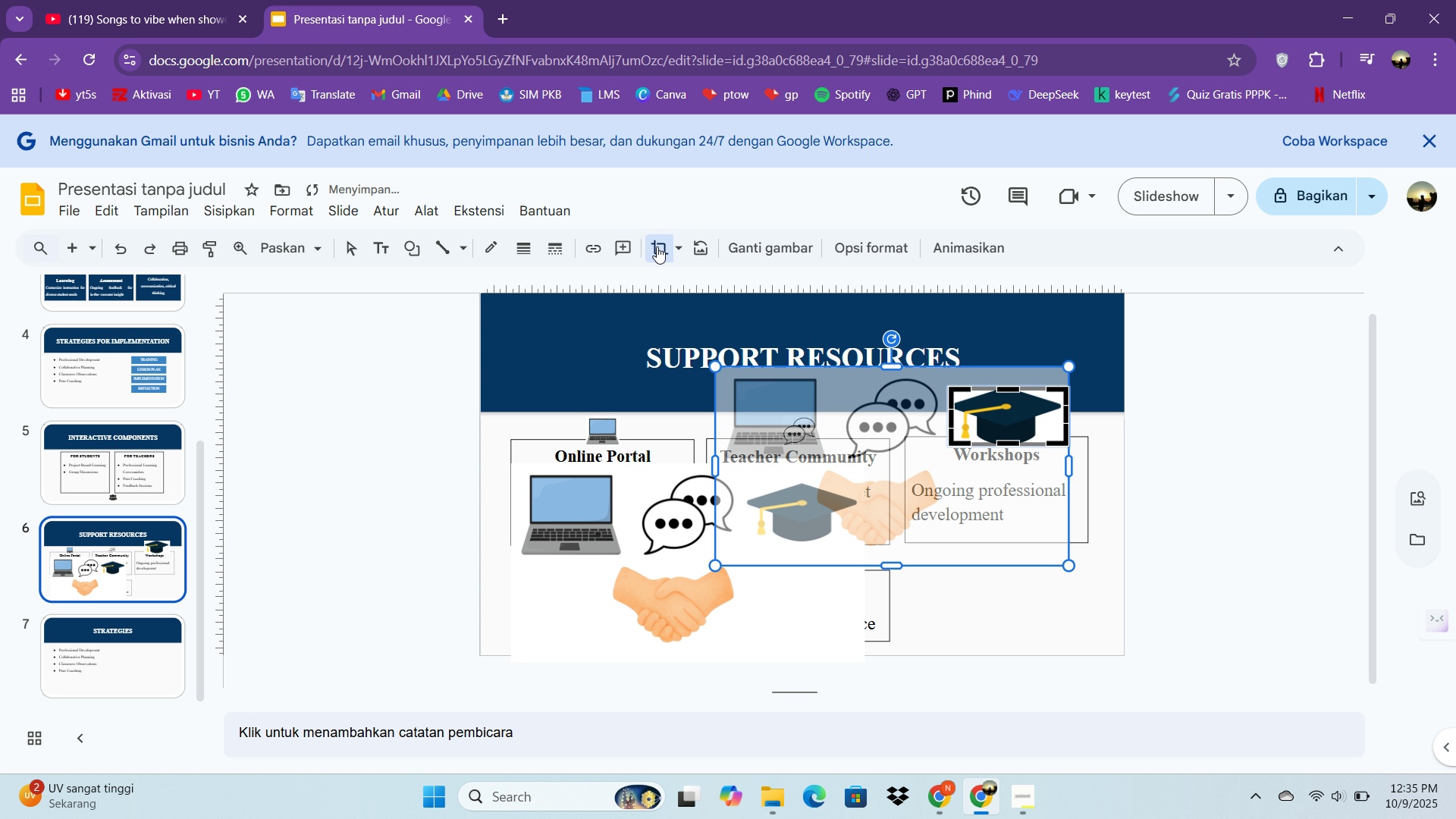 
left_click([651, 244])
 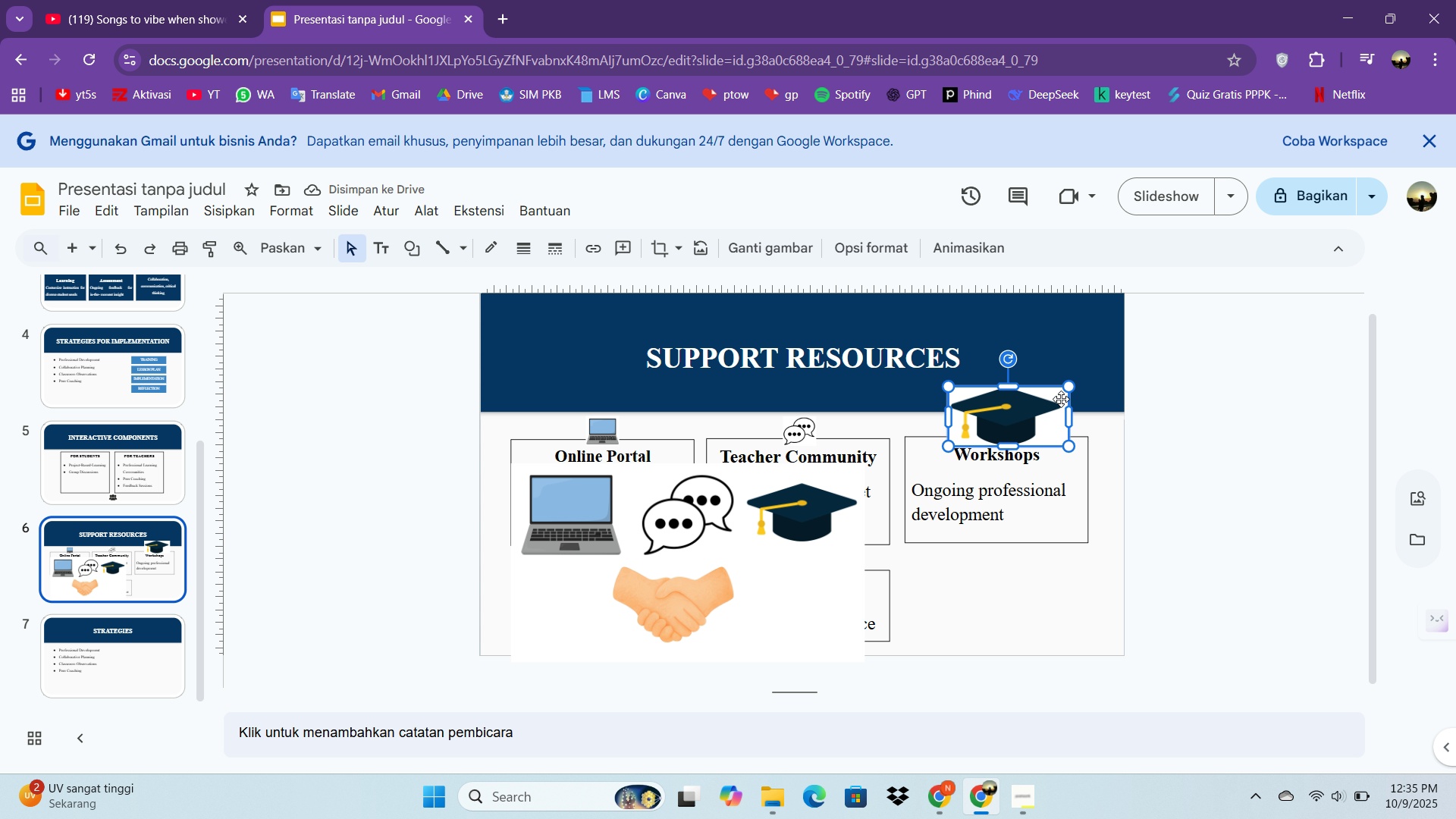 
left_click_drag(start_coordinate=[1068, 391], to_coordinate=[999, 428])
 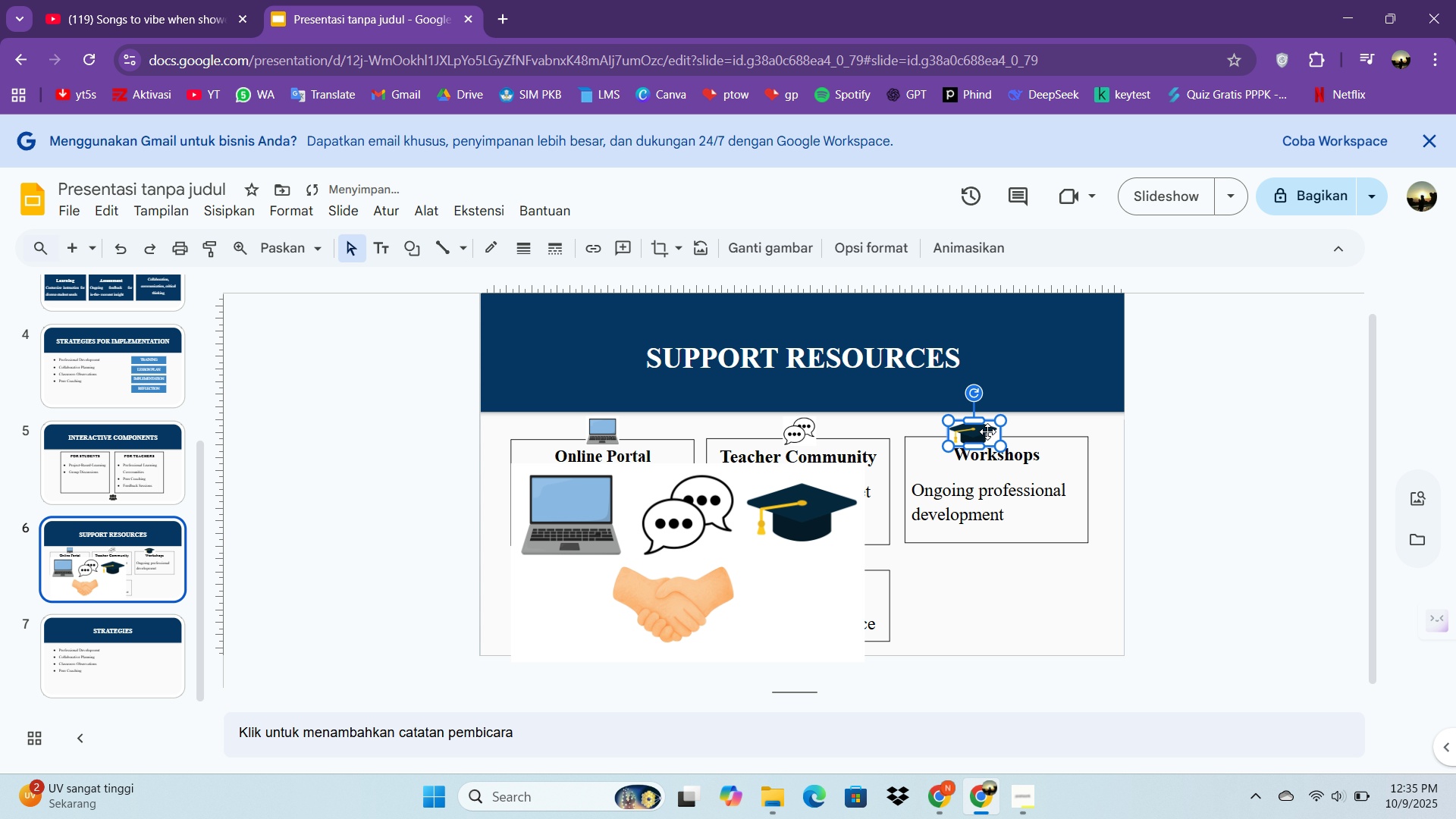 
left_click_drag(start_coordinate=[985, 431], to_coordinate=[1017, 425])
 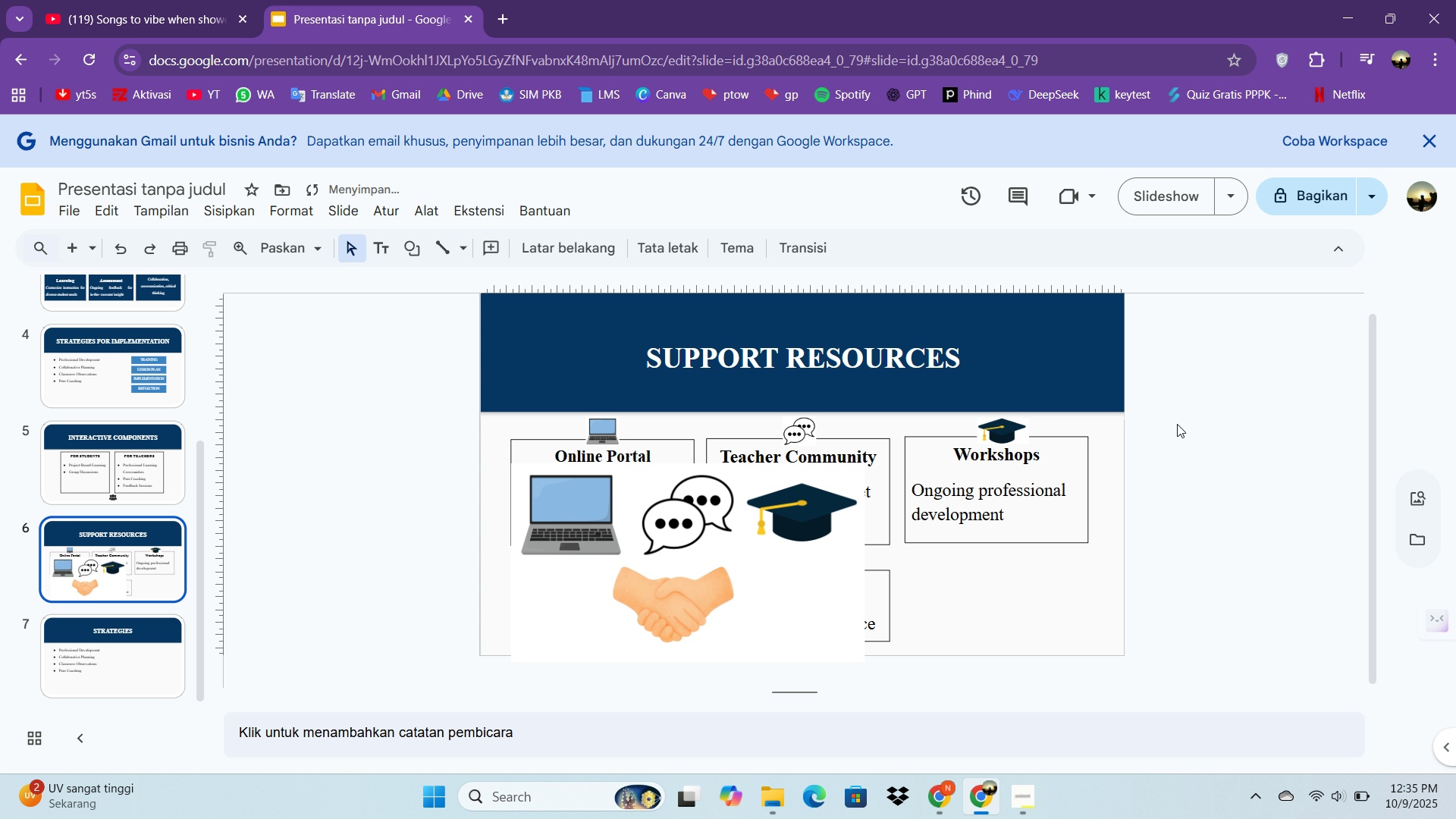 
left_click([1177, 424])
 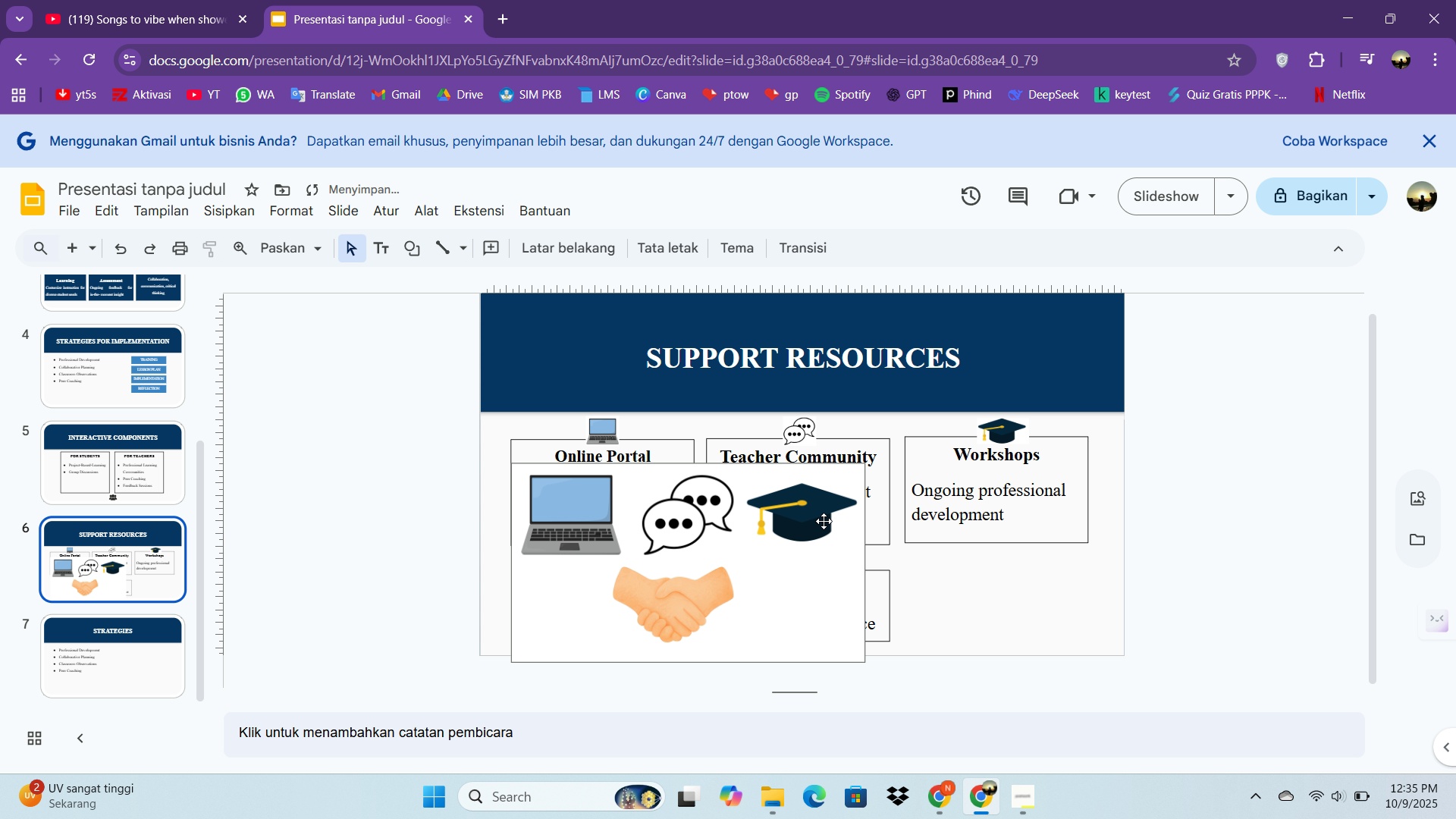 
left_click([709, 586])
 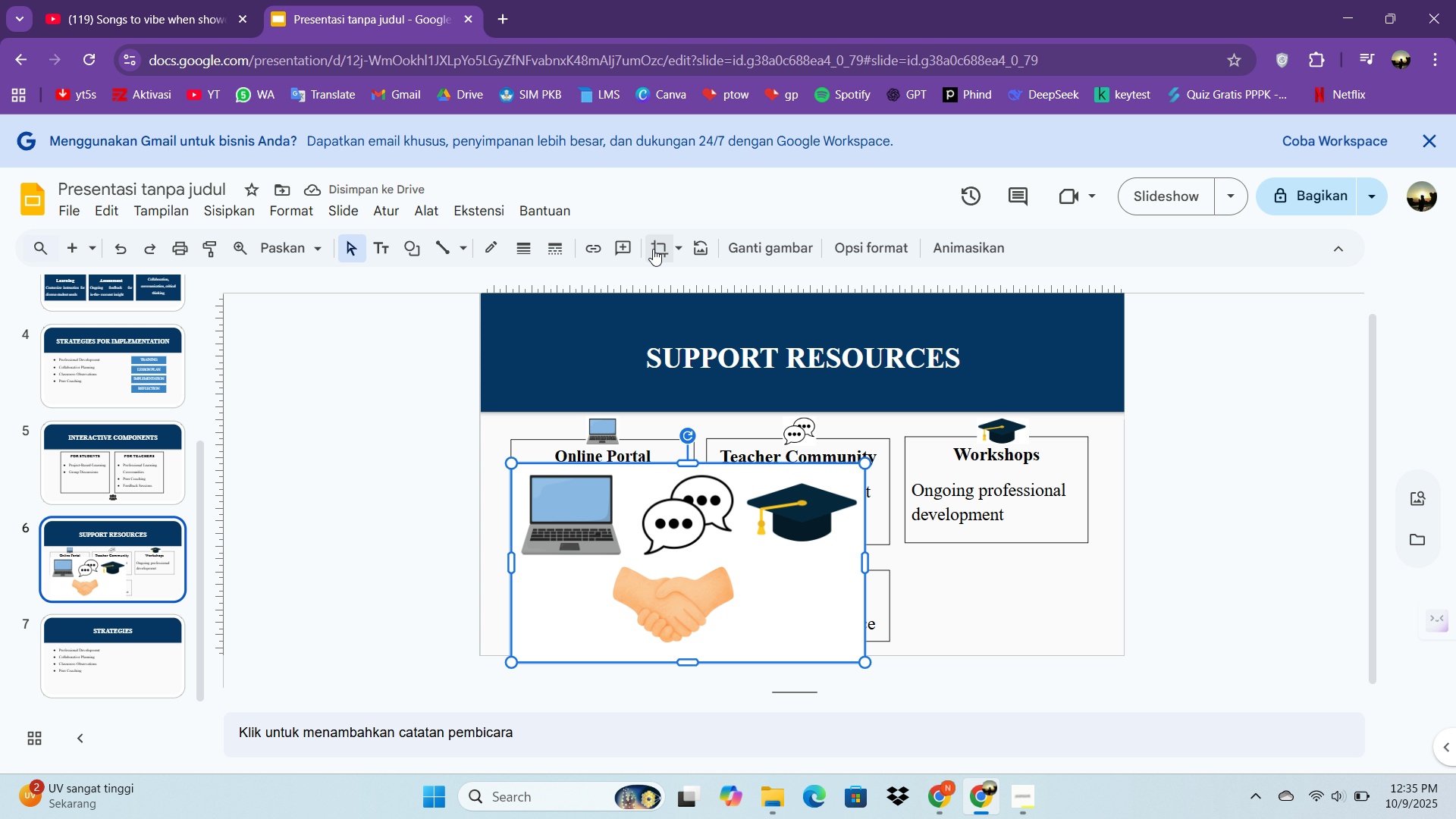 
left_click([653, 249])
 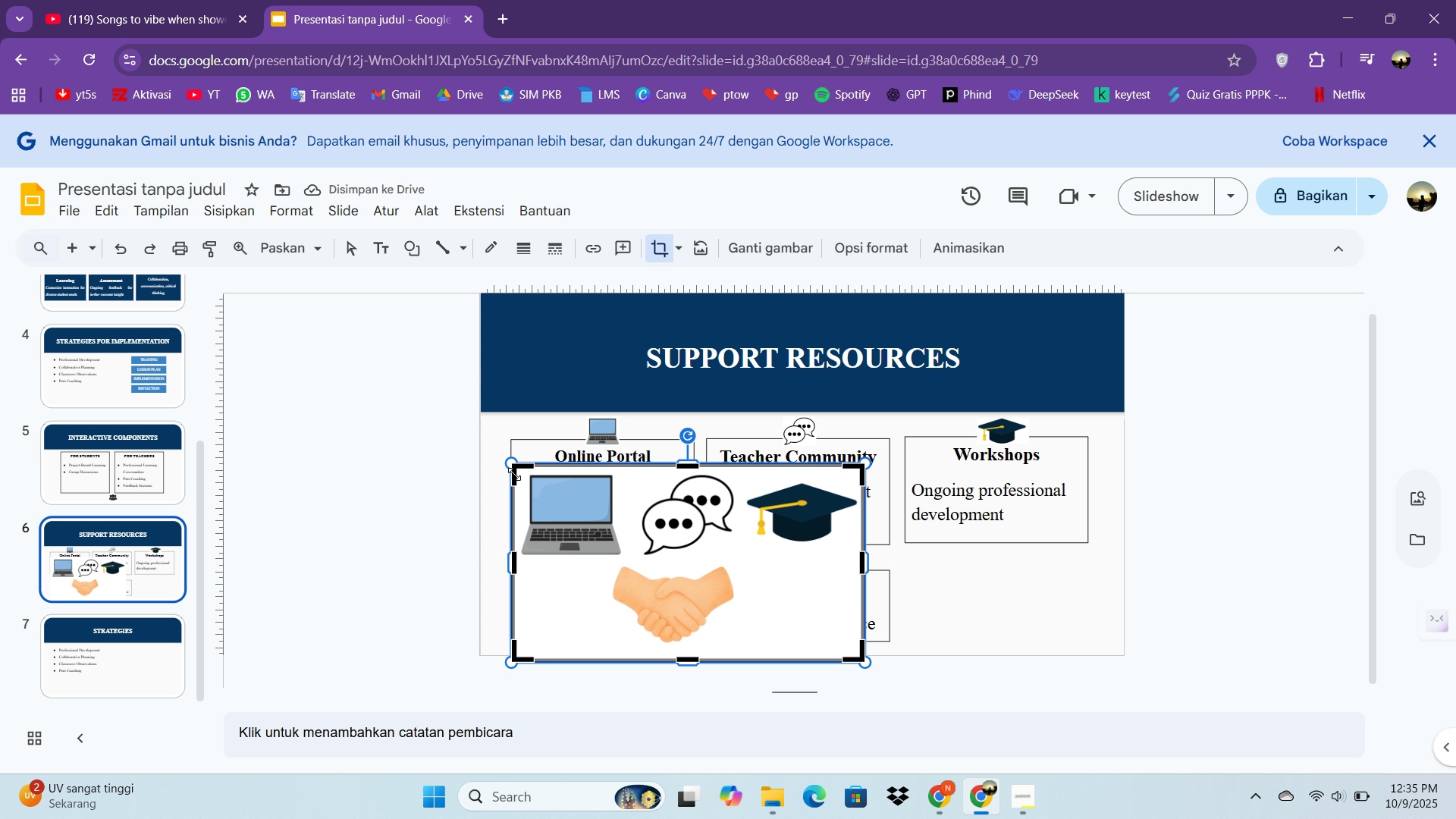 
left_click_drag(start_coordinate=[513, 473], to_coordinate=[606, 559])
 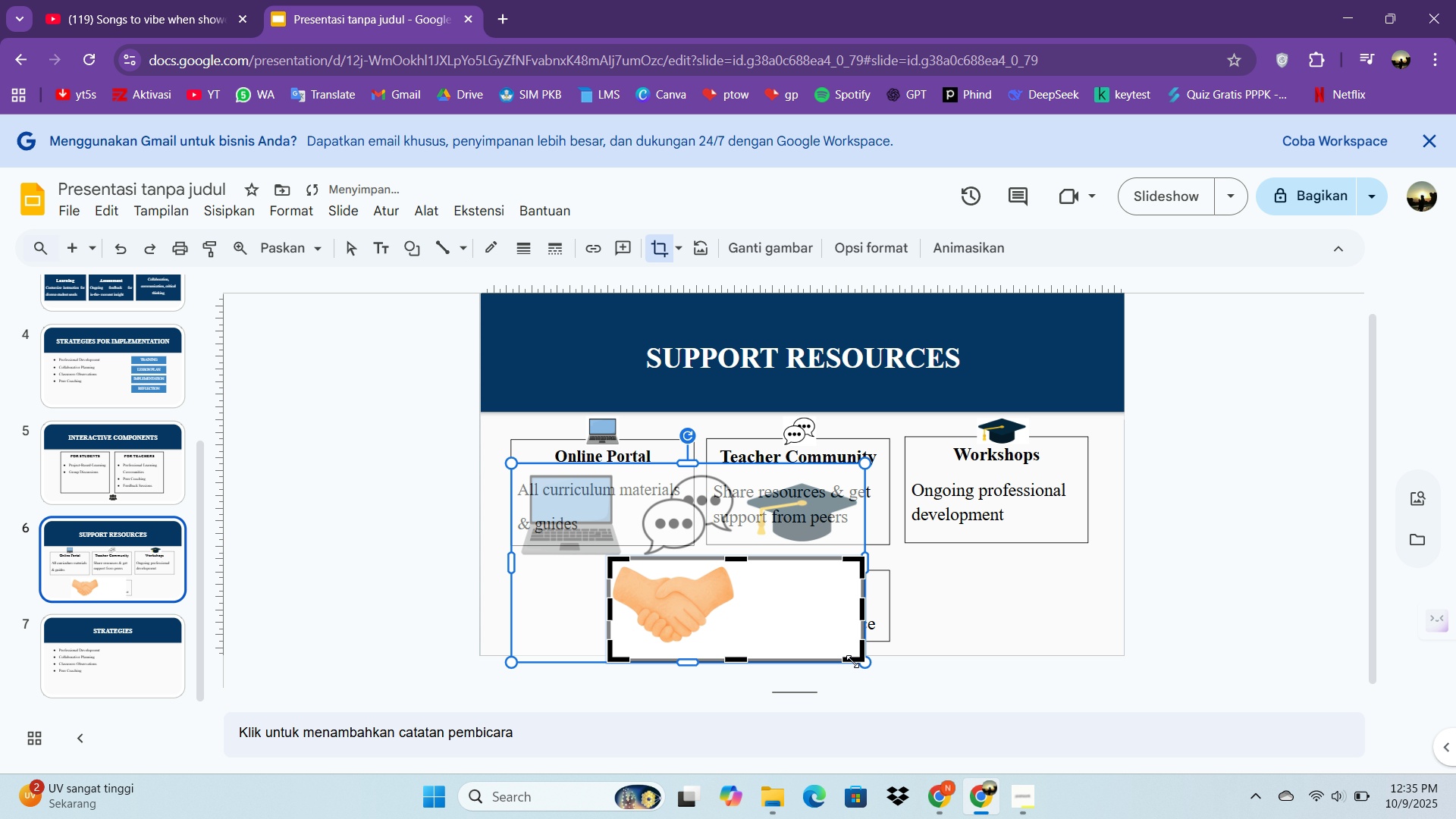 
left_click_drag(start_coordinate=[859, 657], to_coordinate=[740, 645])
 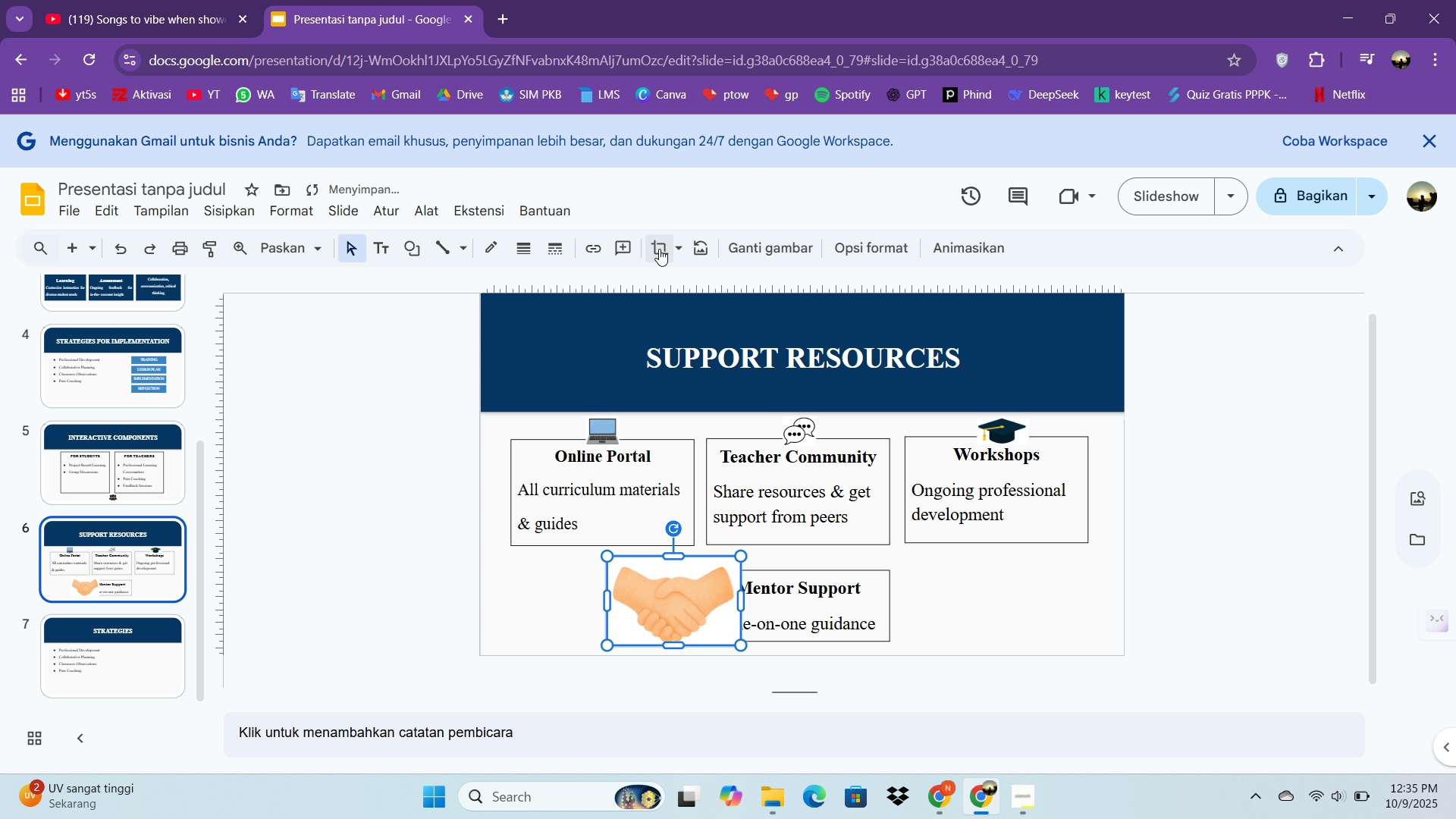 
left_click([650, 249])
 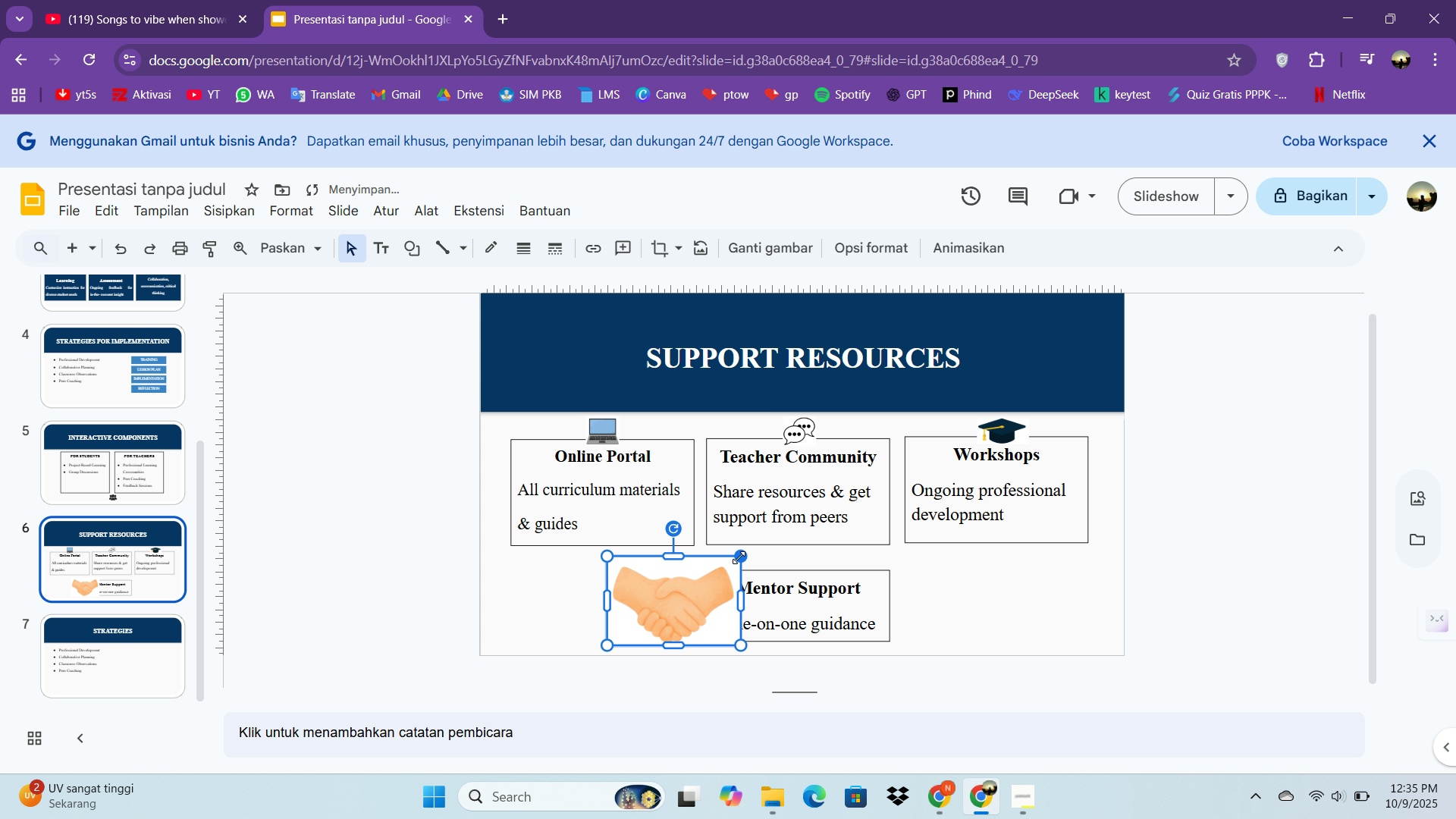 
left_click_drag(start_coordinate=[739, 557], to_coordinate=[629, 609])
 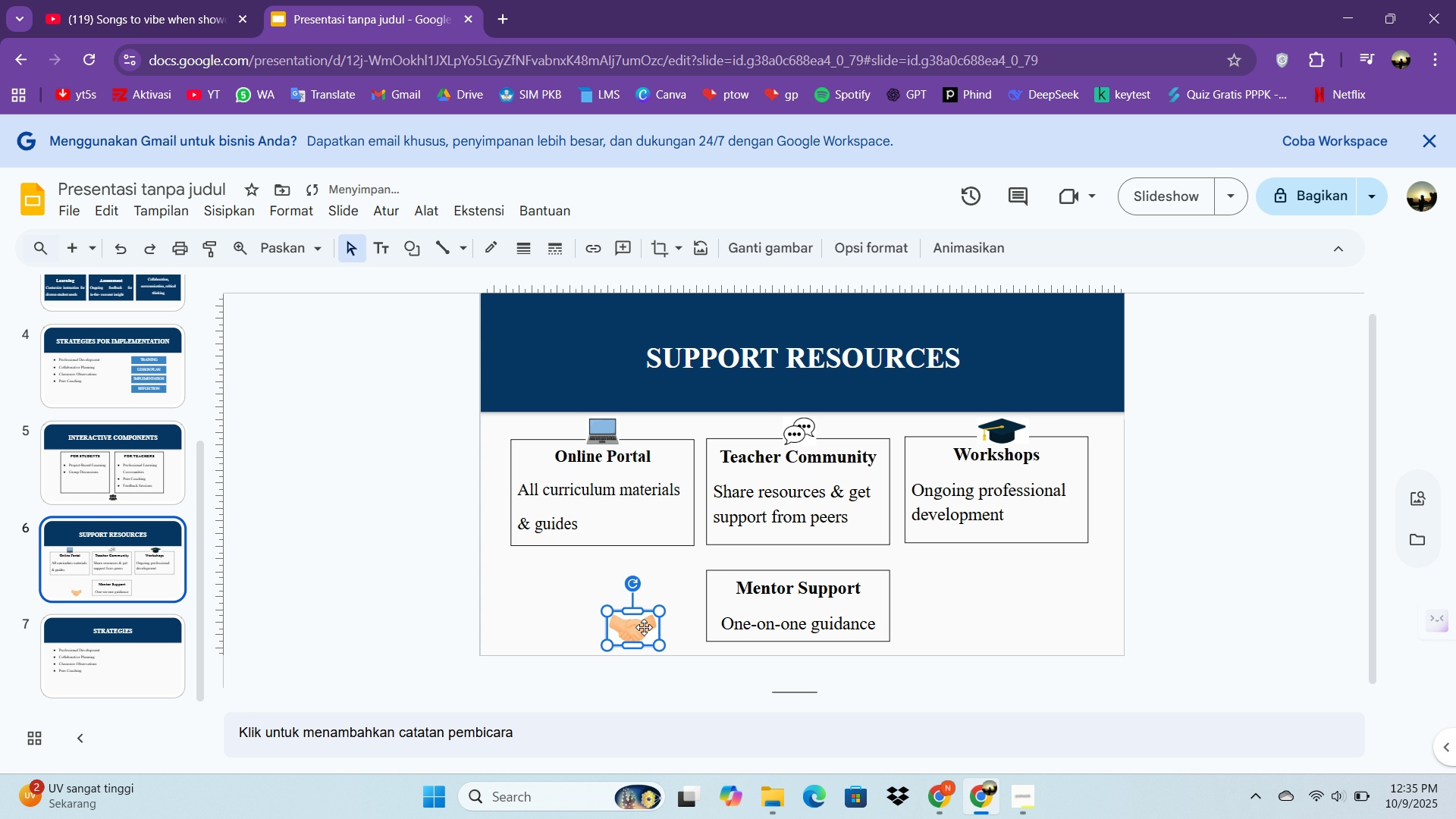 
left_click_drag(start_coordinate=[636, 631], to_coordinate=[796, 566])
 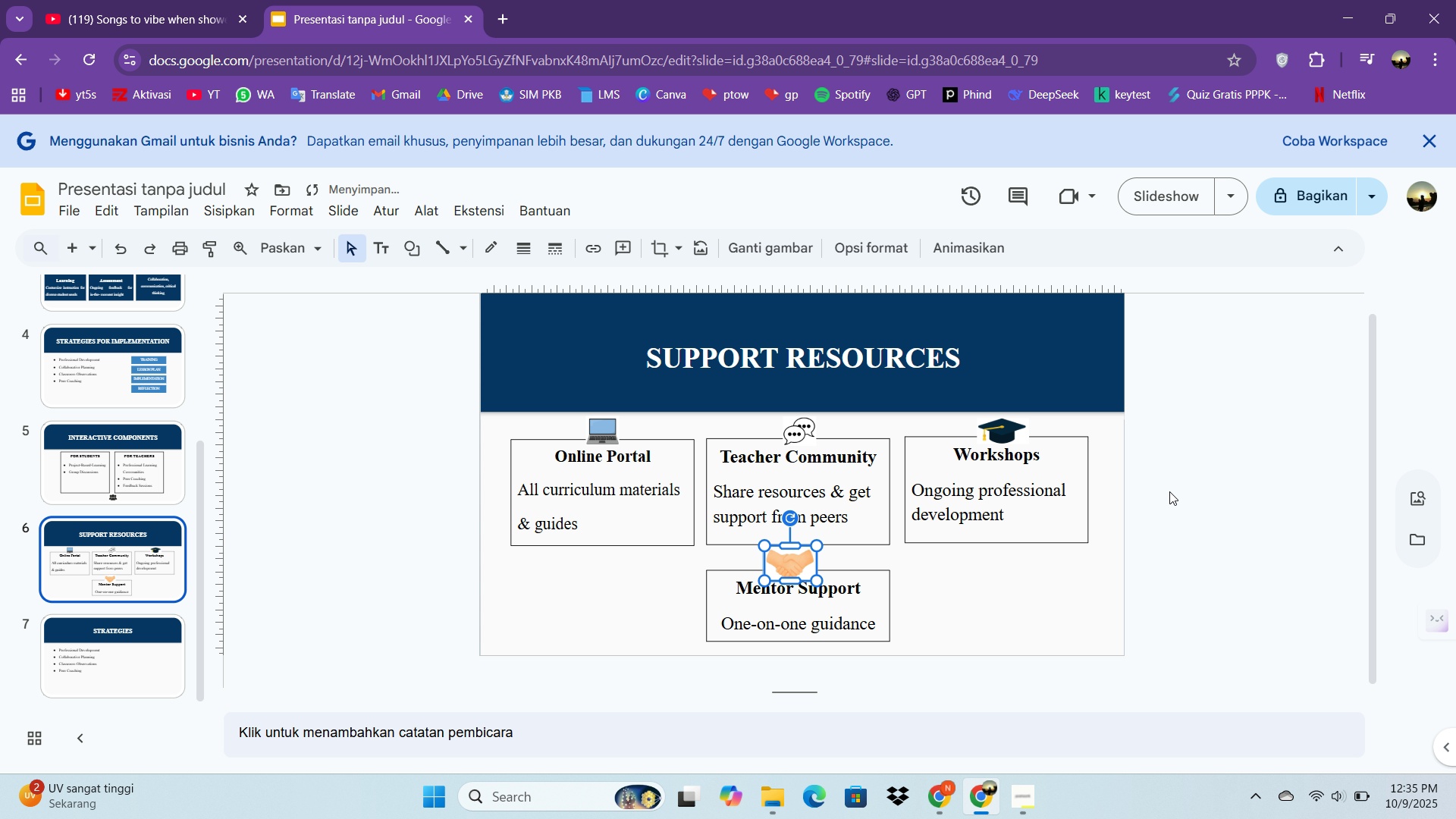 
left_click([1169, 491])
 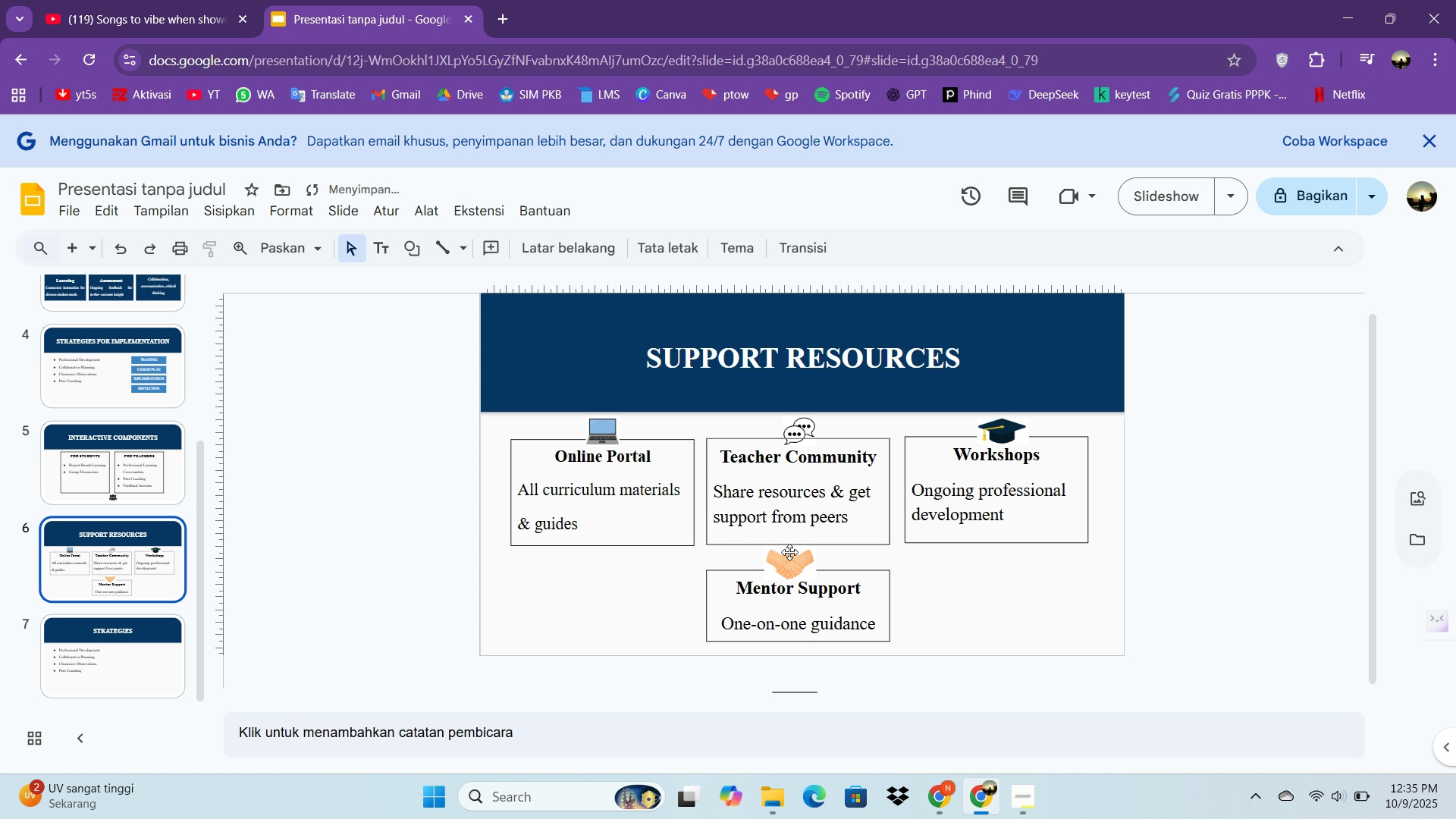 
left_click([786, 557])
 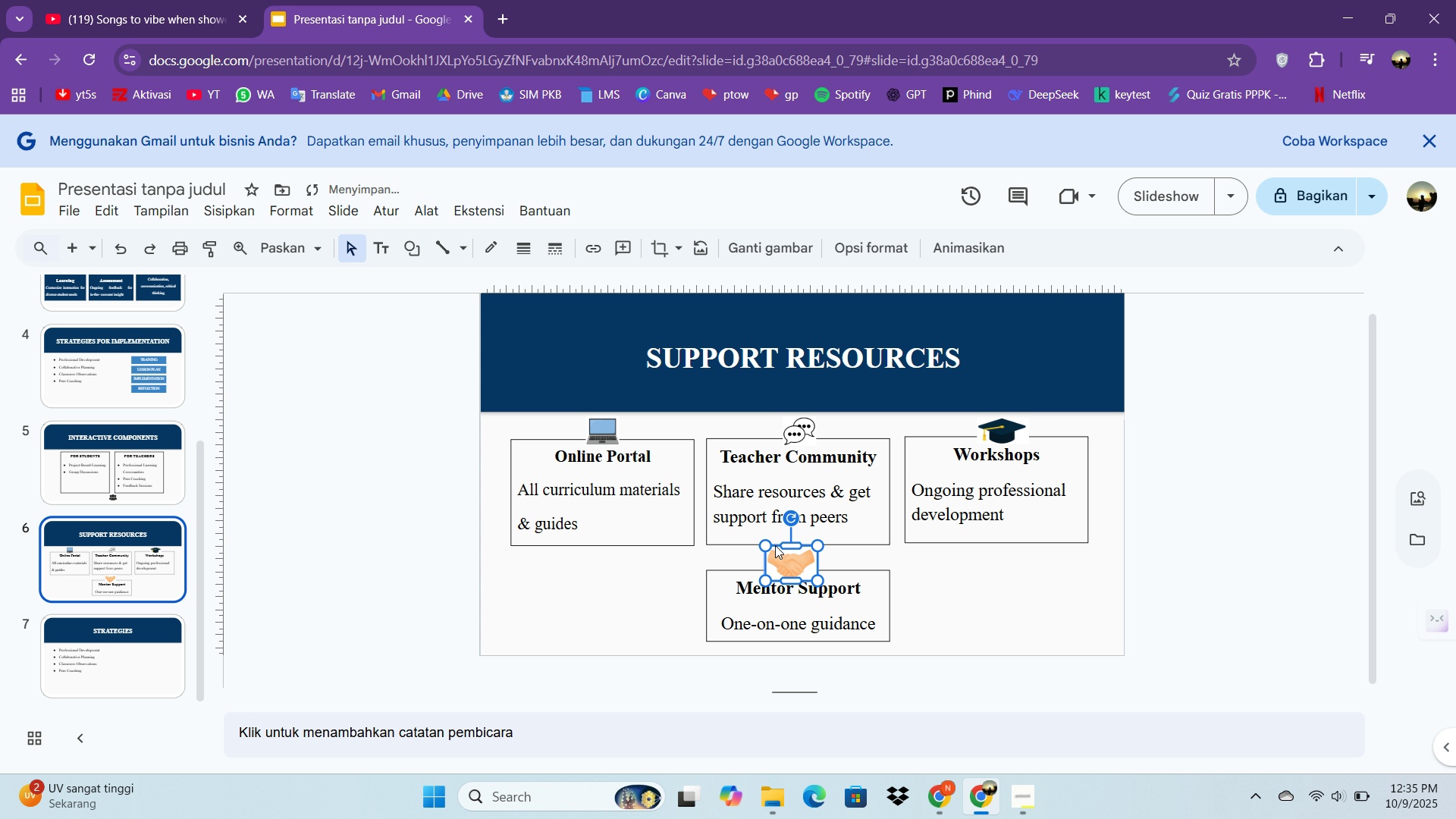 
key(ArrowRight)
 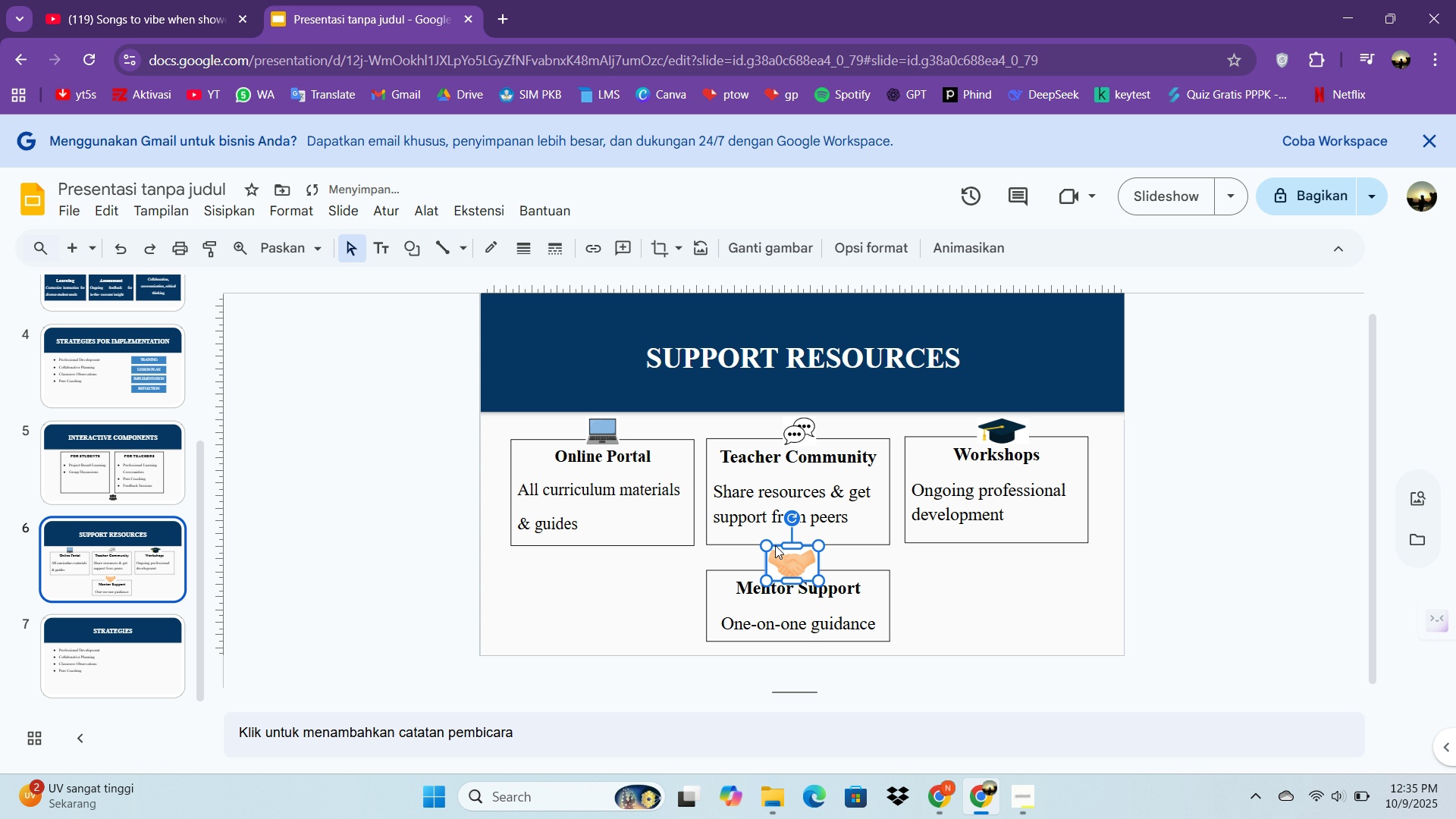 
key(ArrowRight)
 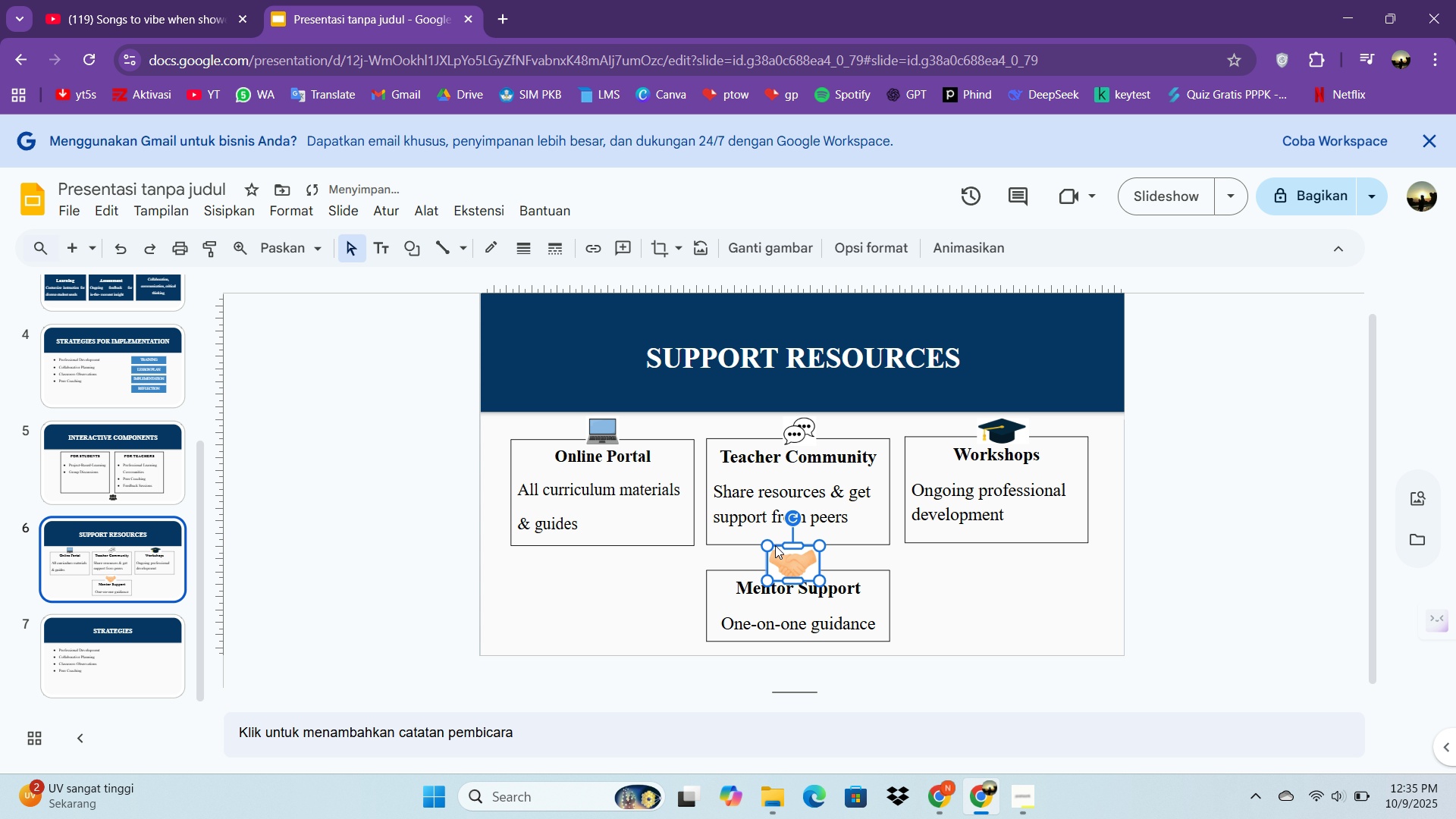 
key(ArrowRight)
 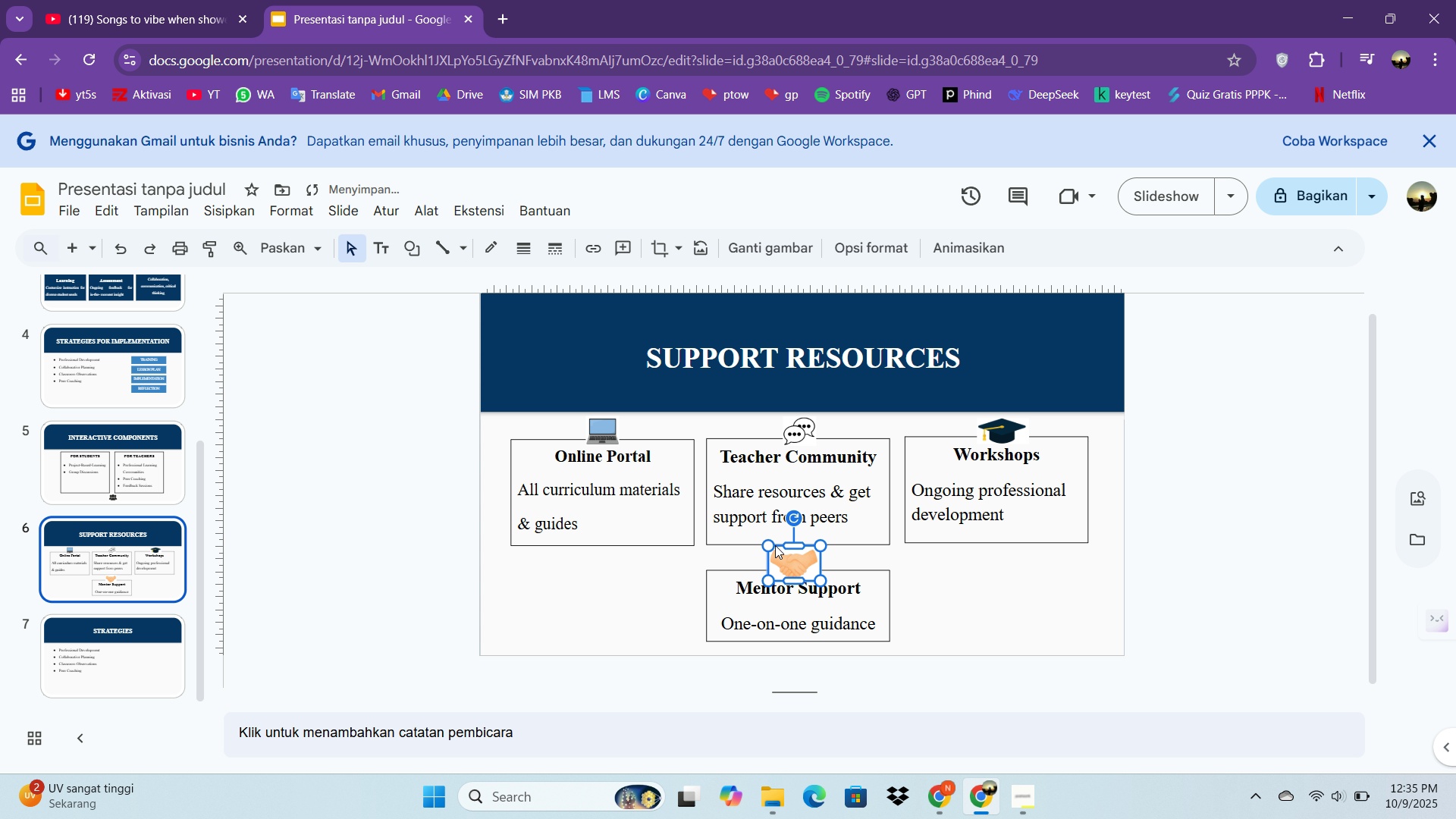 
key(ArrowRight)
 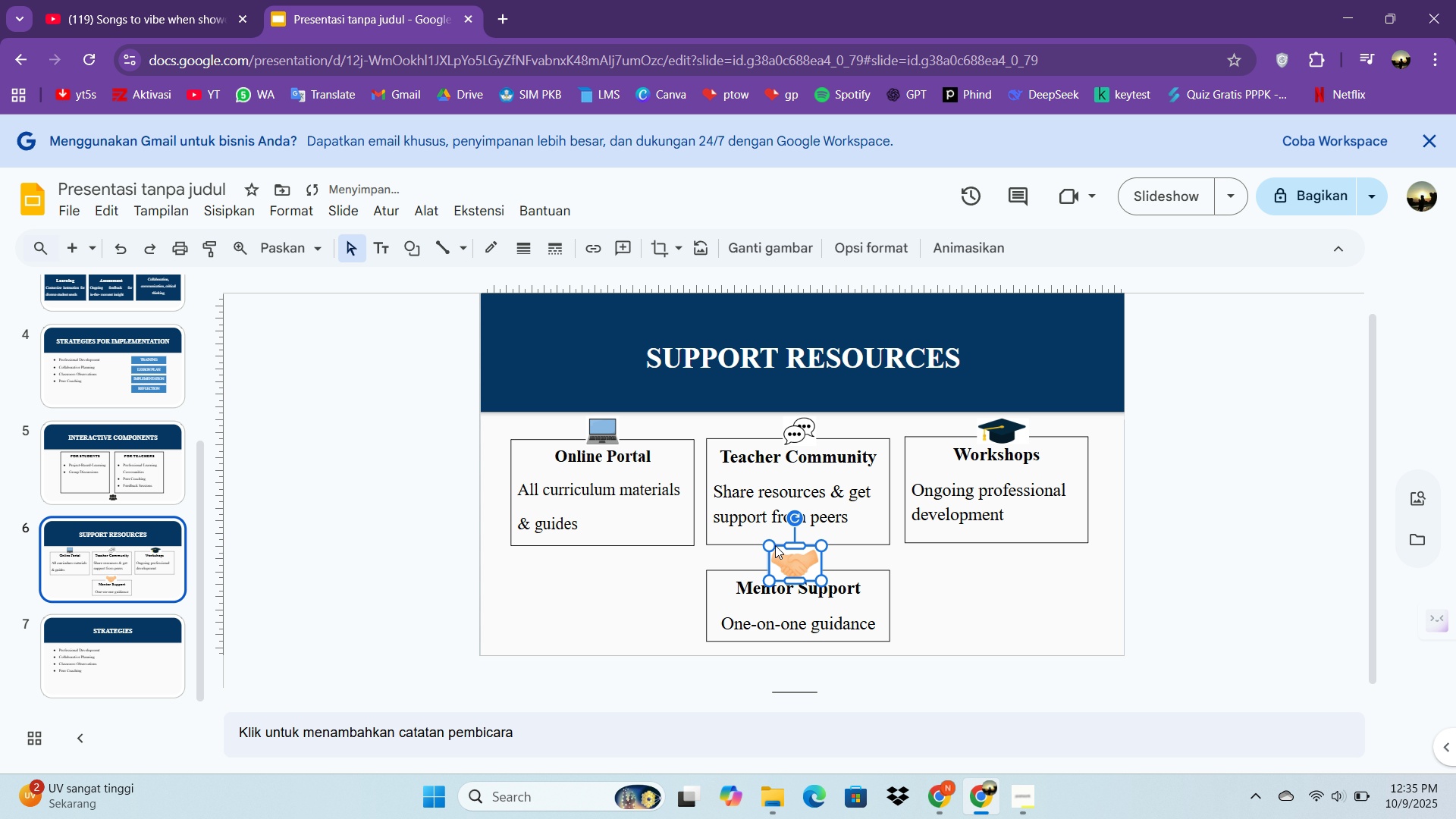 
key(ArrowRight)
 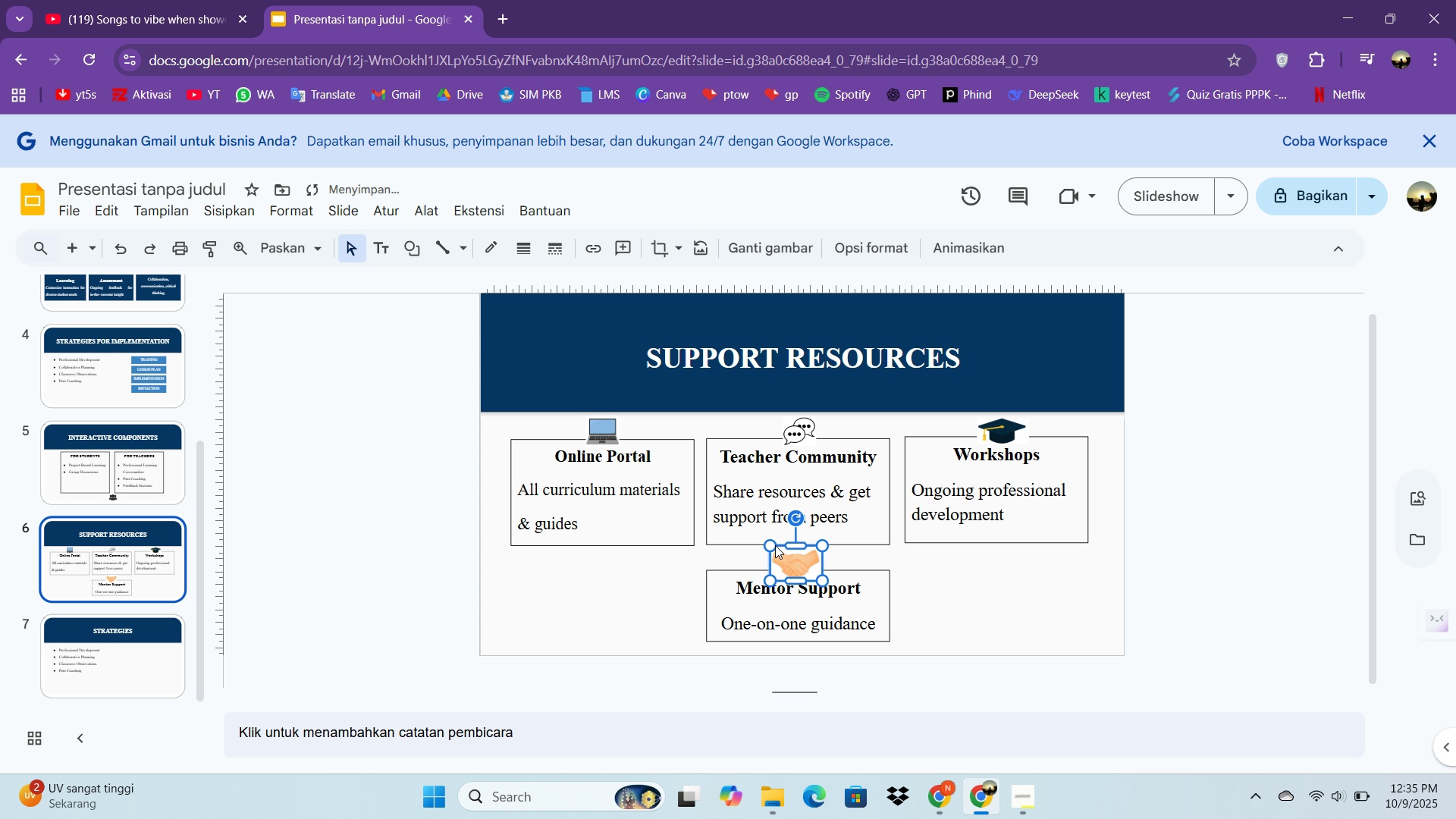 
key(ArrowRight)
 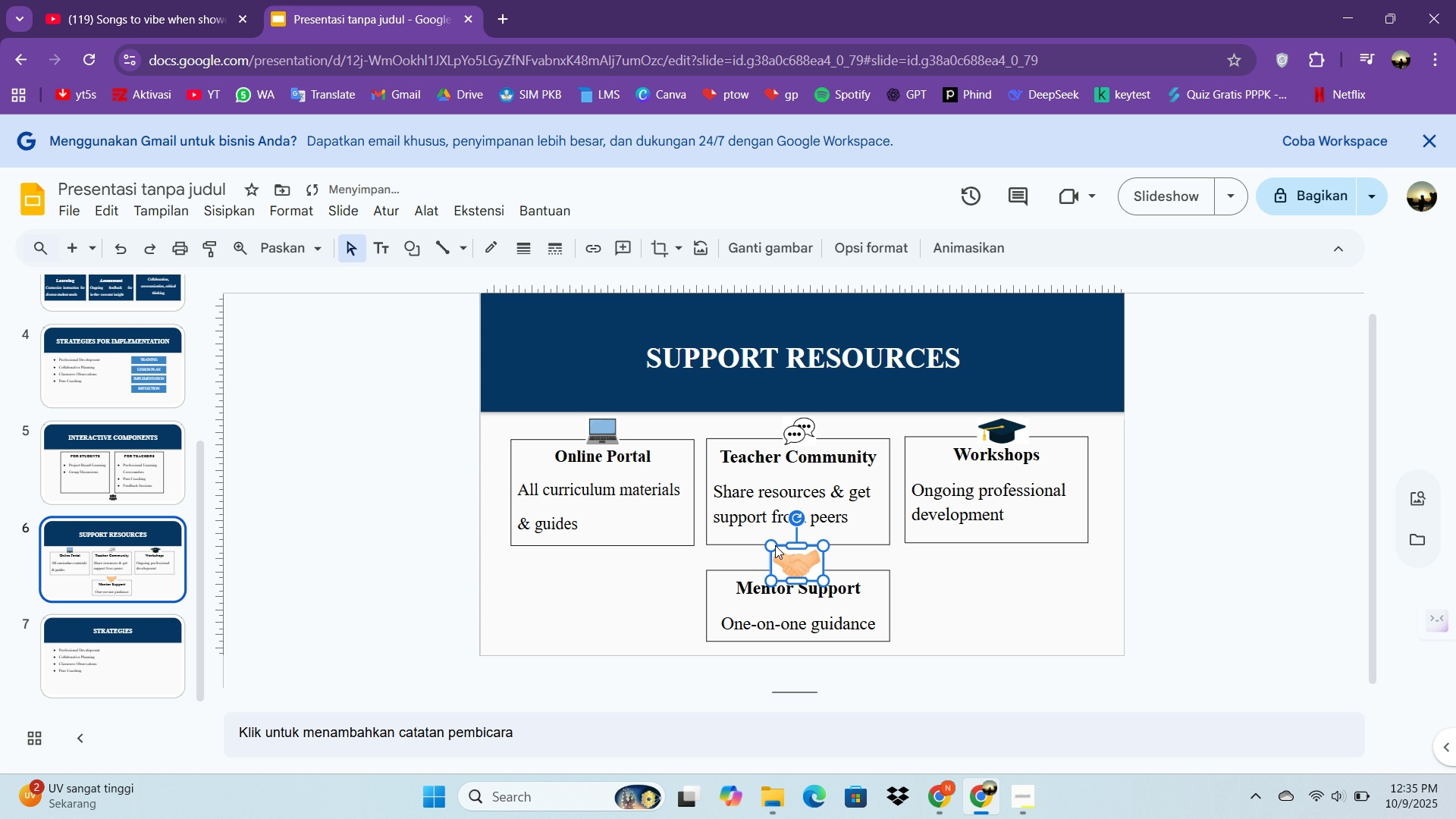 
key(ArrowRight)
 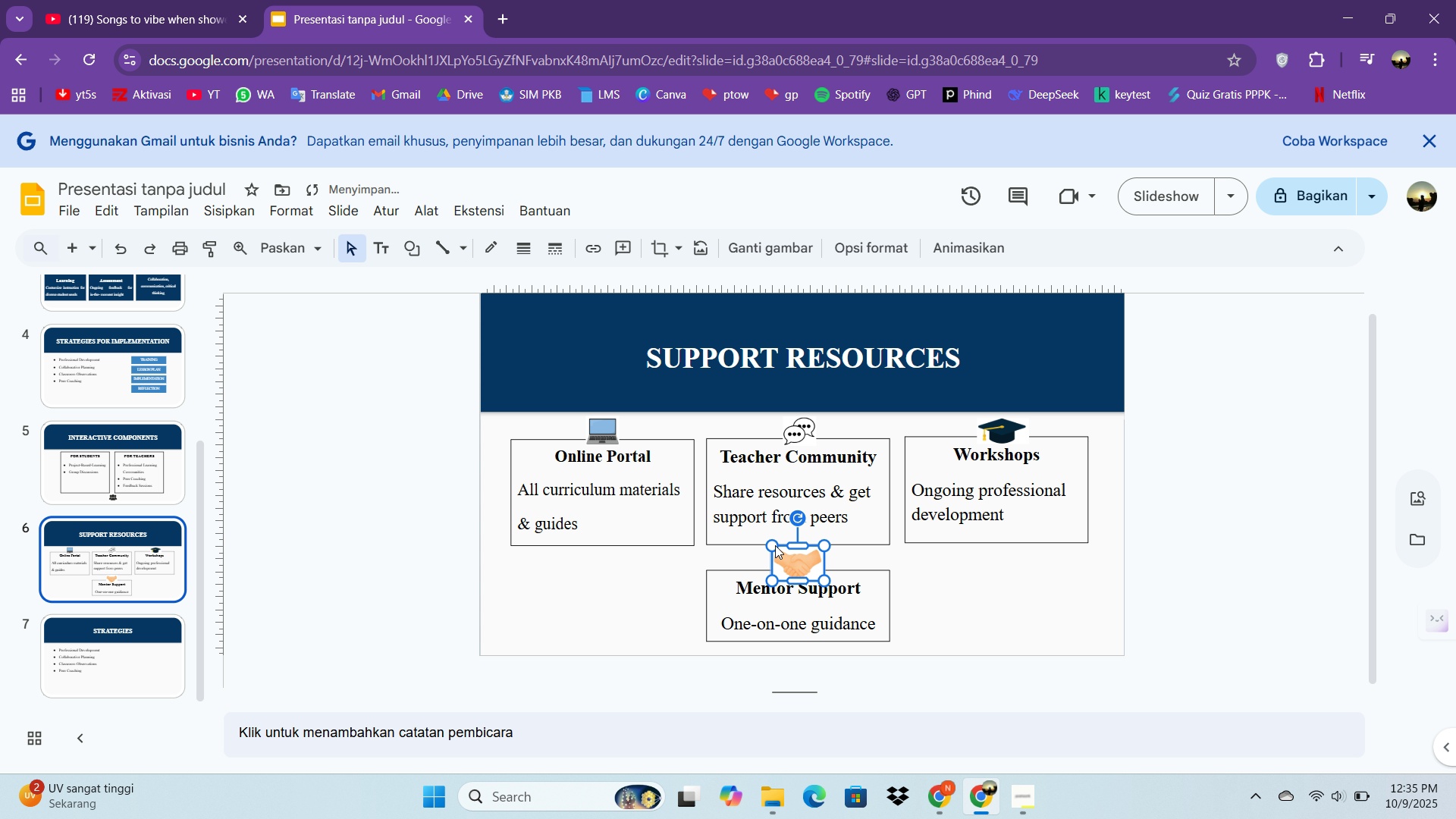 
key(ArrowRight)
 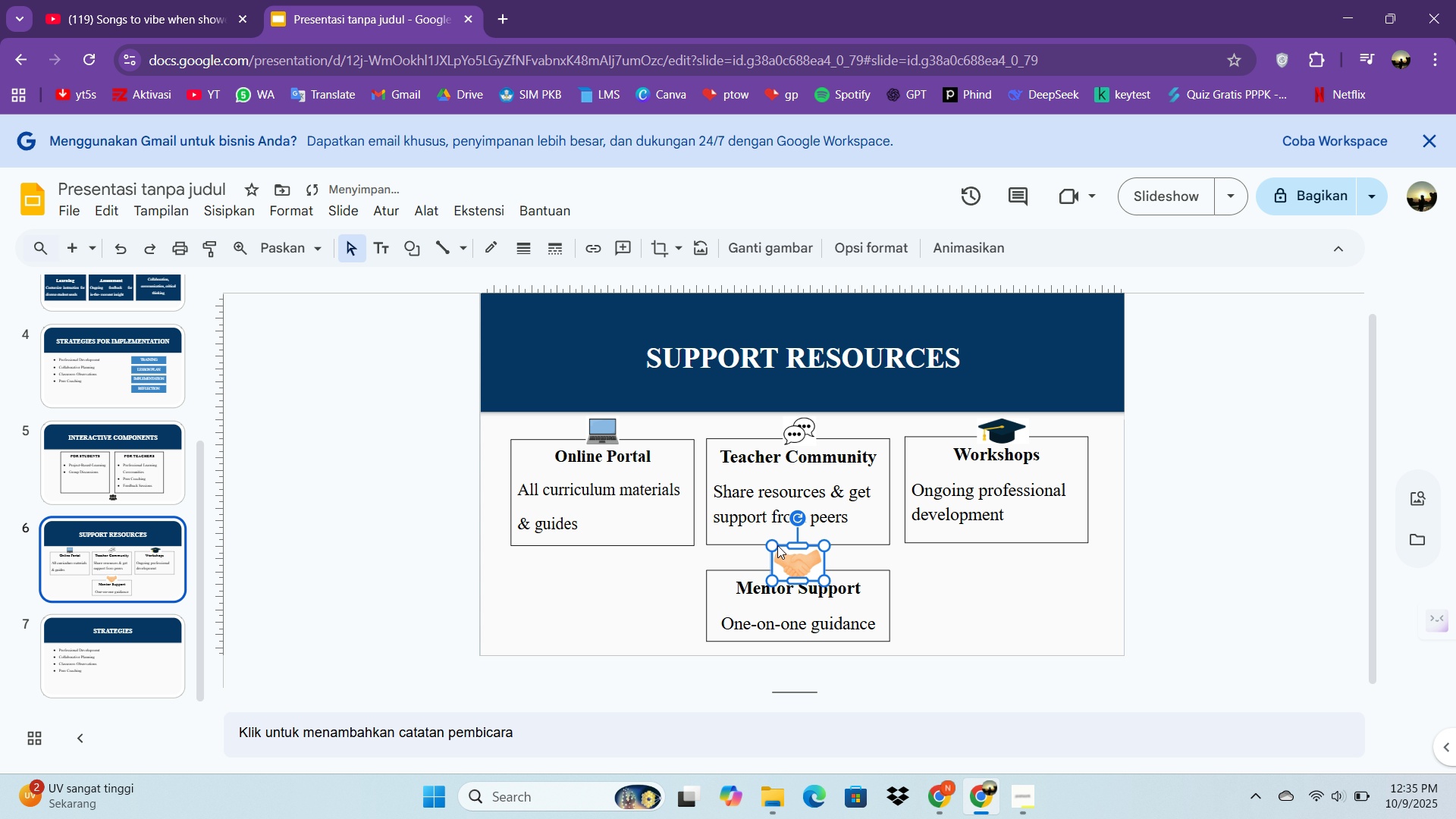 
left_click([1046, 574])
 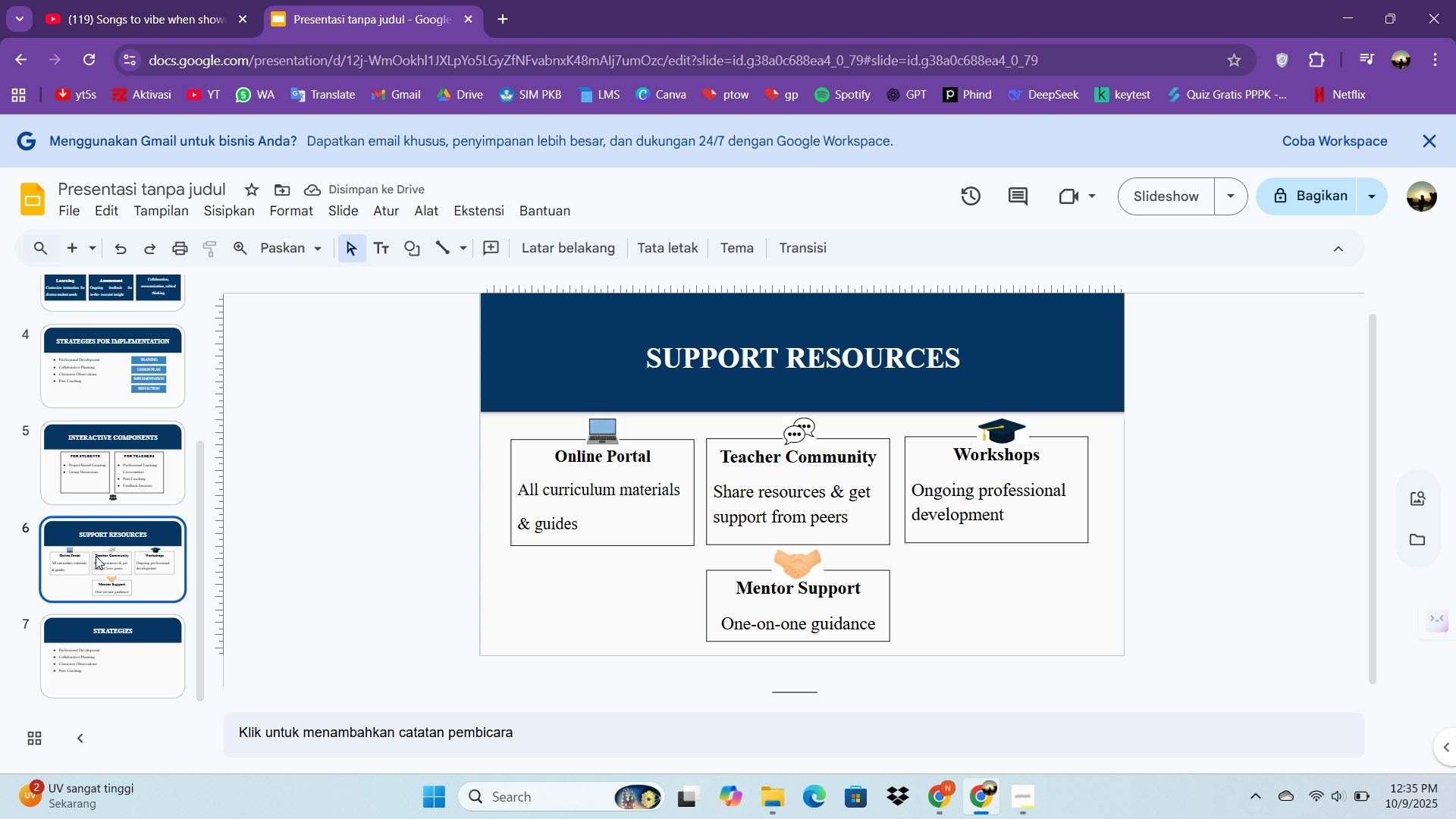 
left_click([142, 667])
 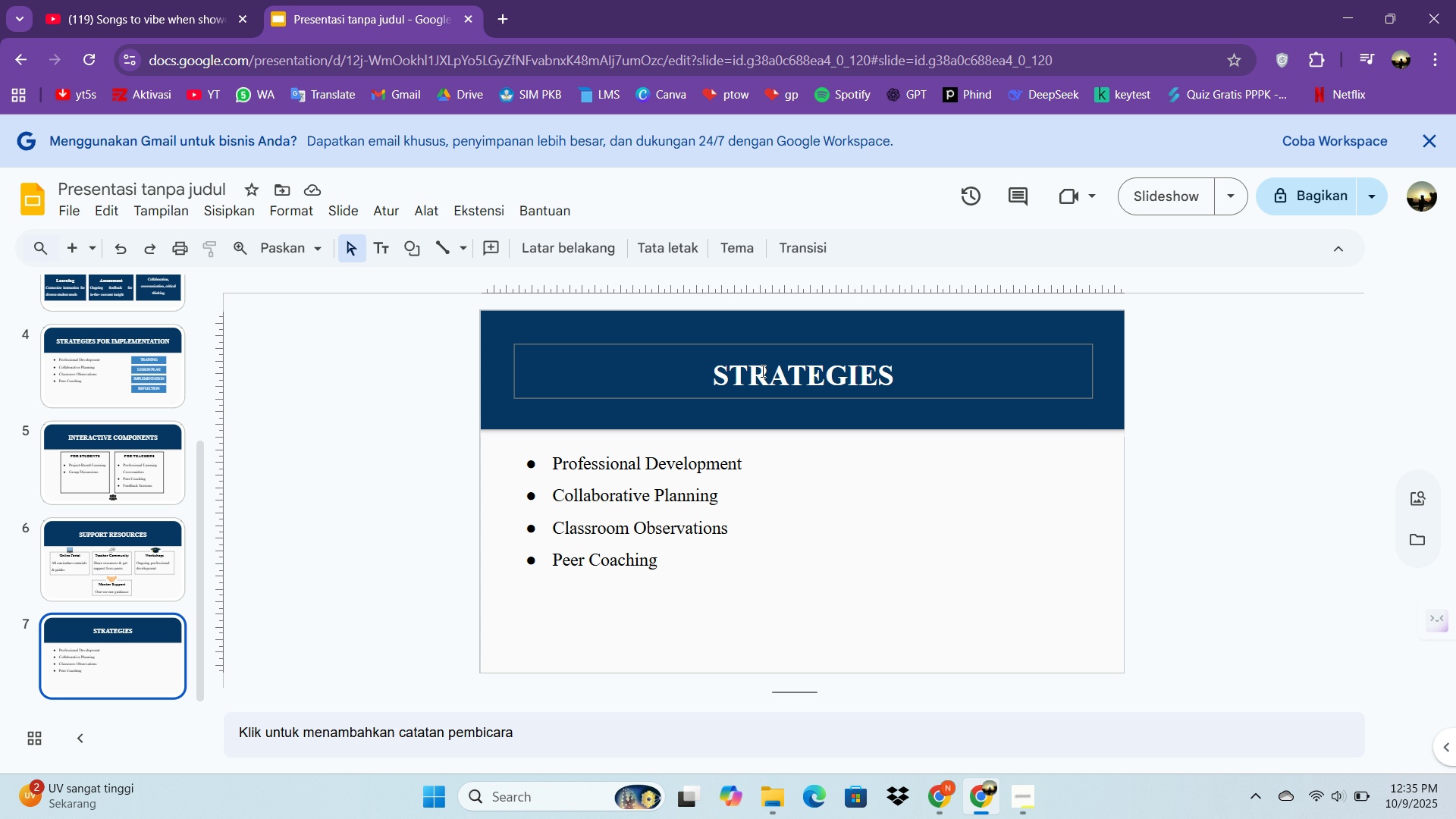 
double_click([761, 371])
 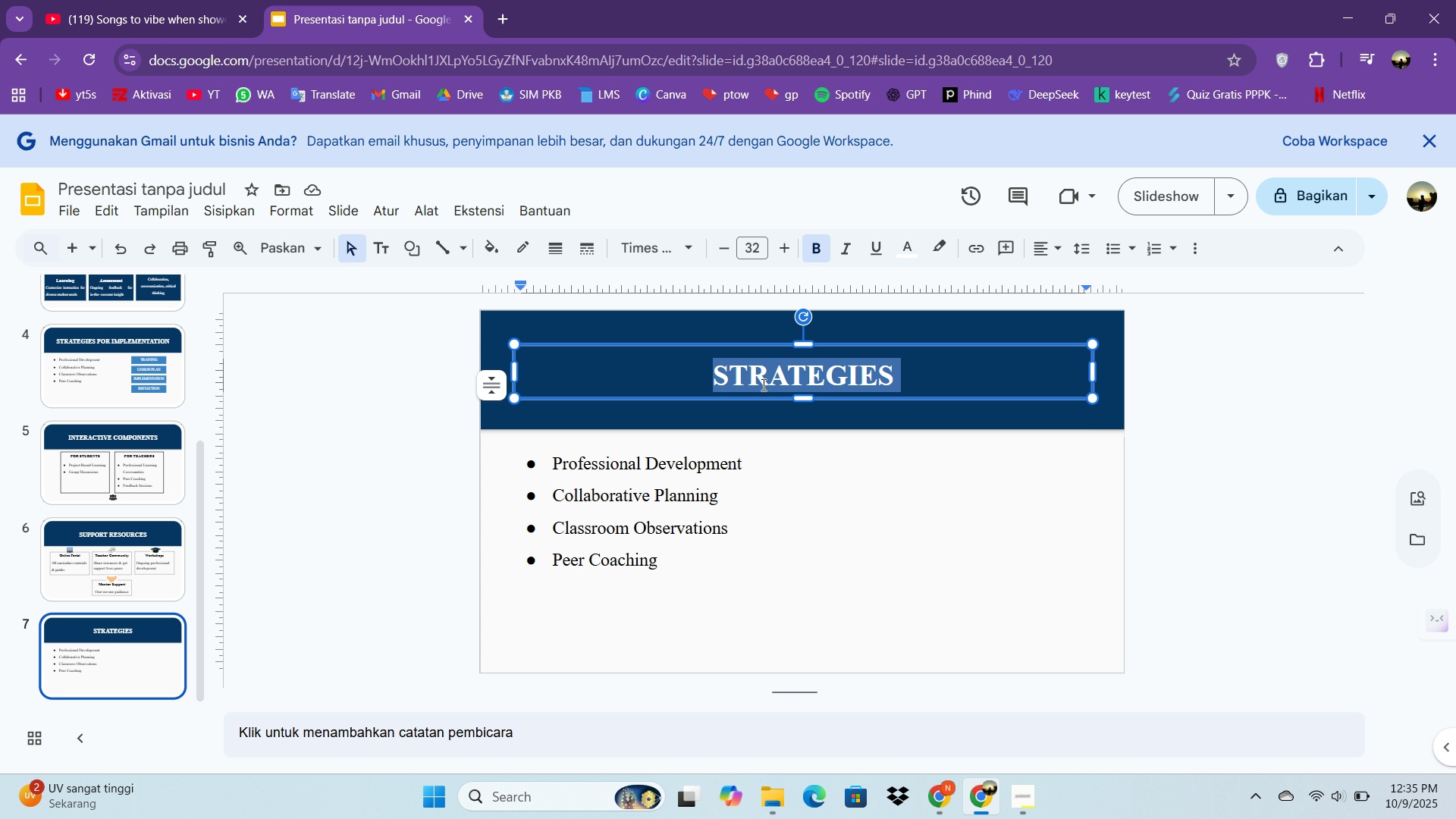 
wait(5.26)
 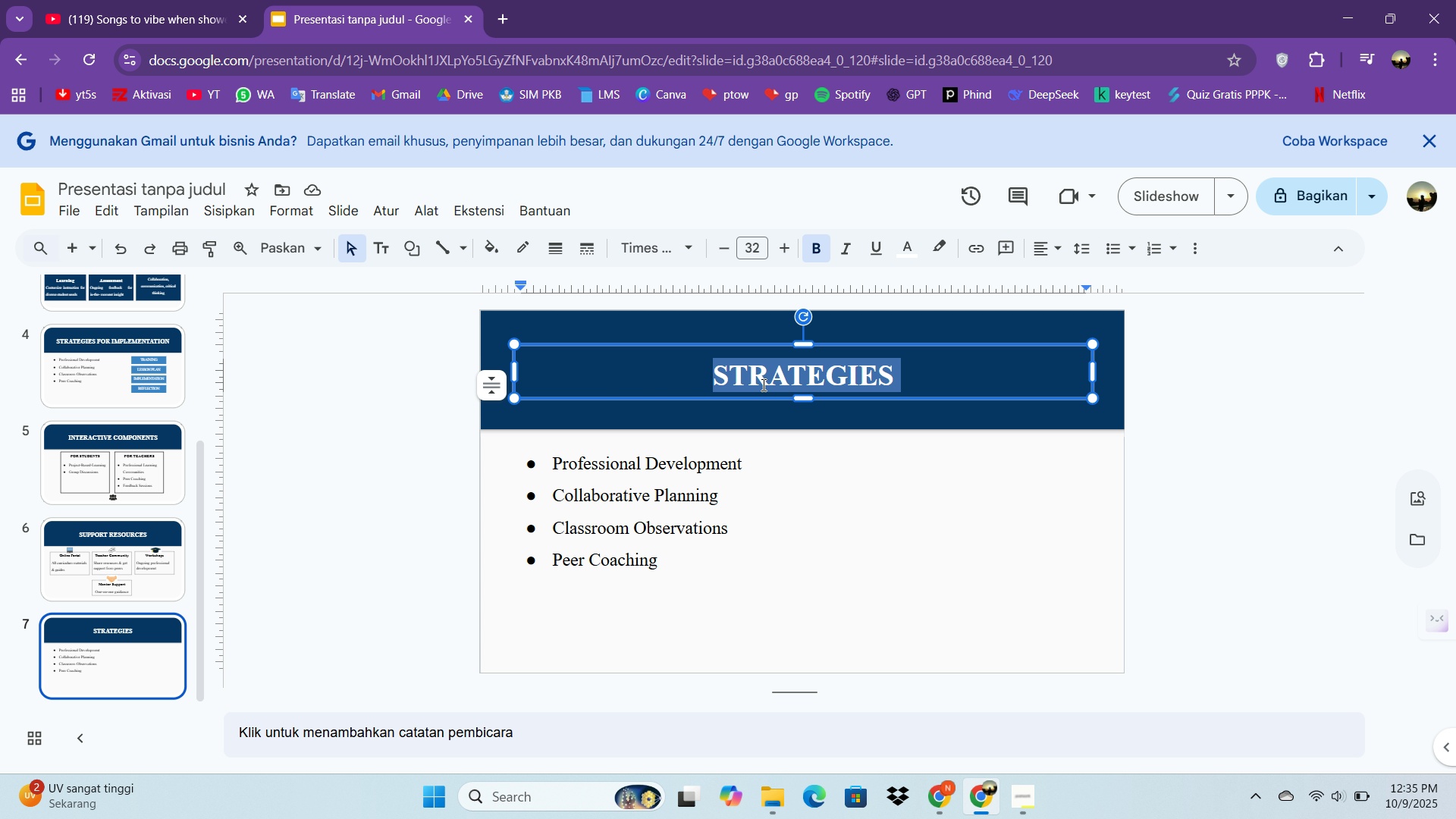 
type(q)
key(Backspace)
type(Q7)
key(Backspace)
type(&A)
 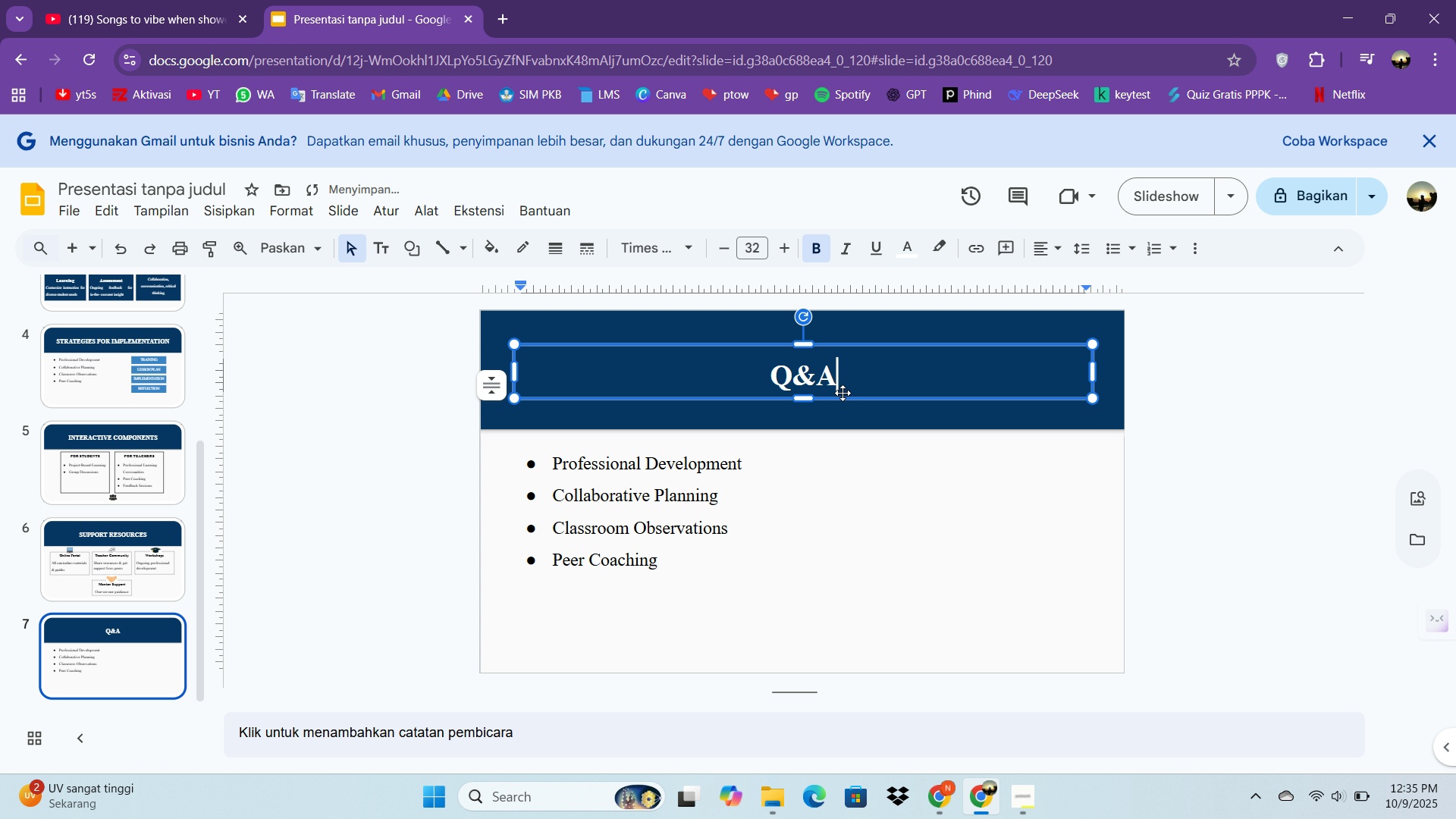 
left_click([746, 468])
 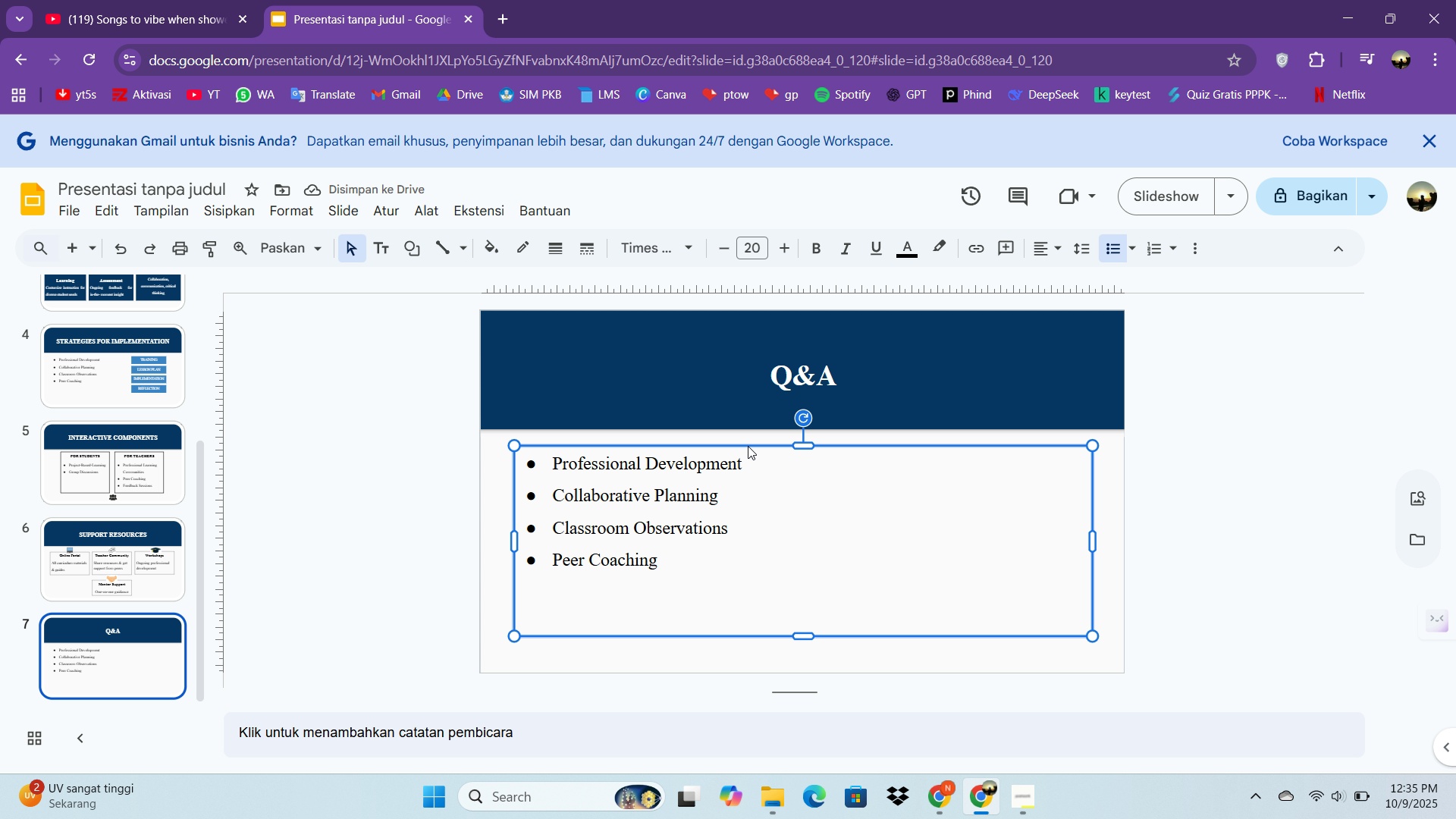 
left_click([748, 446])
 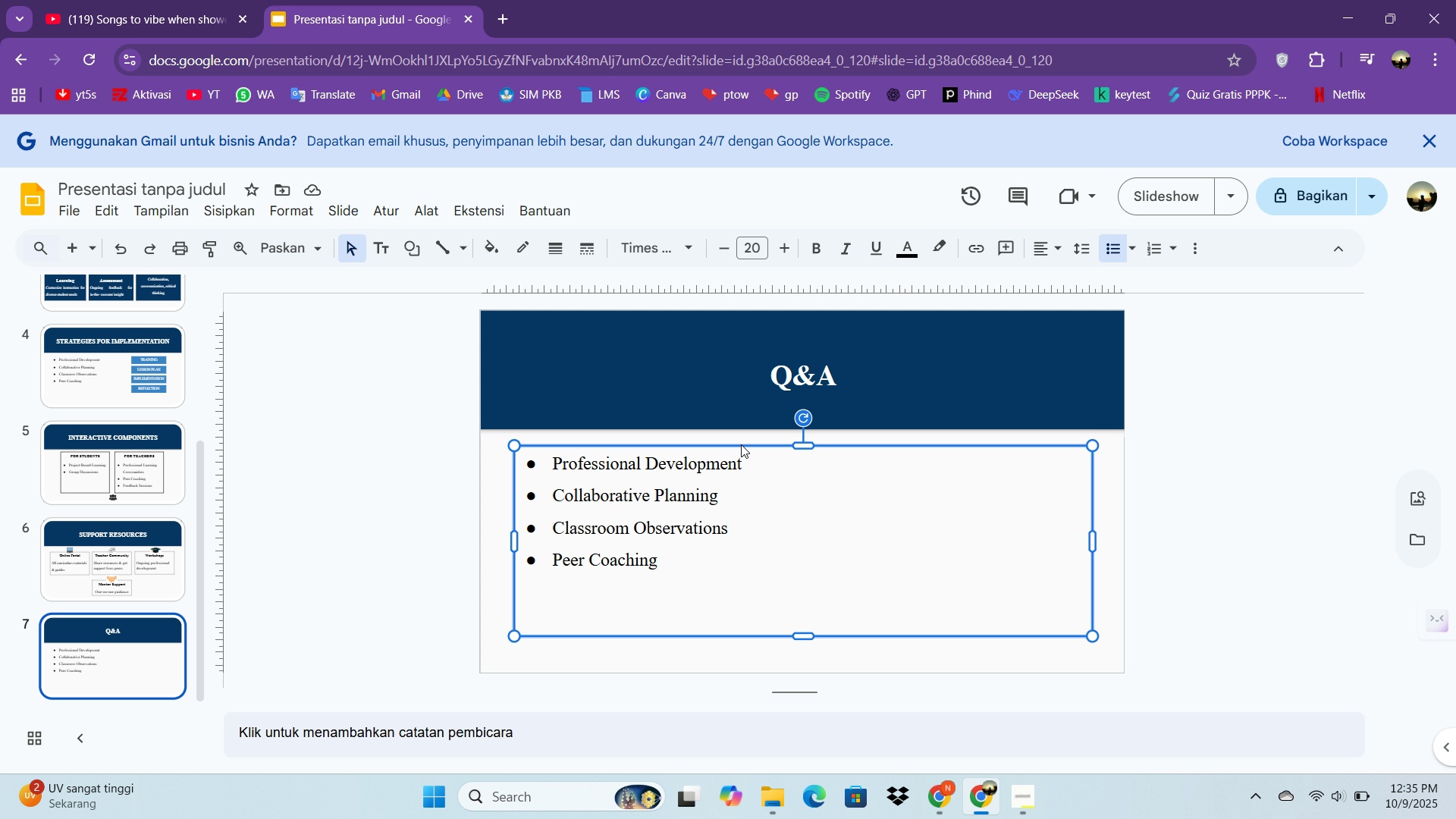 
key(Backspace)
 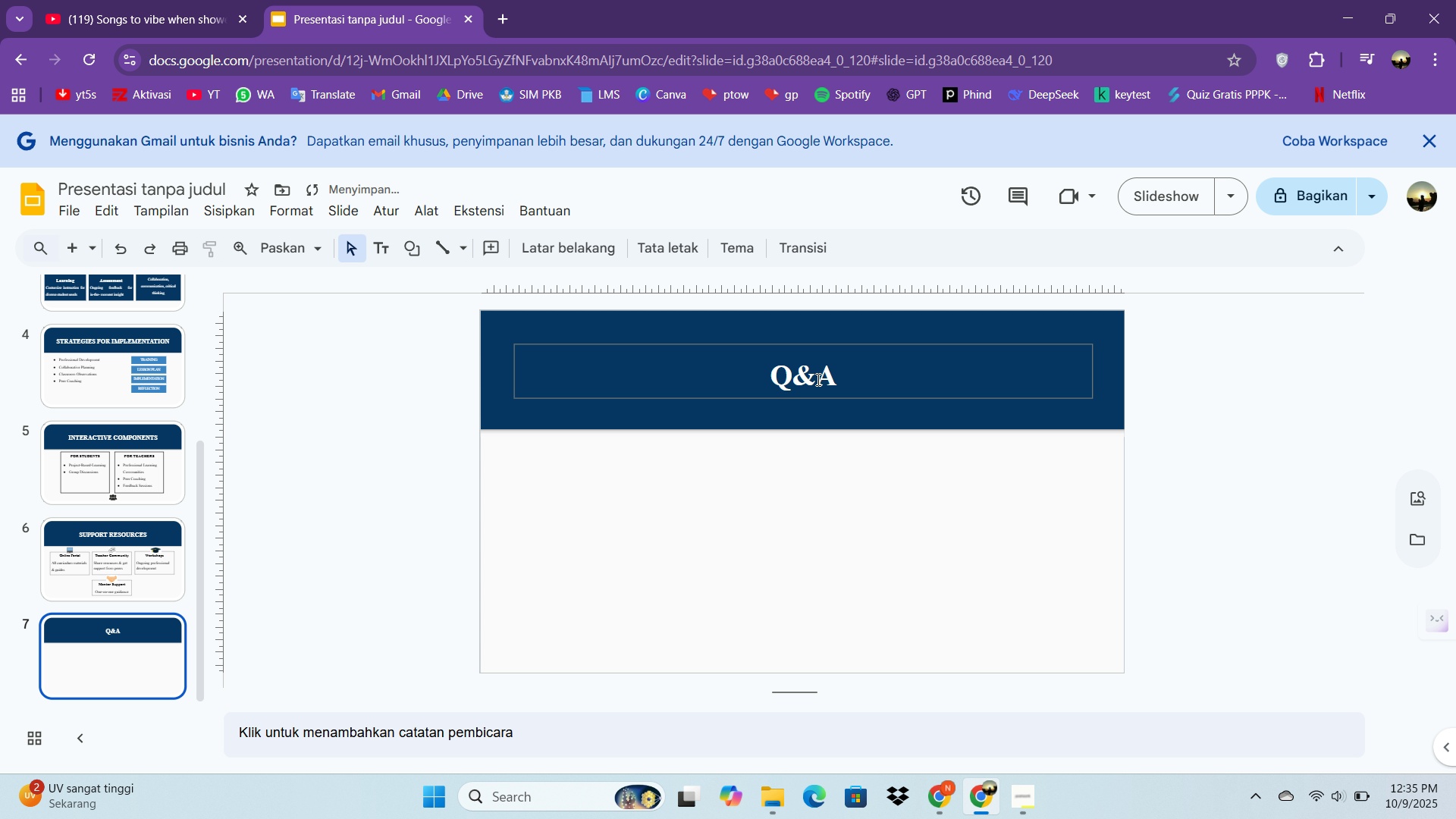 
left_click([817, 379])
 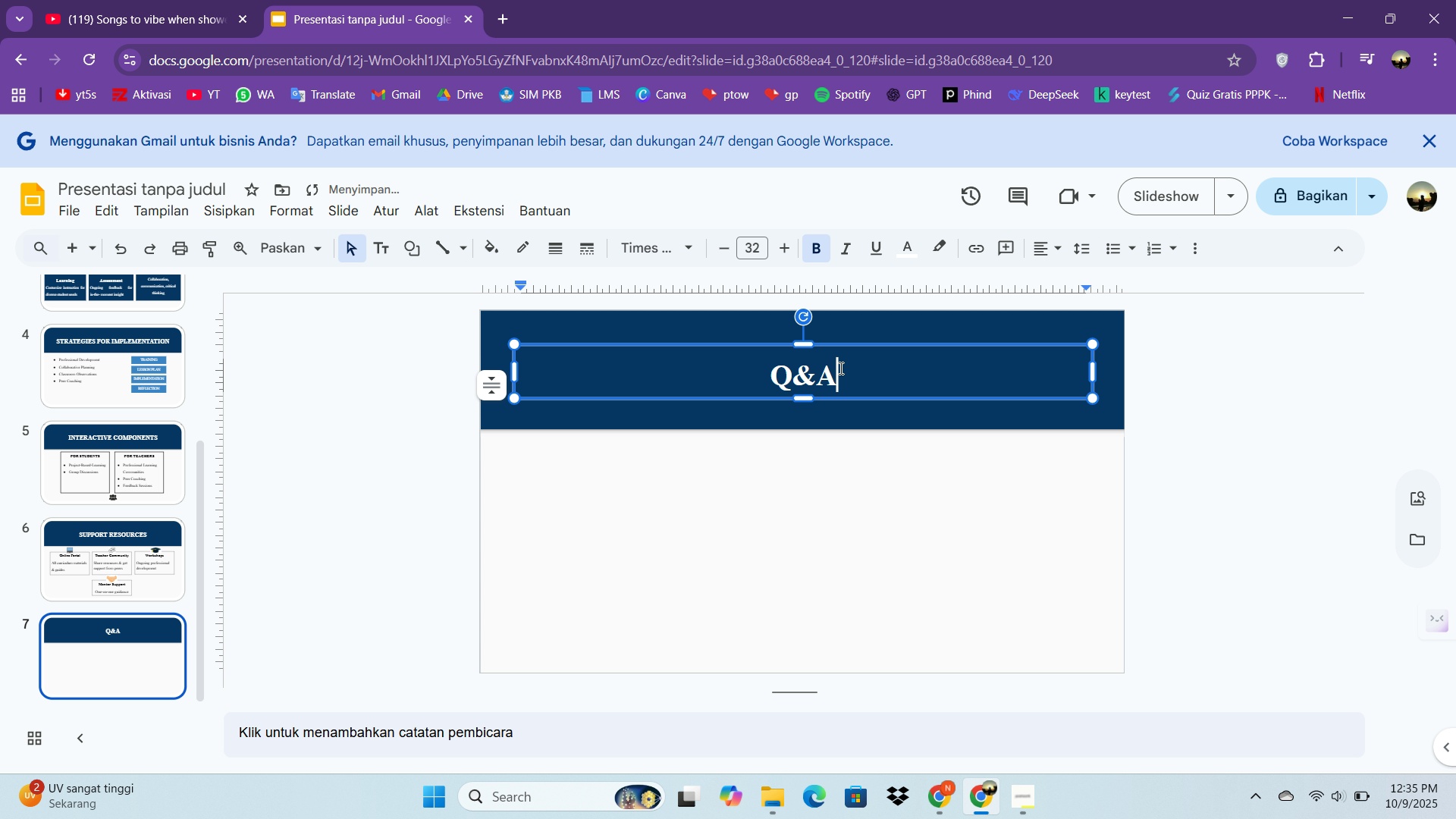 
left_click([839, 368])
 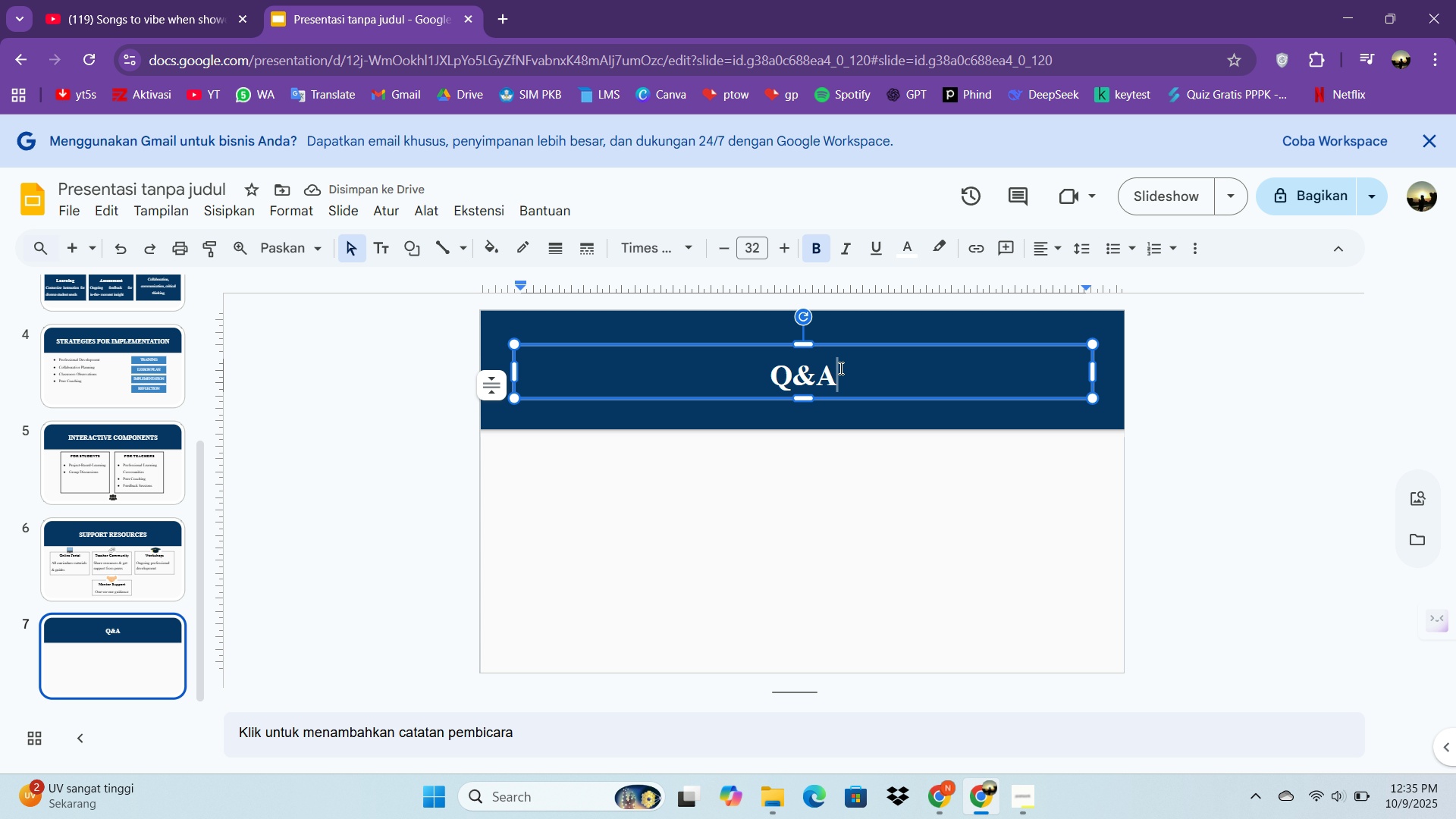 
key(Enter)
 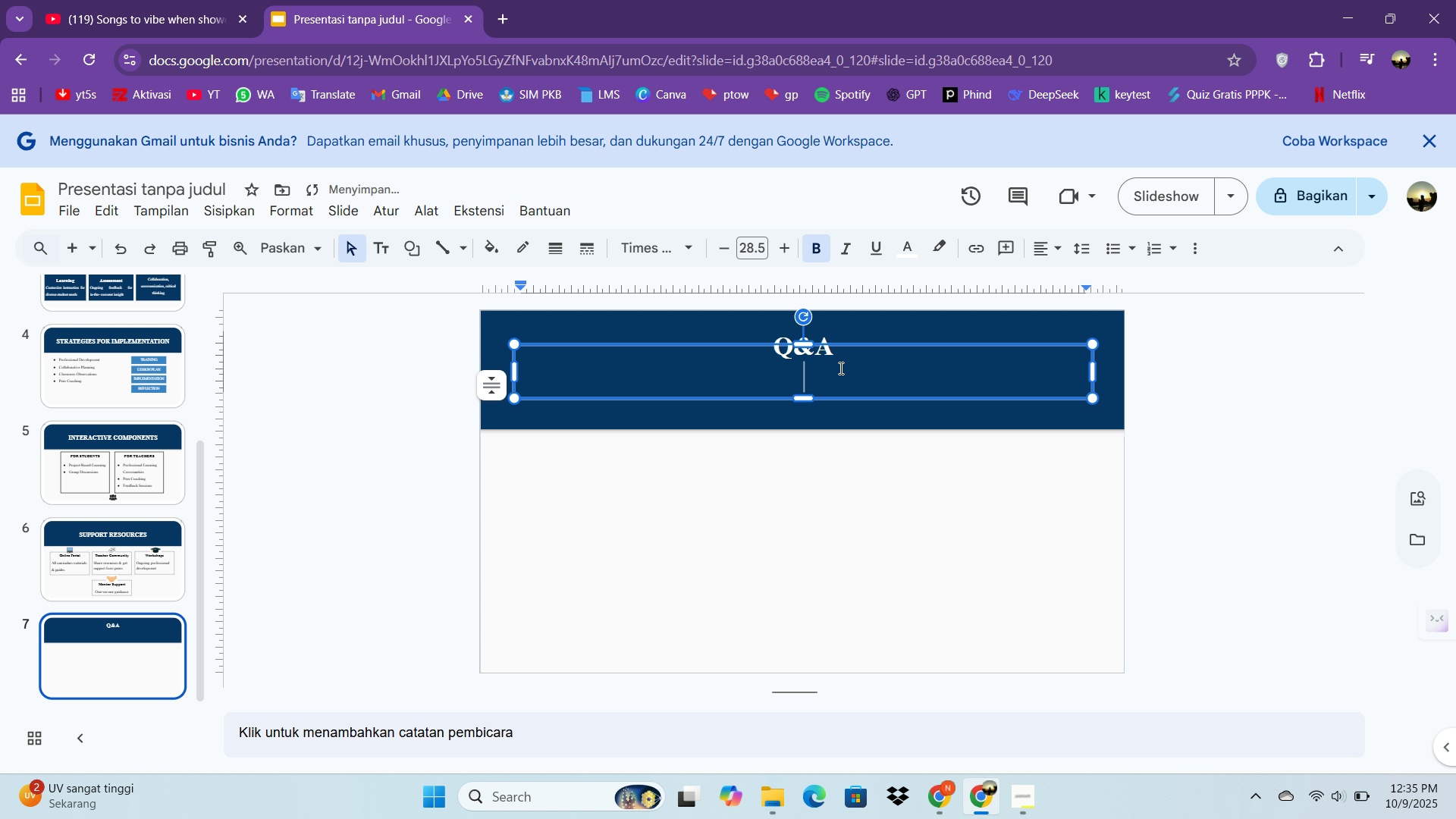 
type(Question)
key(Backspace)
key(Backspace)
key(Backspace)
key(Backspace)
type(QUESTIONS 7 )
key(Backspace)
key(Backspace)
type(& ANSWERS)
 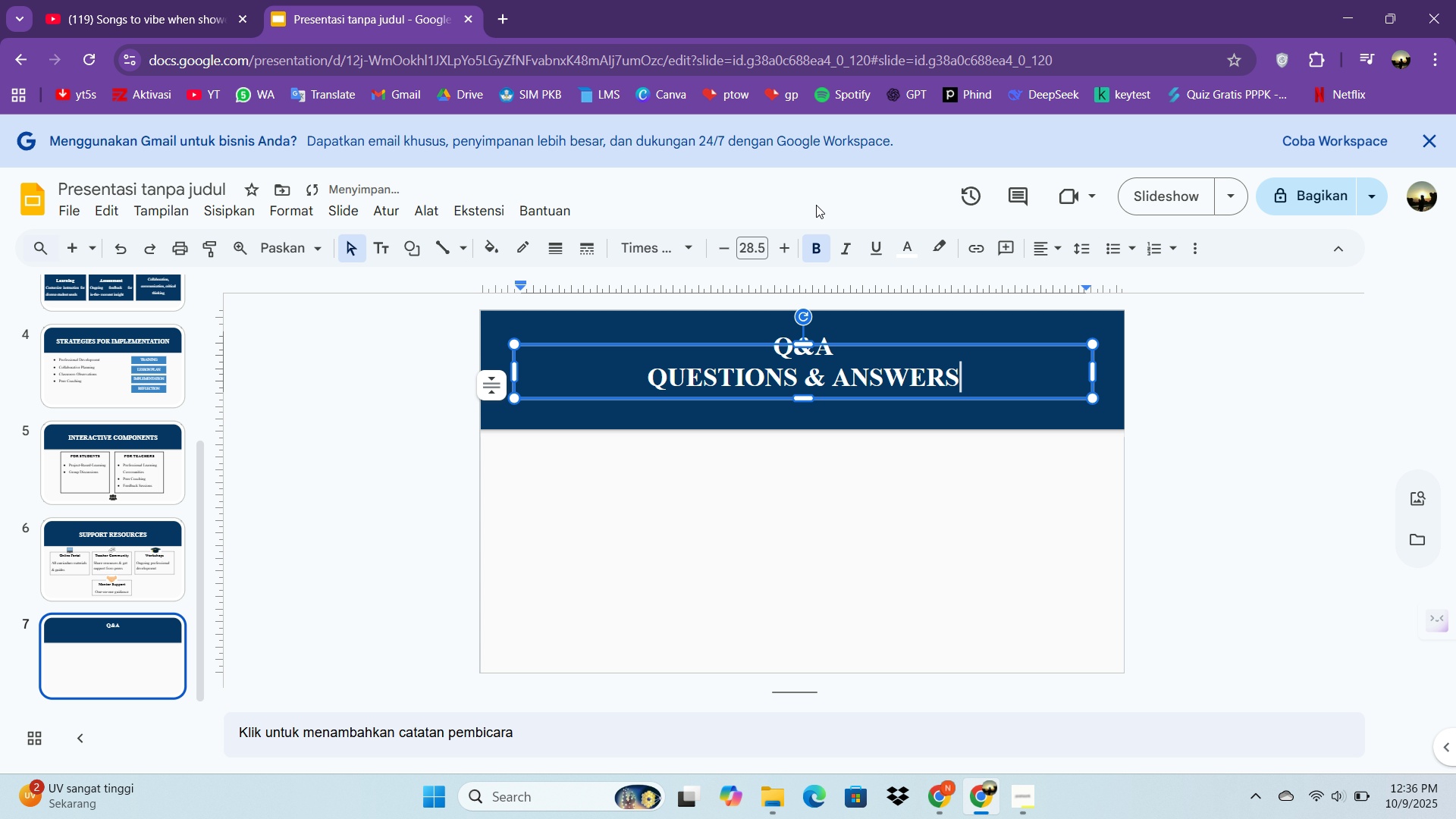 
left_click([834, 343])
 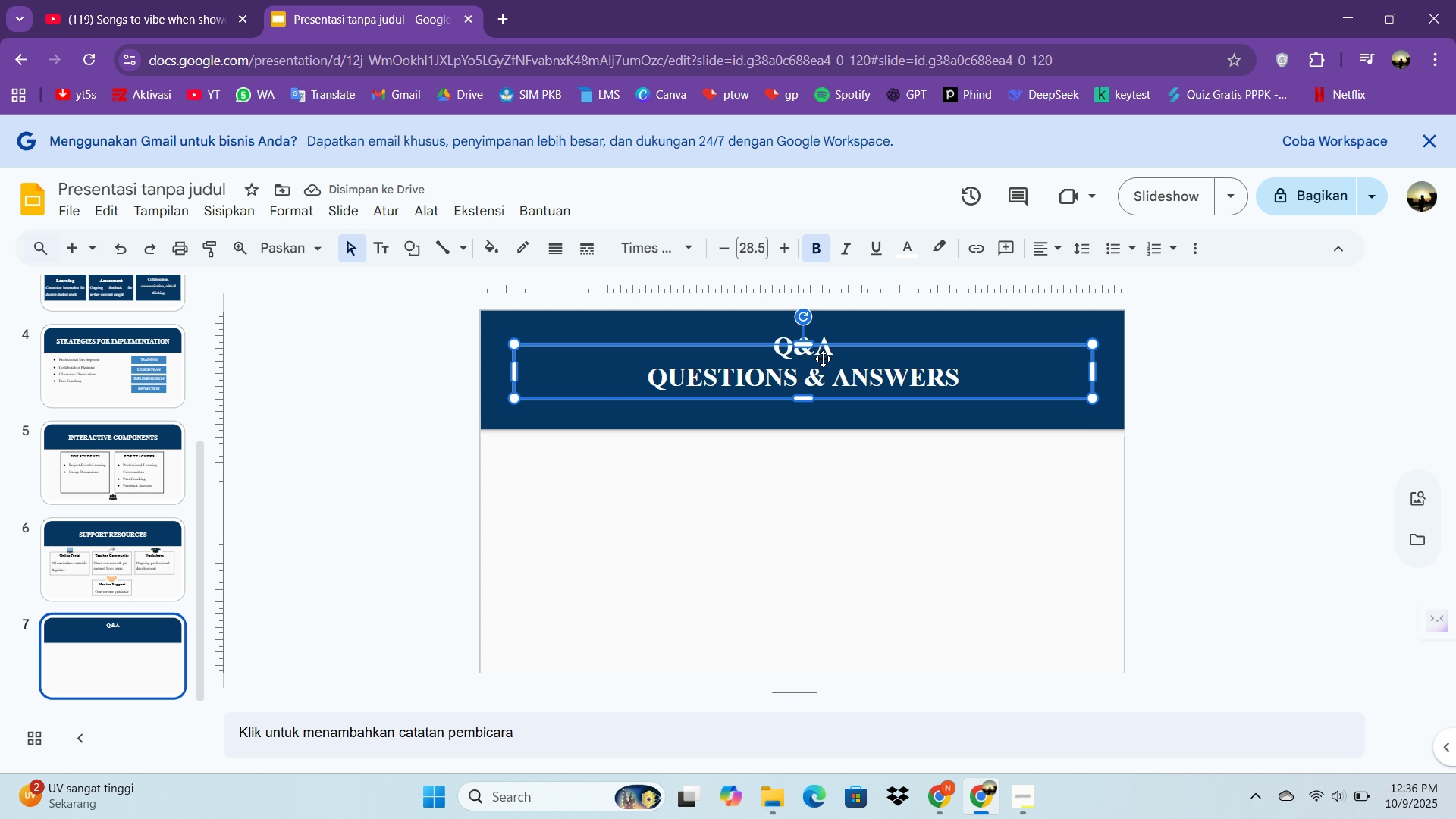 
left_click([823, 359])
 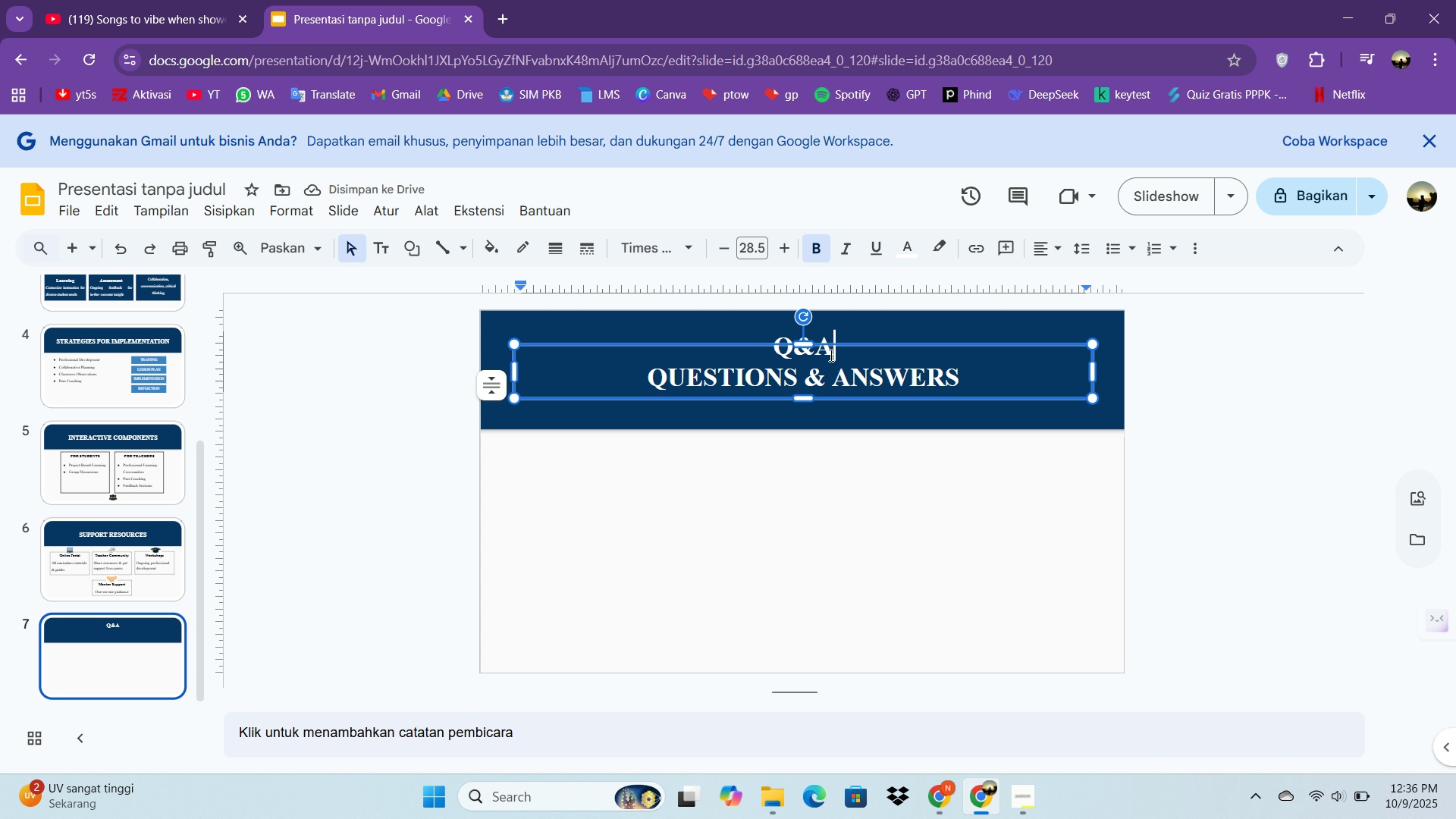 
left_click([830, 355])
 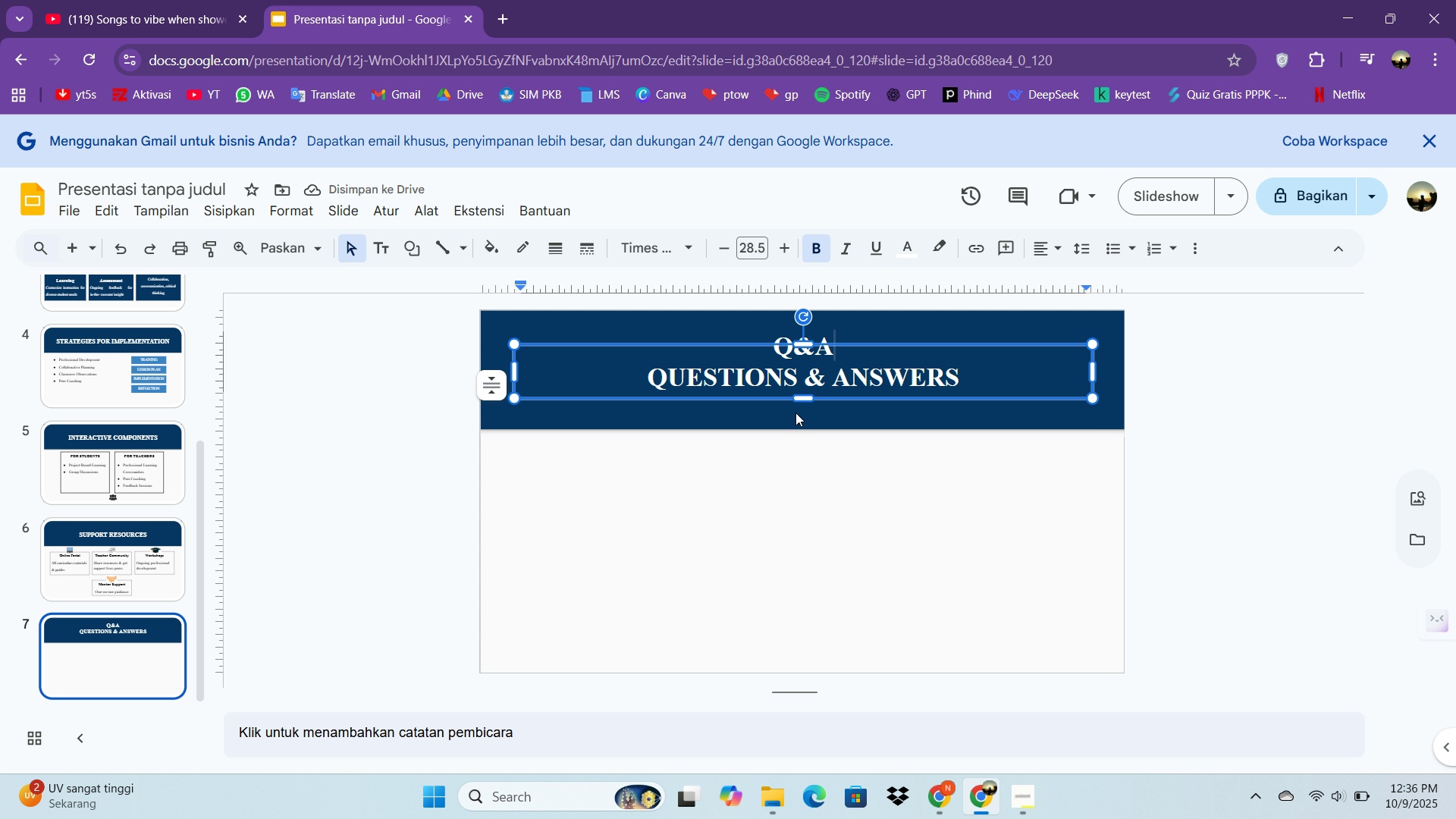 
left_click([795, 413])
 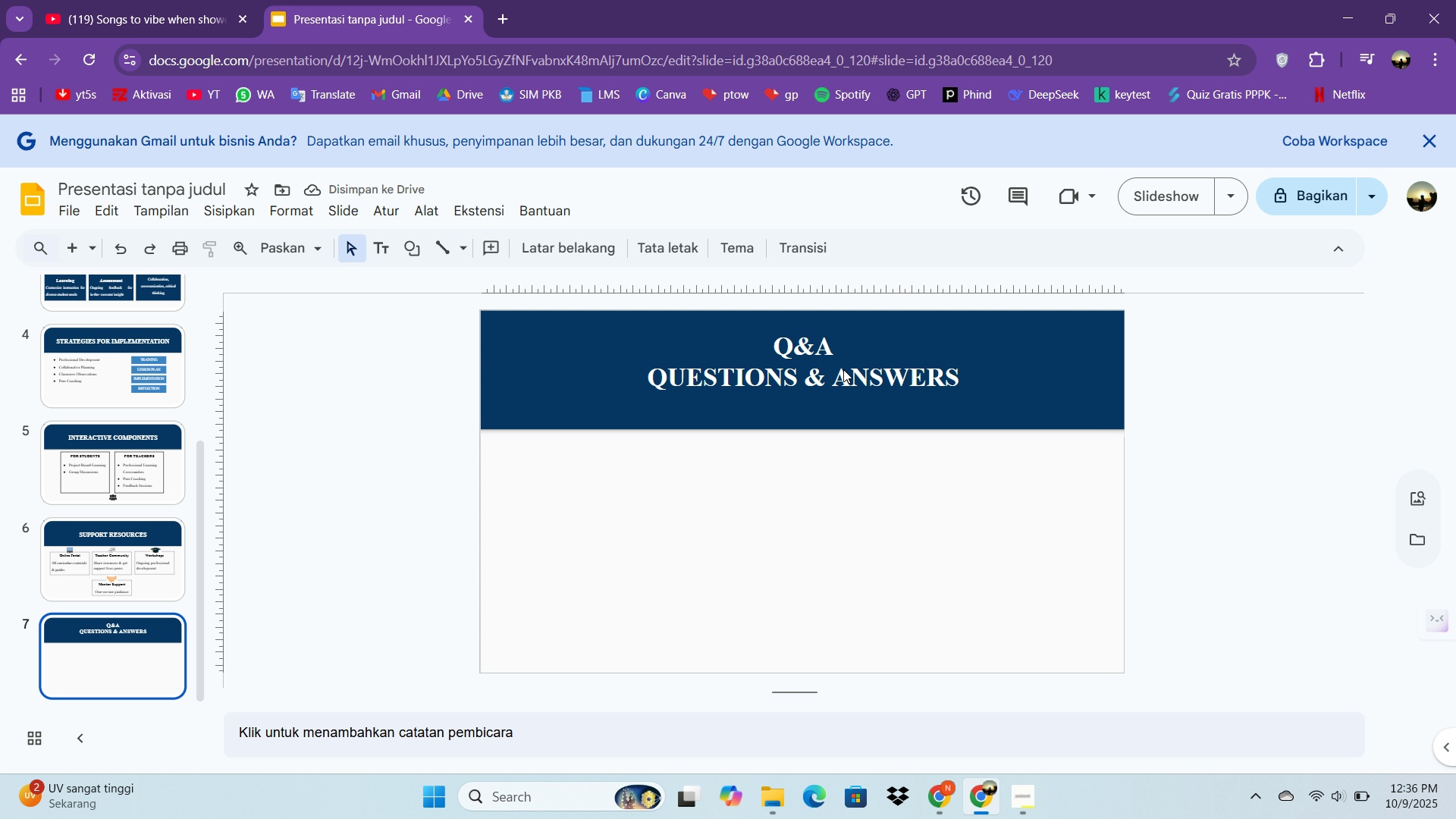 
left_click([831, 363])
 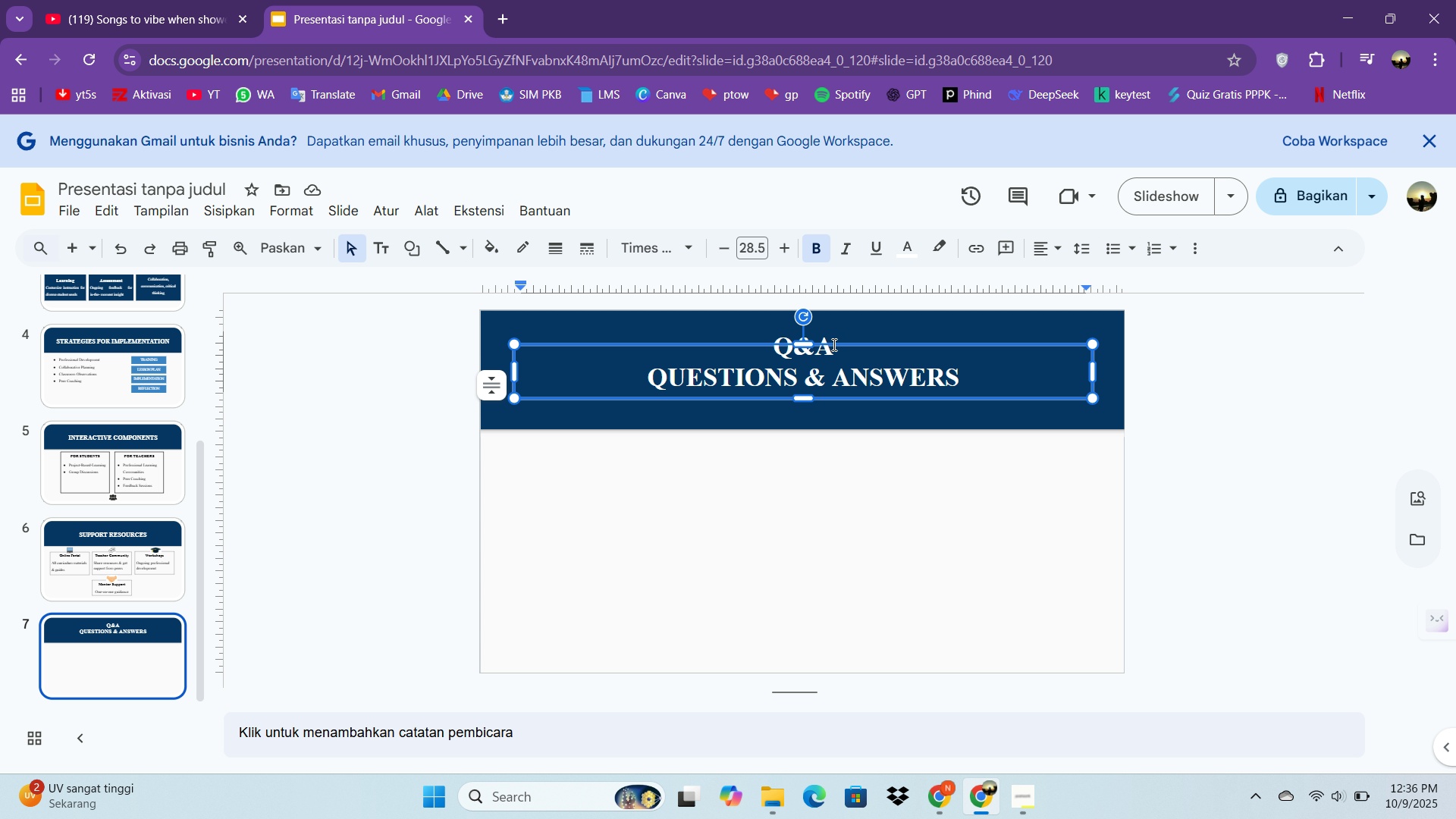 
left_click([833, 344])
 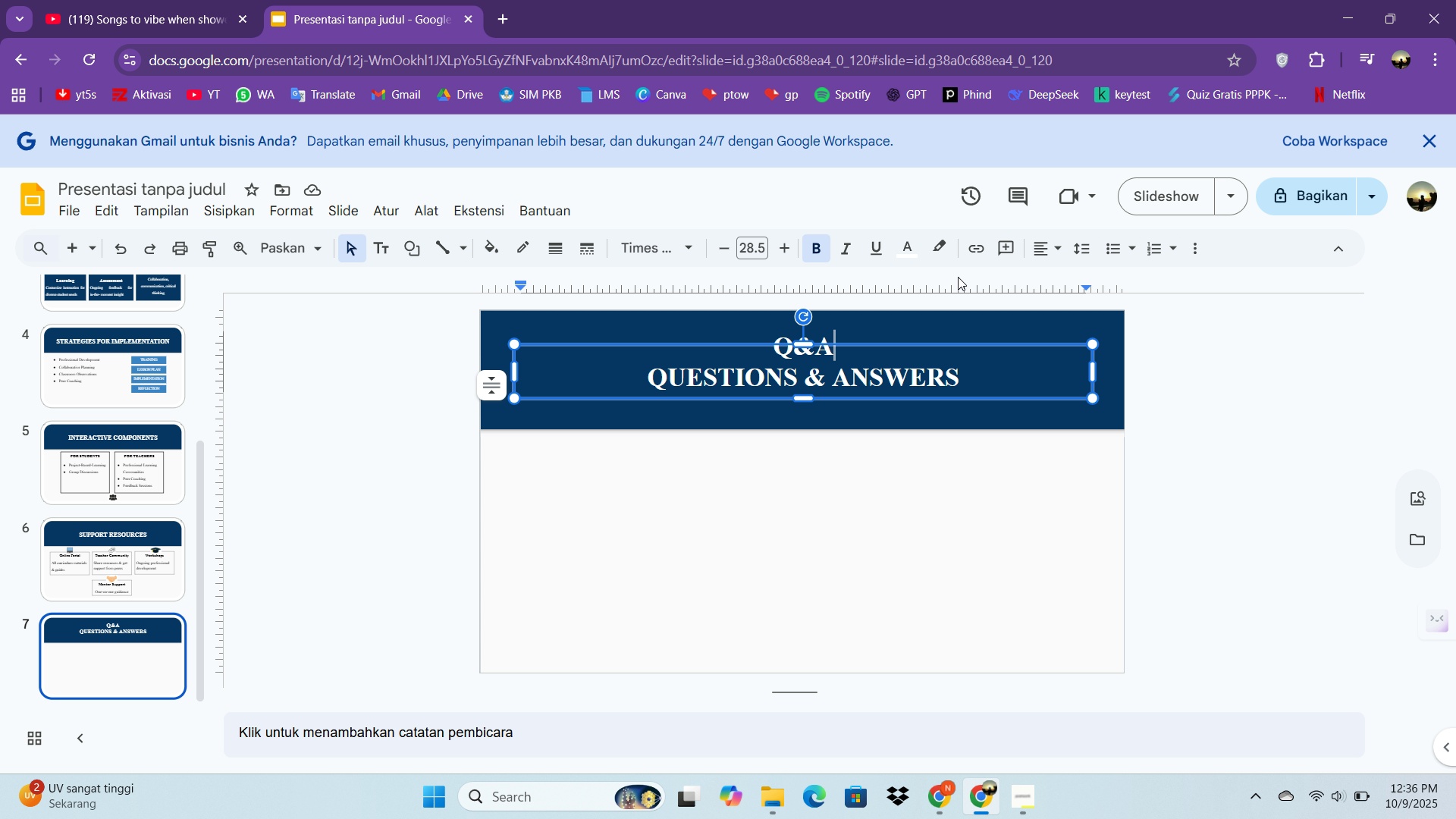 
key(Control+A)
 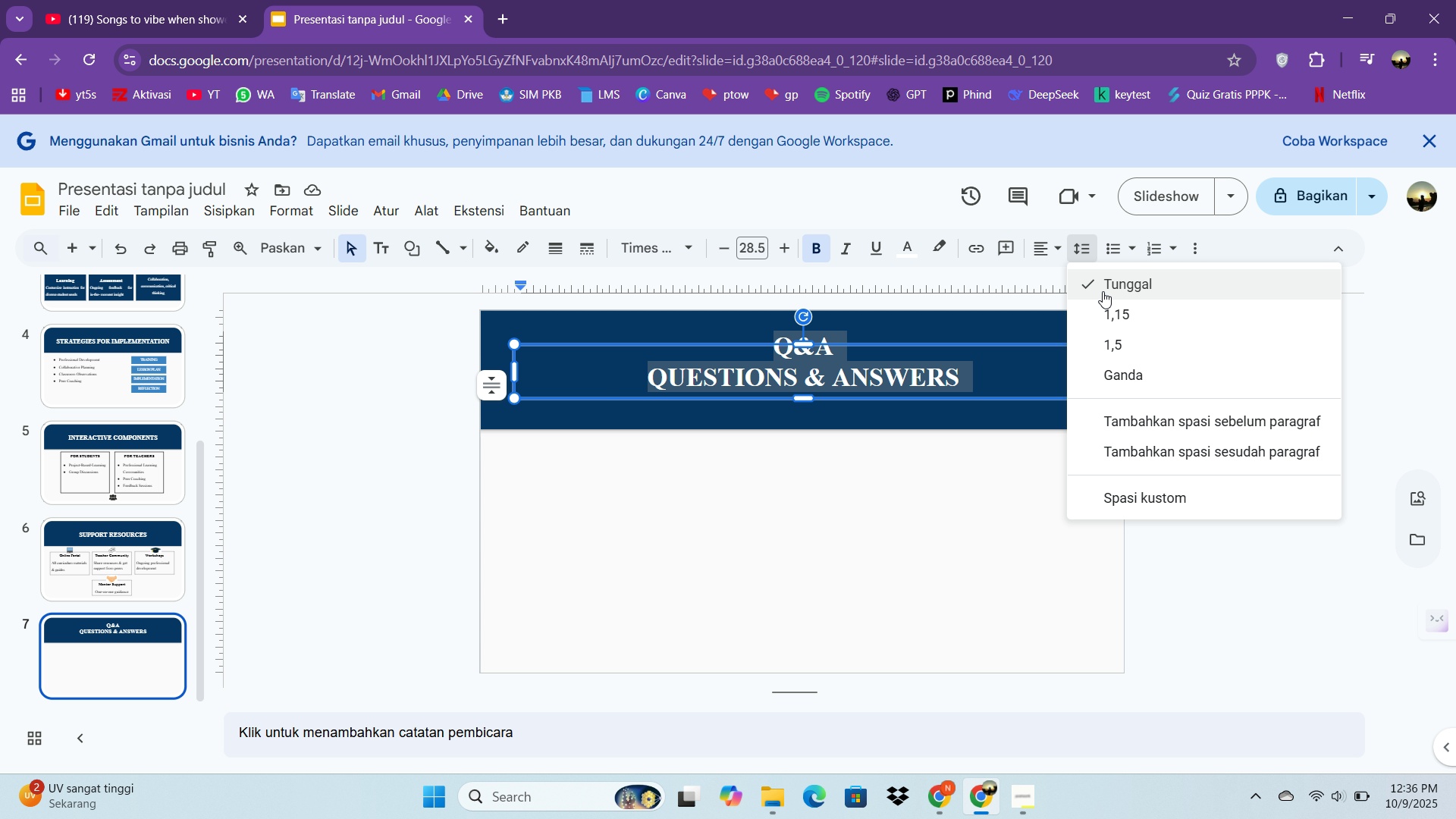 
left_click([1116, 340])
 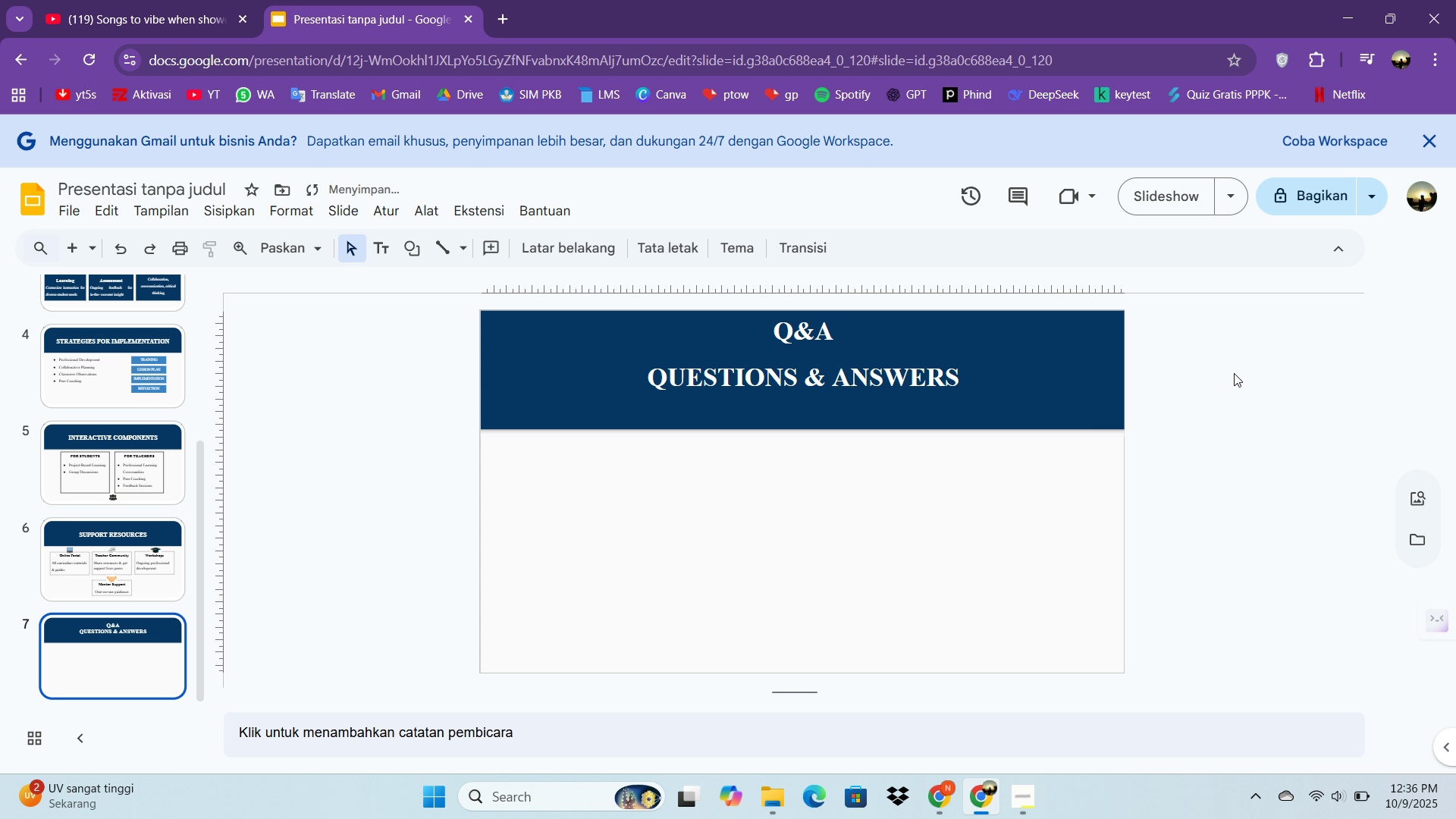 
left_click([1234, 373])
 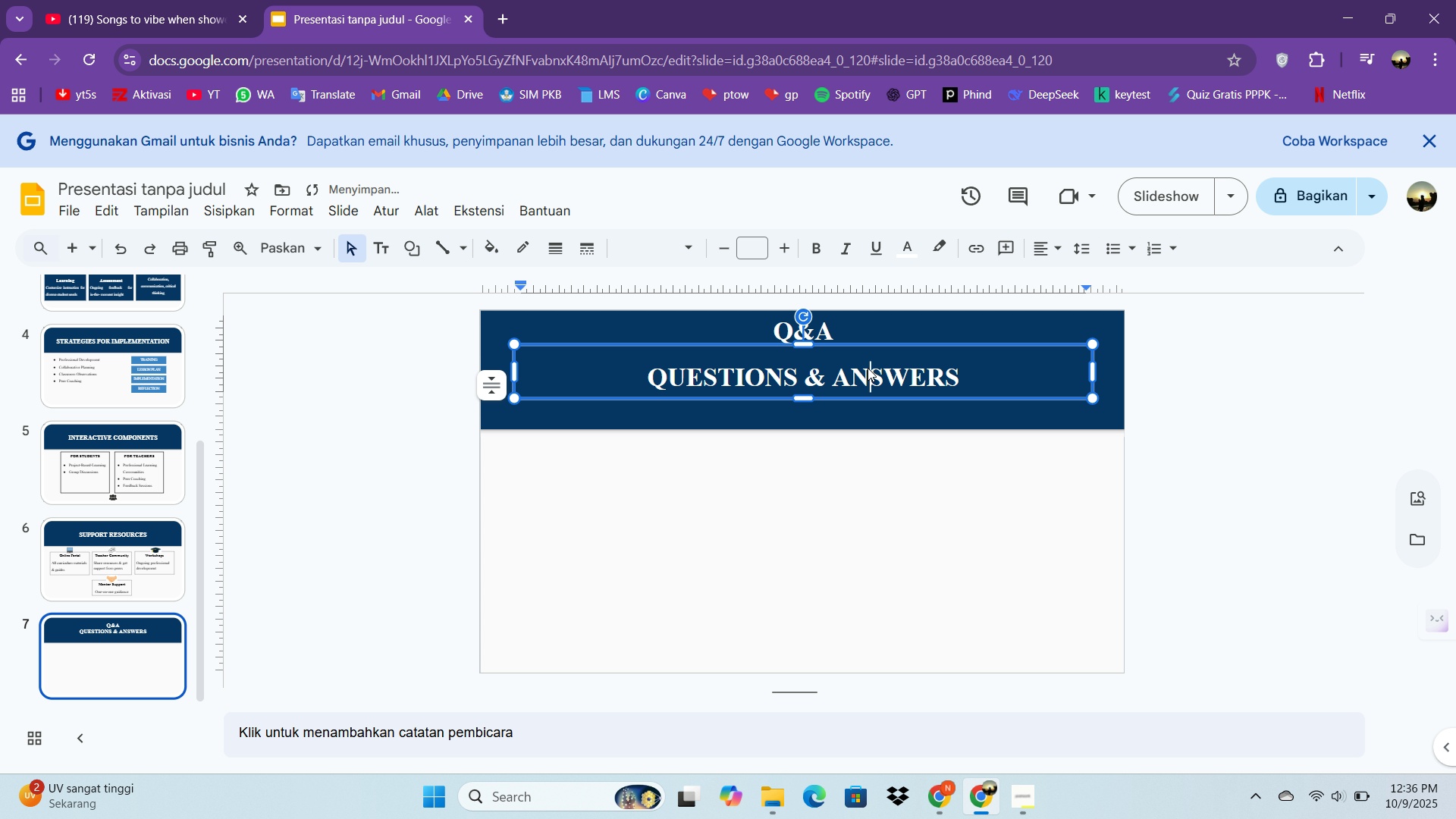 
left_click([868, 368])
 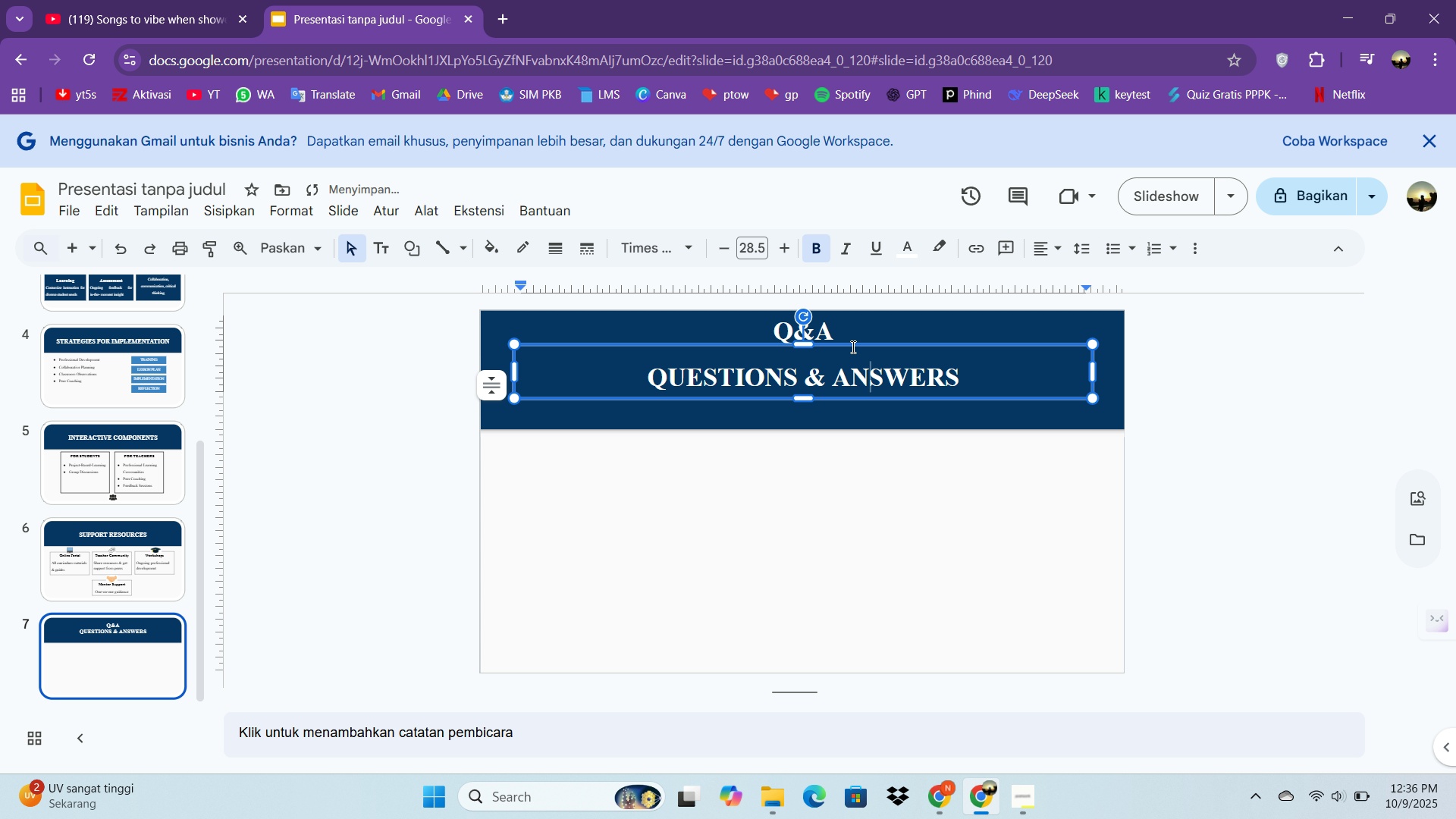 
left_click_drag(start_coordinate=[852, 347], to_coordinate=[856, 359])
 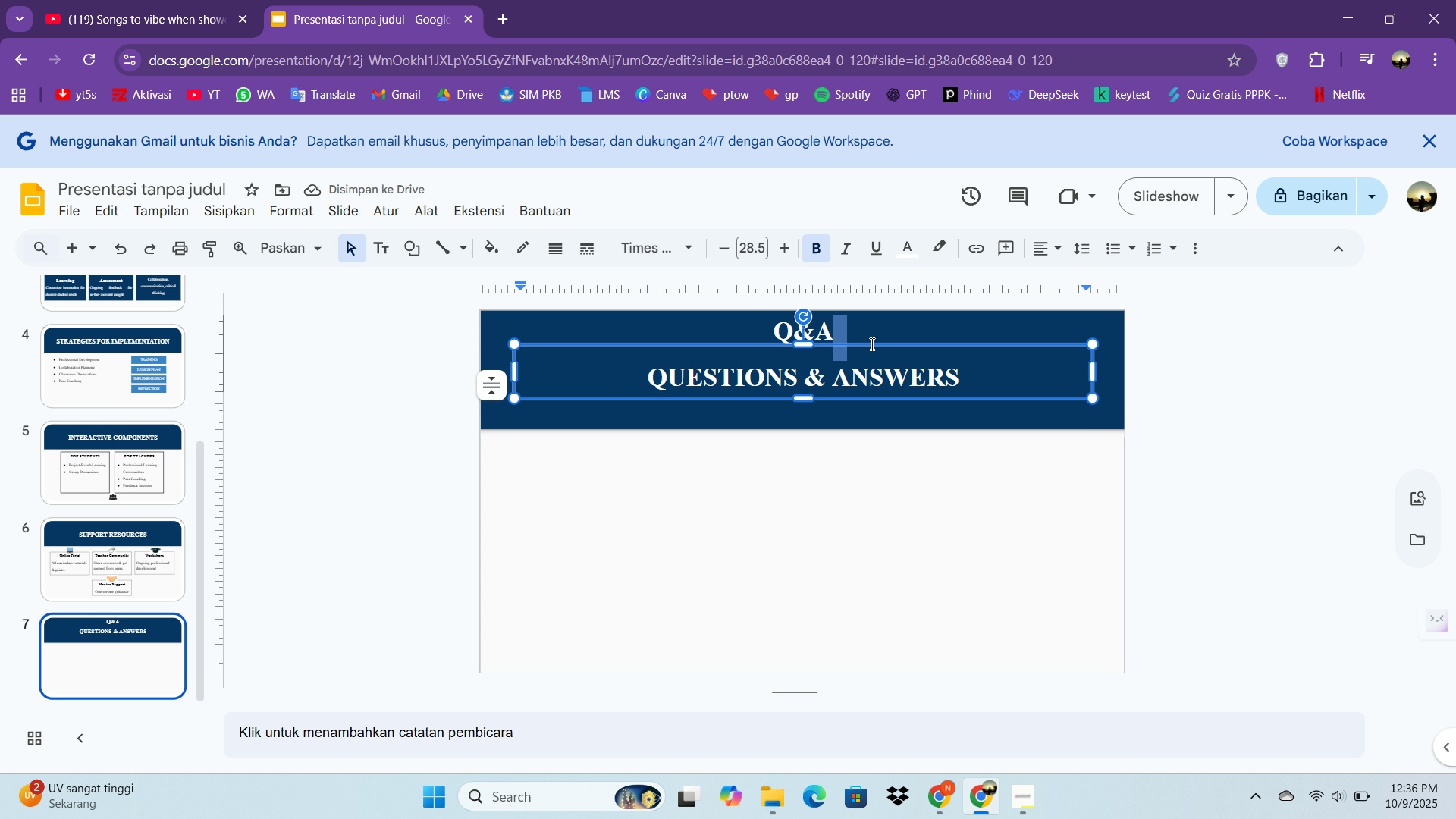 
left_click([870, 343])
 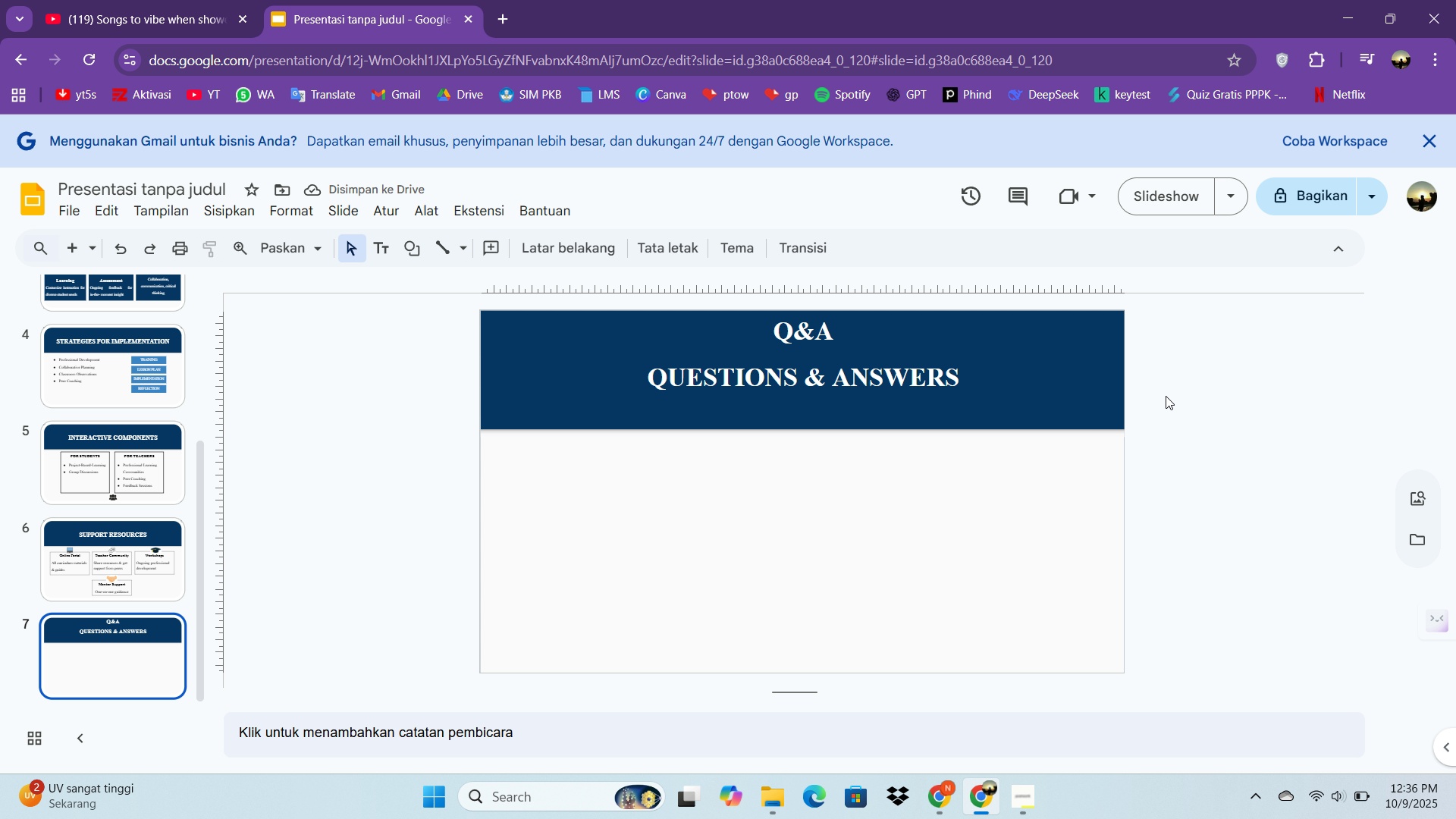 
left_click([1186, 396])
 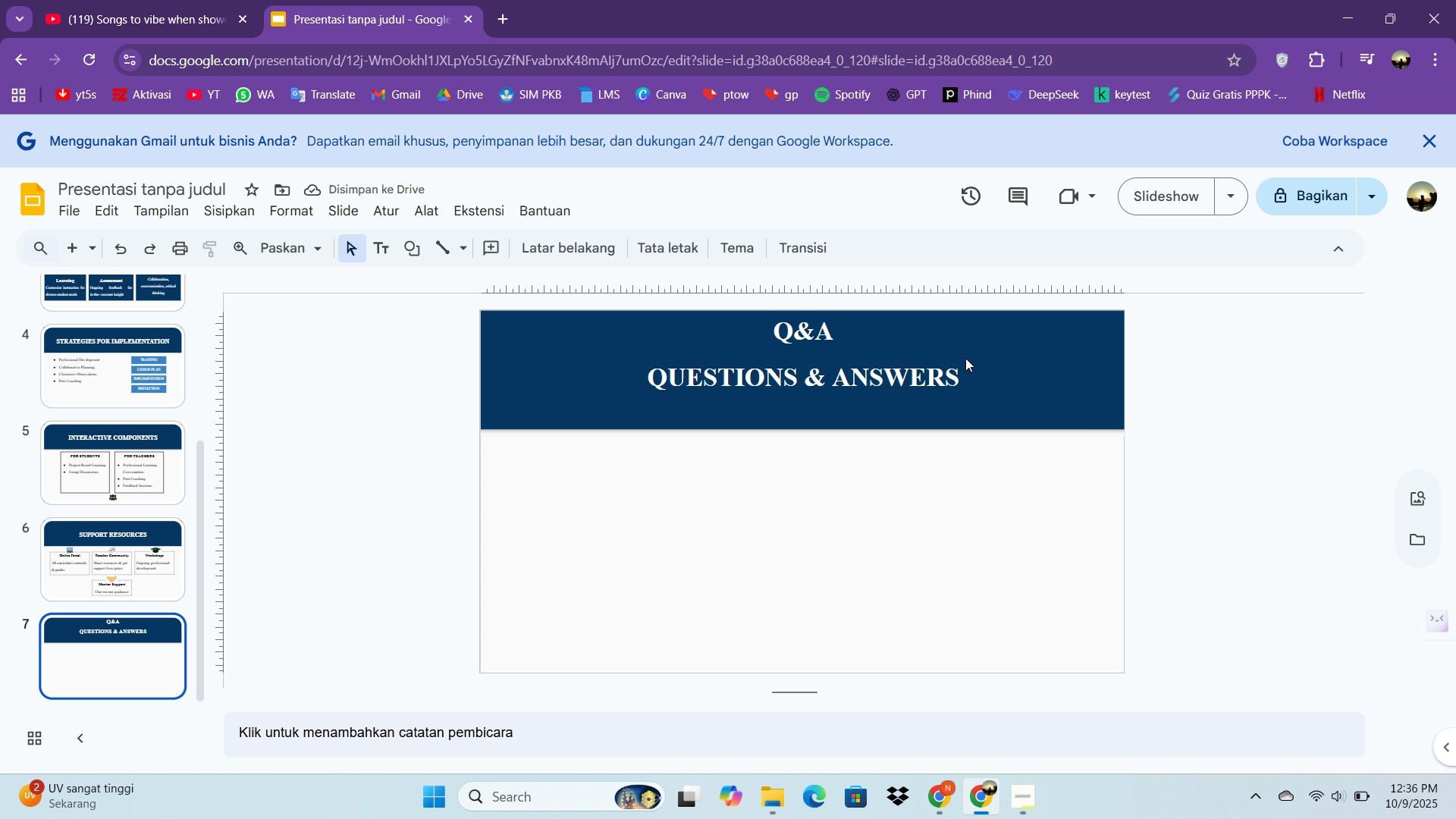 
left_click([971, 358])
 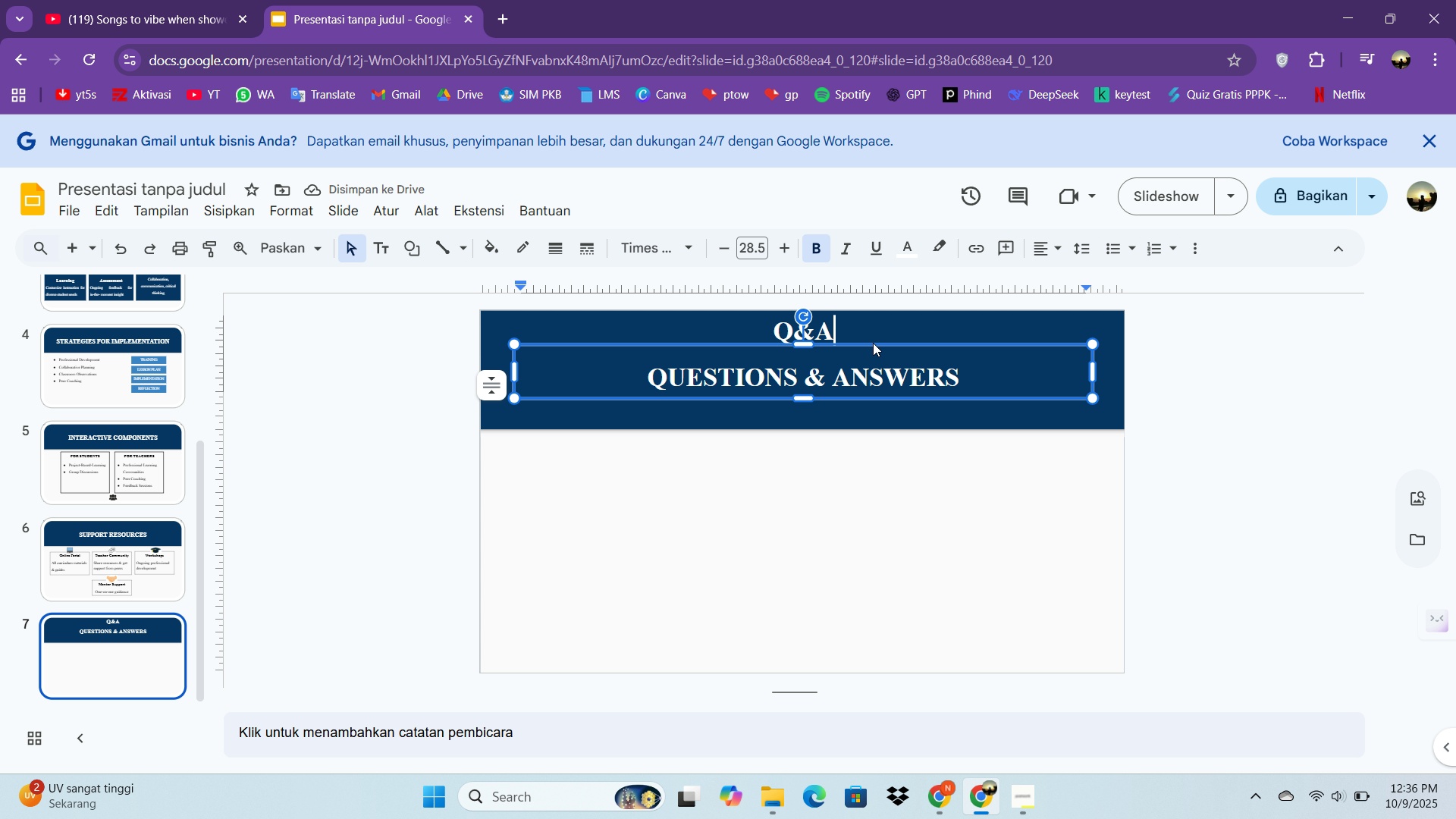 
left_click([873, 343])
 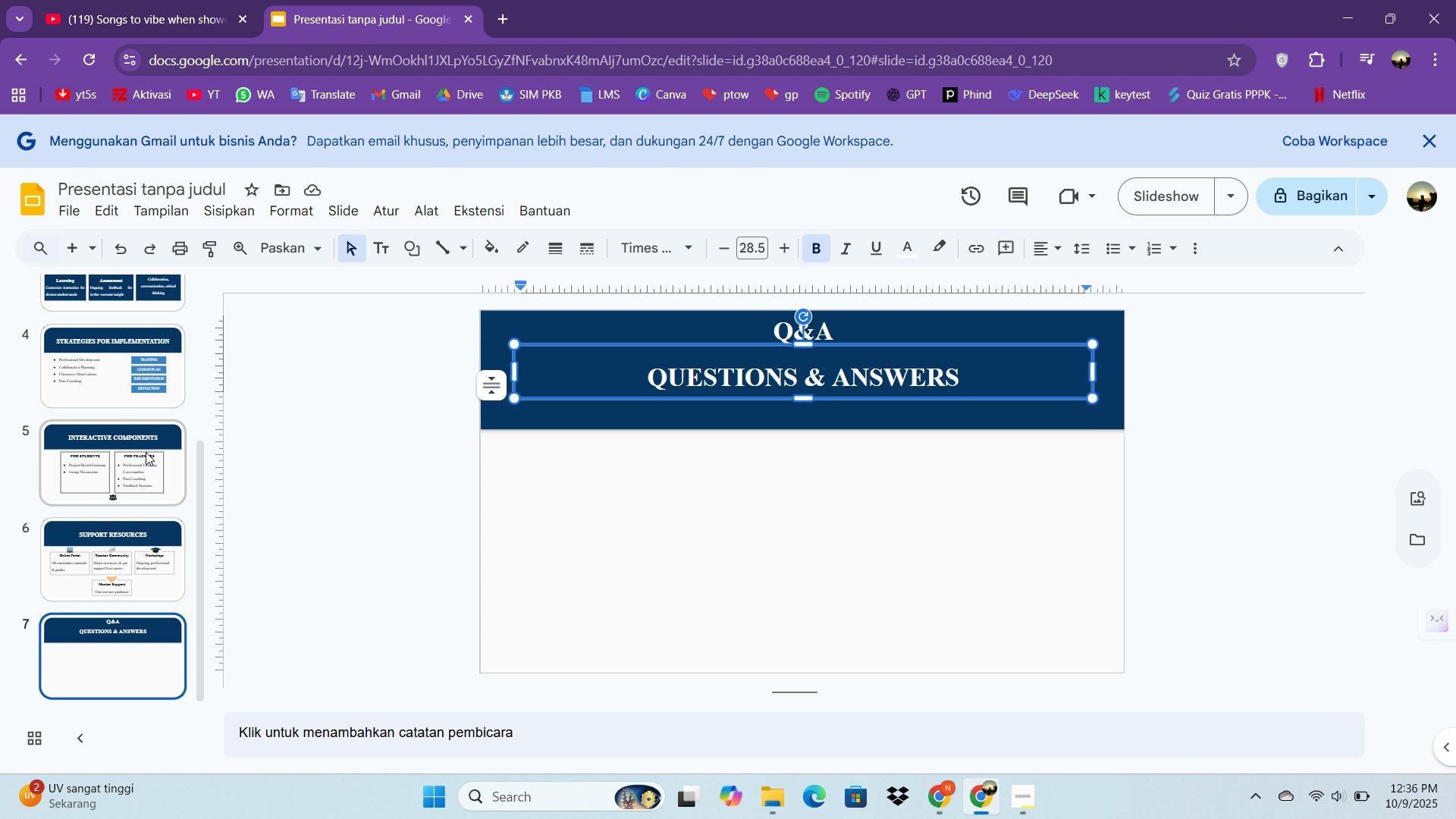 
wait(5.1)
 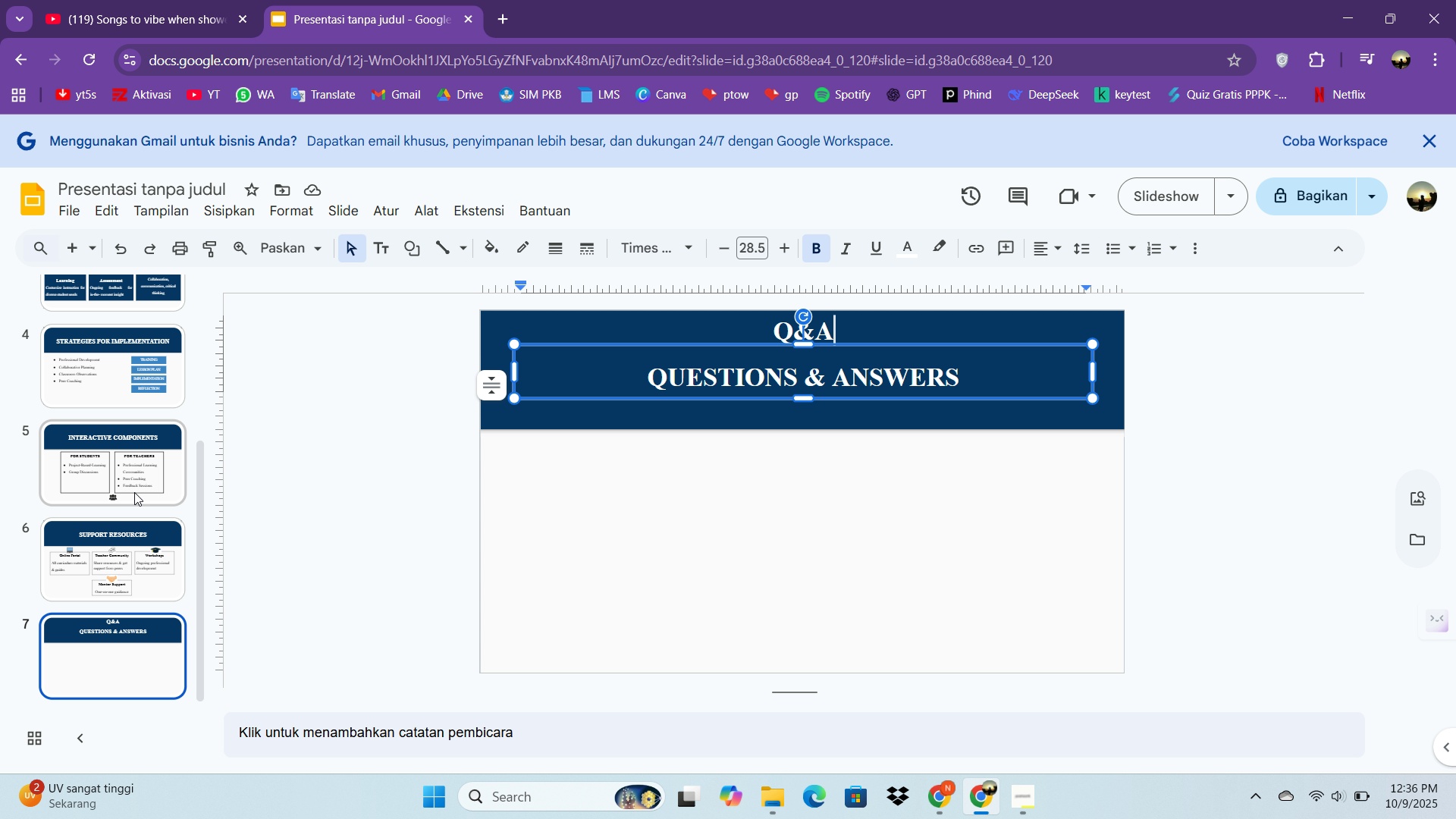 
scroll: coordinate [143, 599], scroll_direction: up, amount: 5.0
 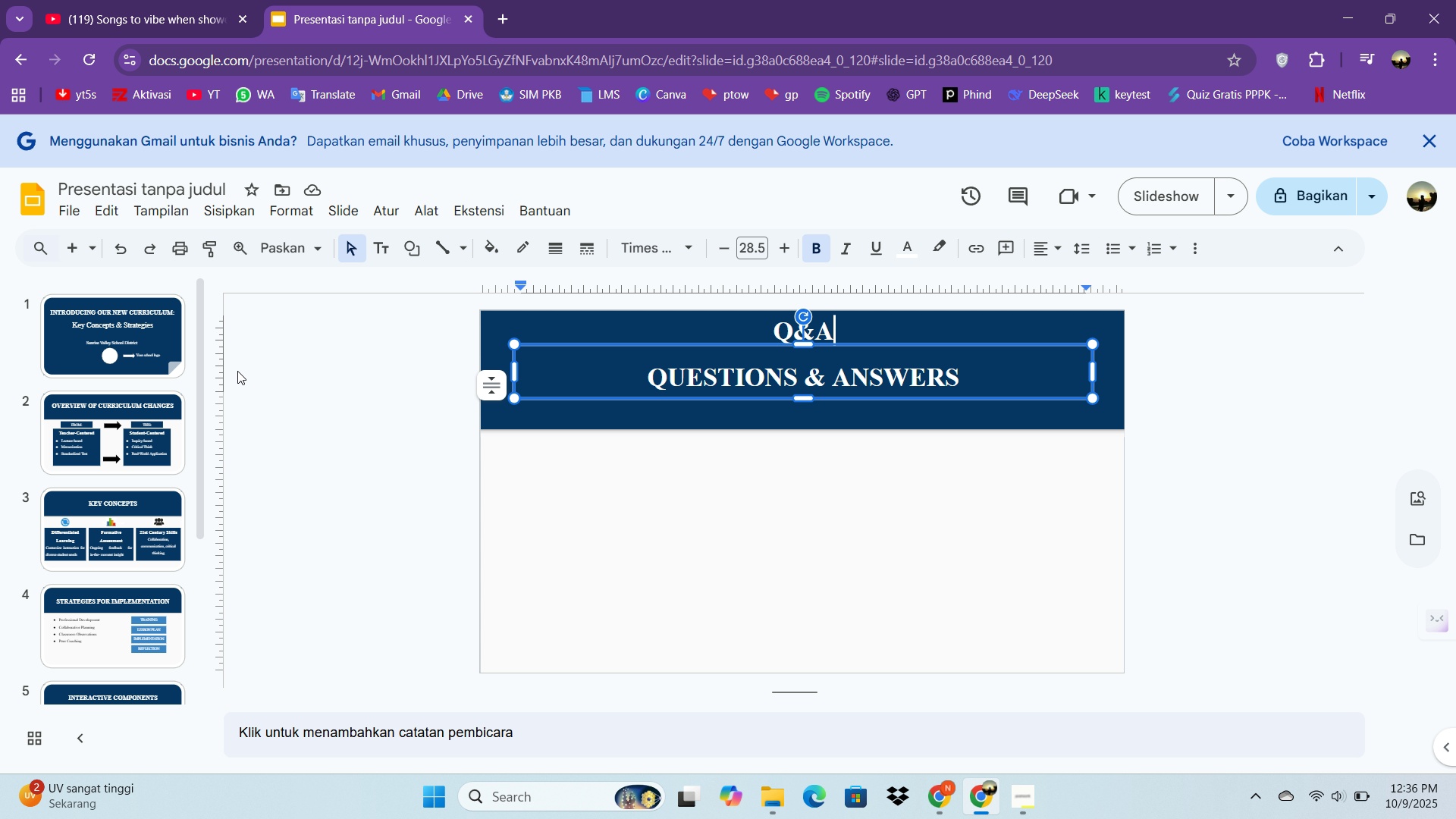 
left_click([80, 355])
 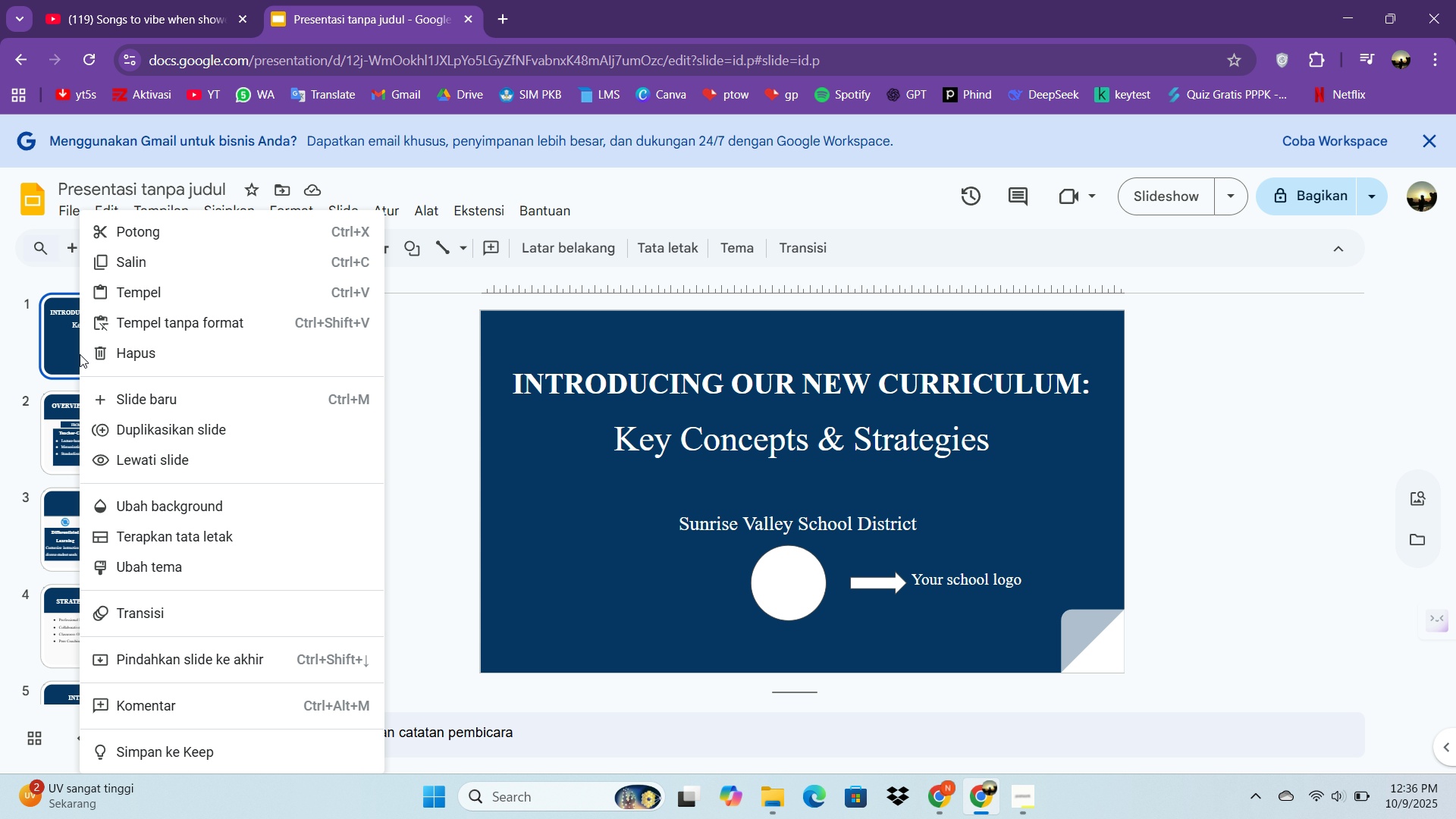 
right_click([80, 354])
 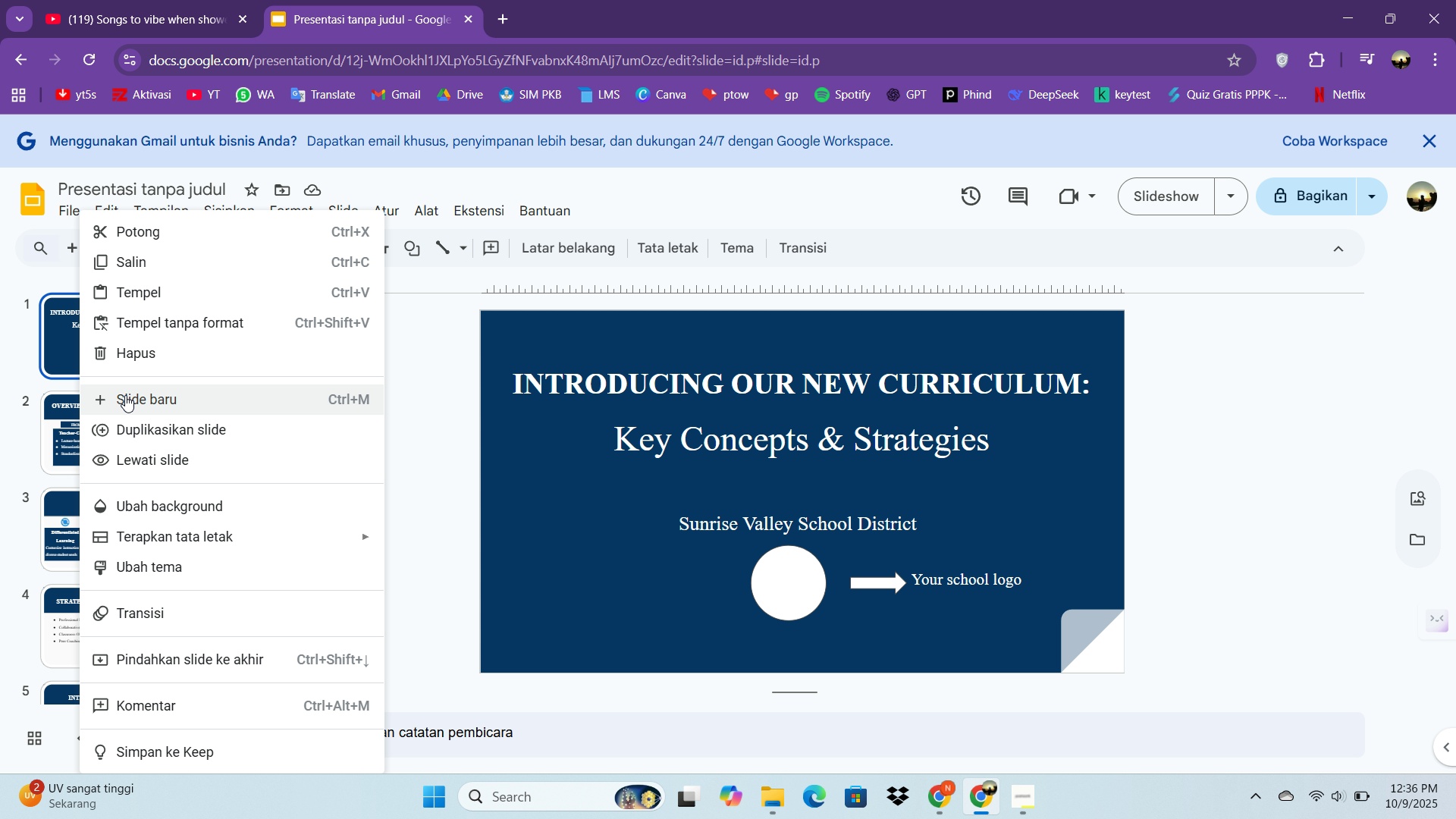 
left_click_drag(start_coordinate=[125, 395], to_coordinate=[266, 435])
 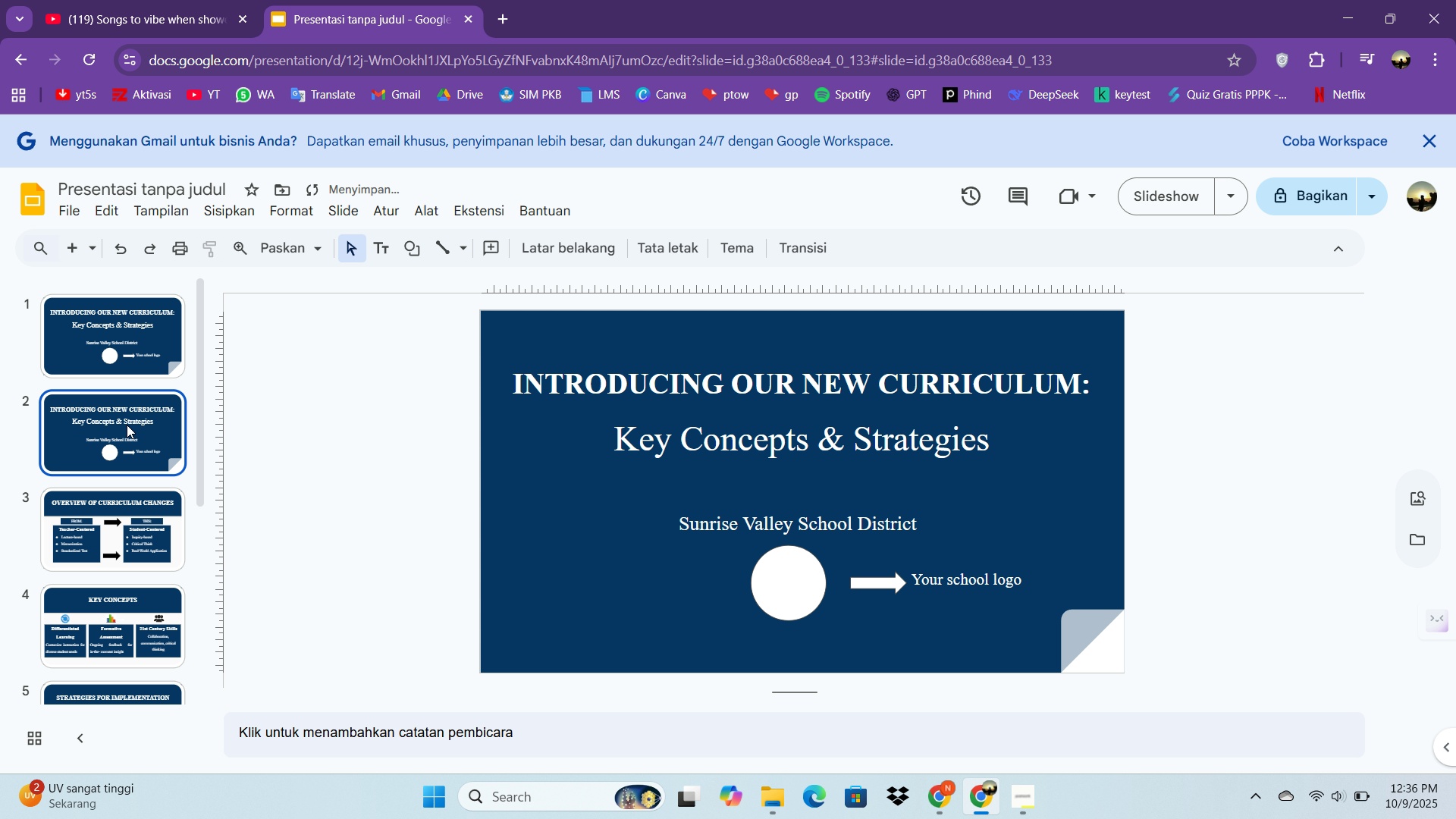 
left_click_drag(start_coordinate=[127, 425], to_coordinate=[119, 698])
 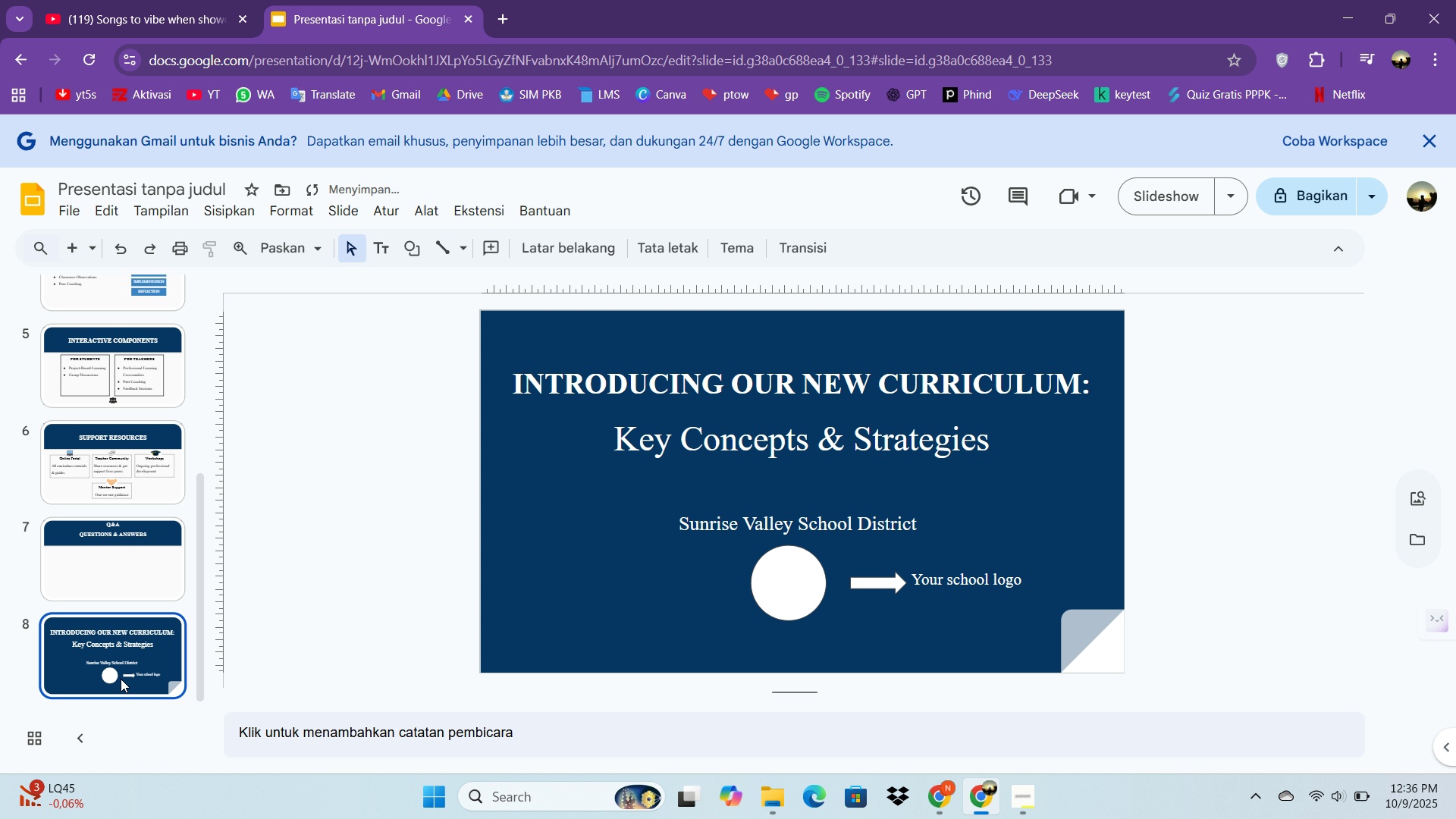 
scroll: coordinate [118, 667], scroll_direction: down, amount: 2.0
 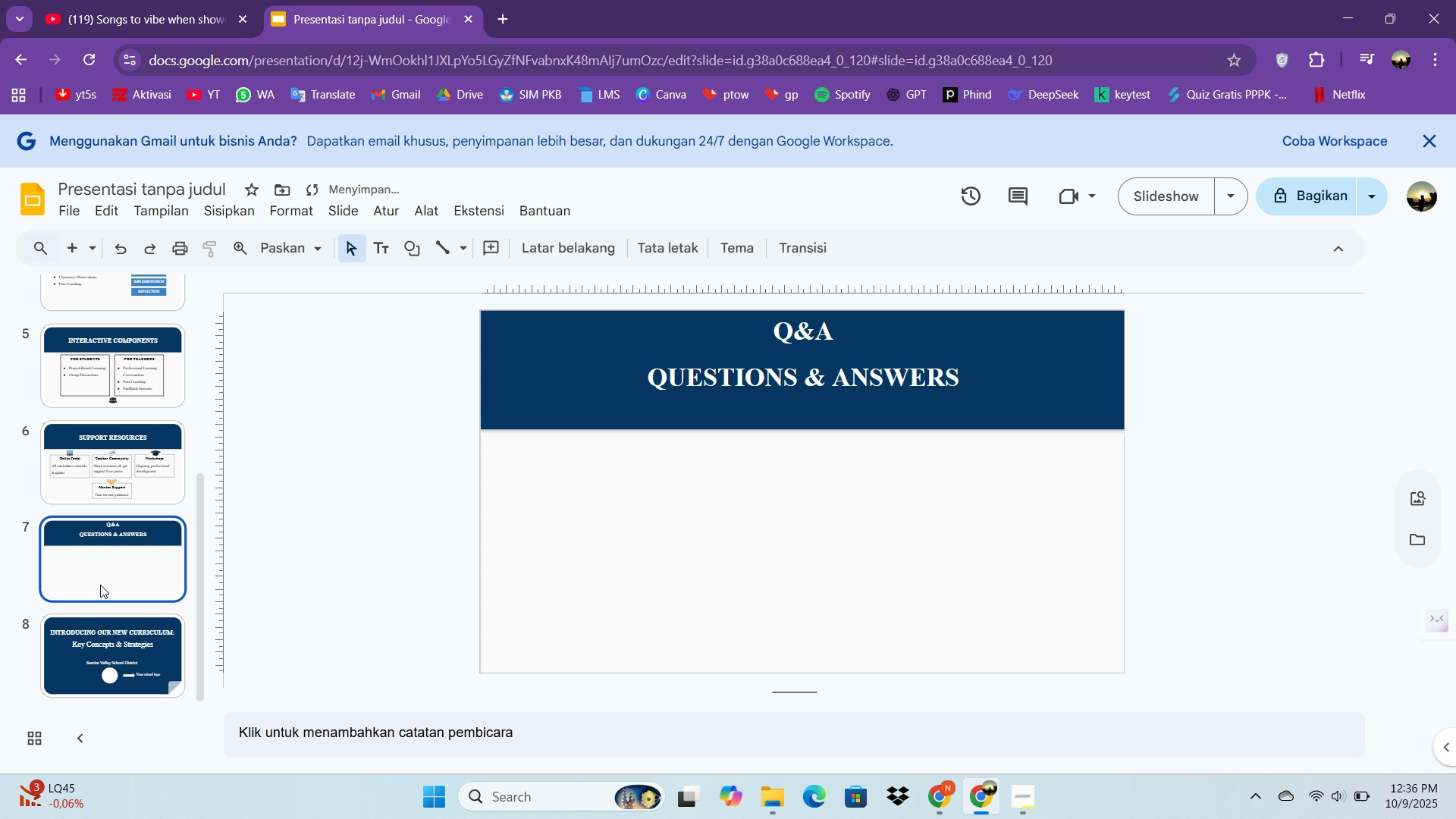 
left_click([100, 585])
 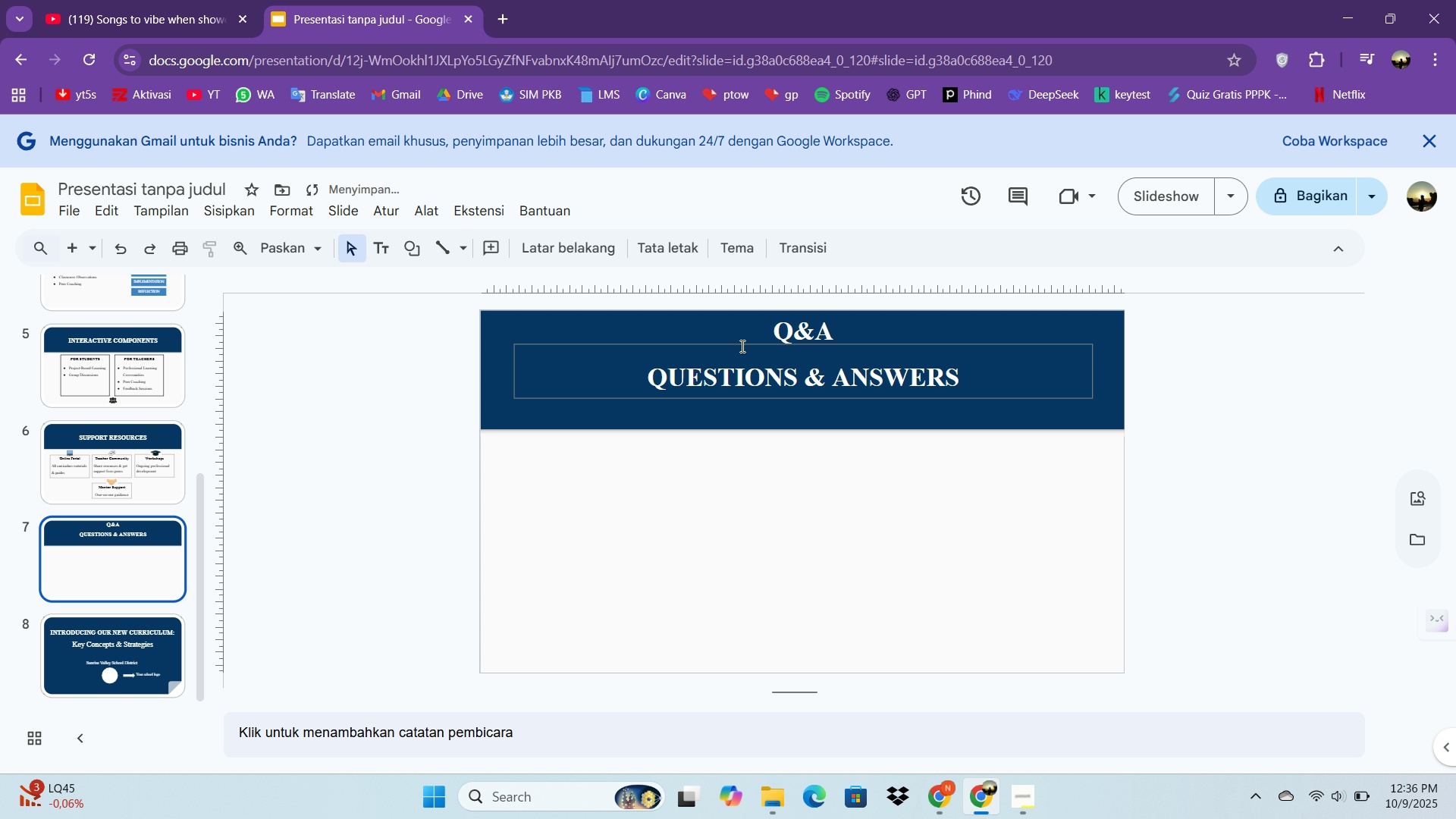 
left_click([741, 346])
 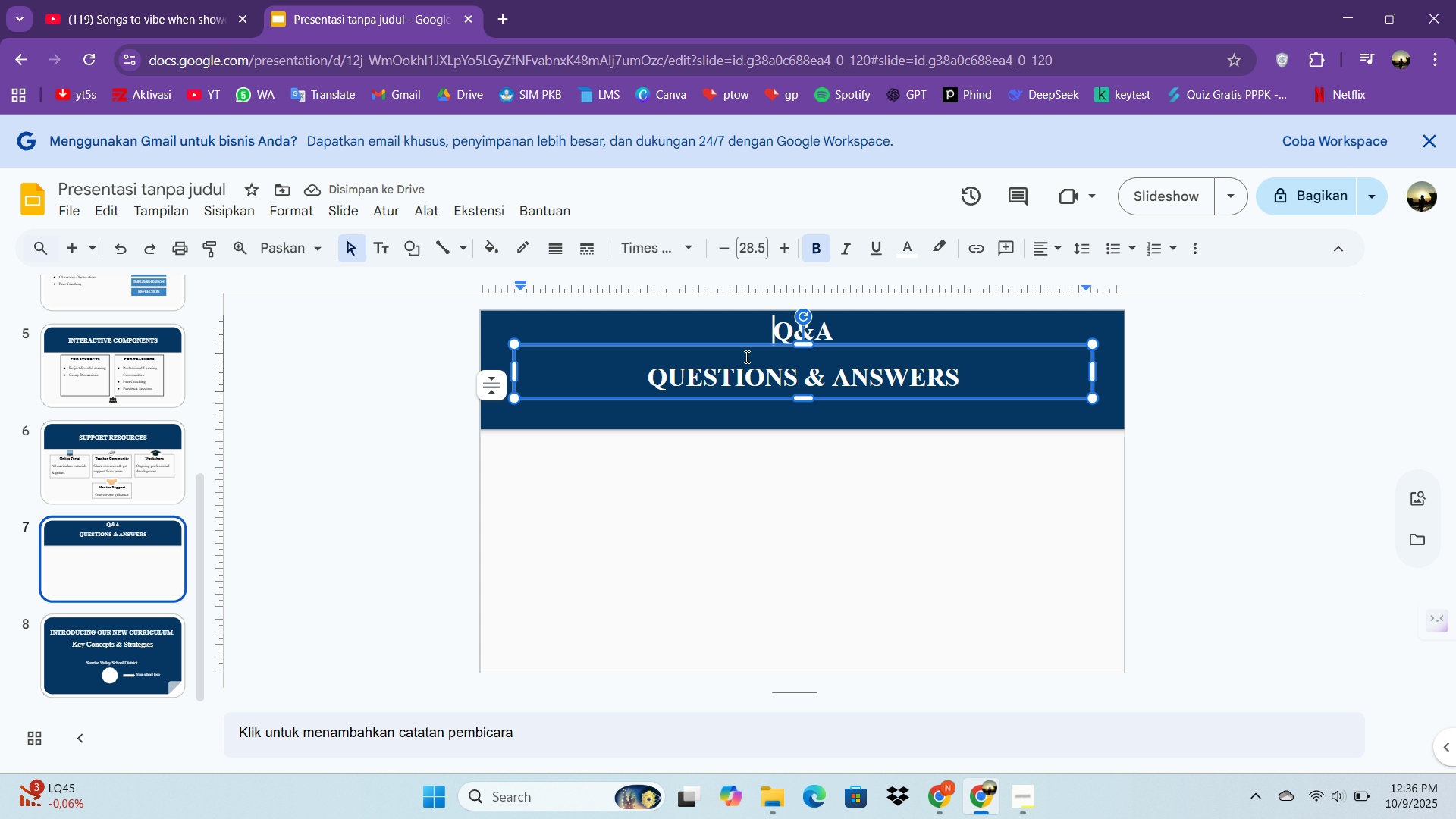 
key(Control+A)
 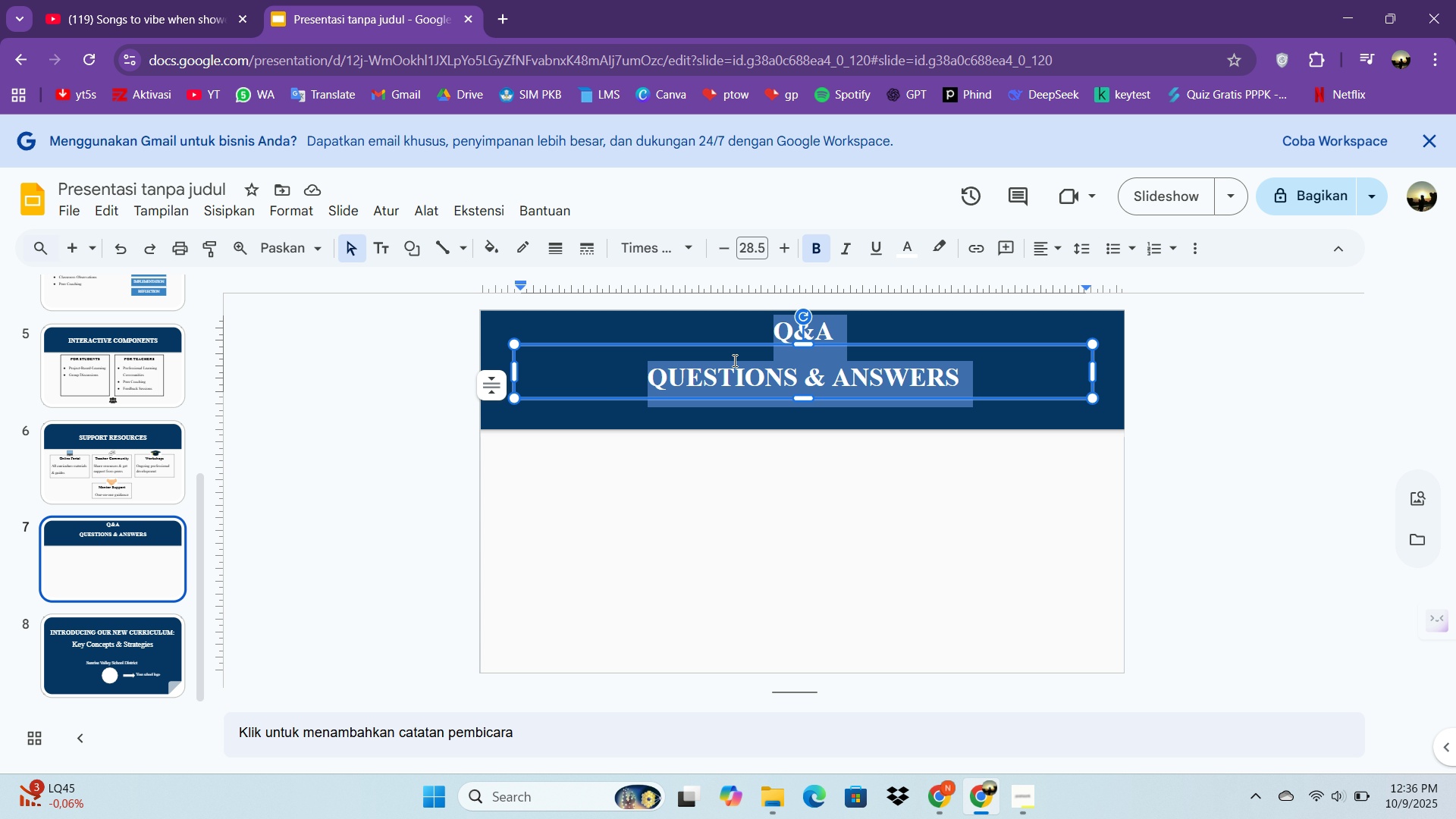 
left_click([726, 360])
 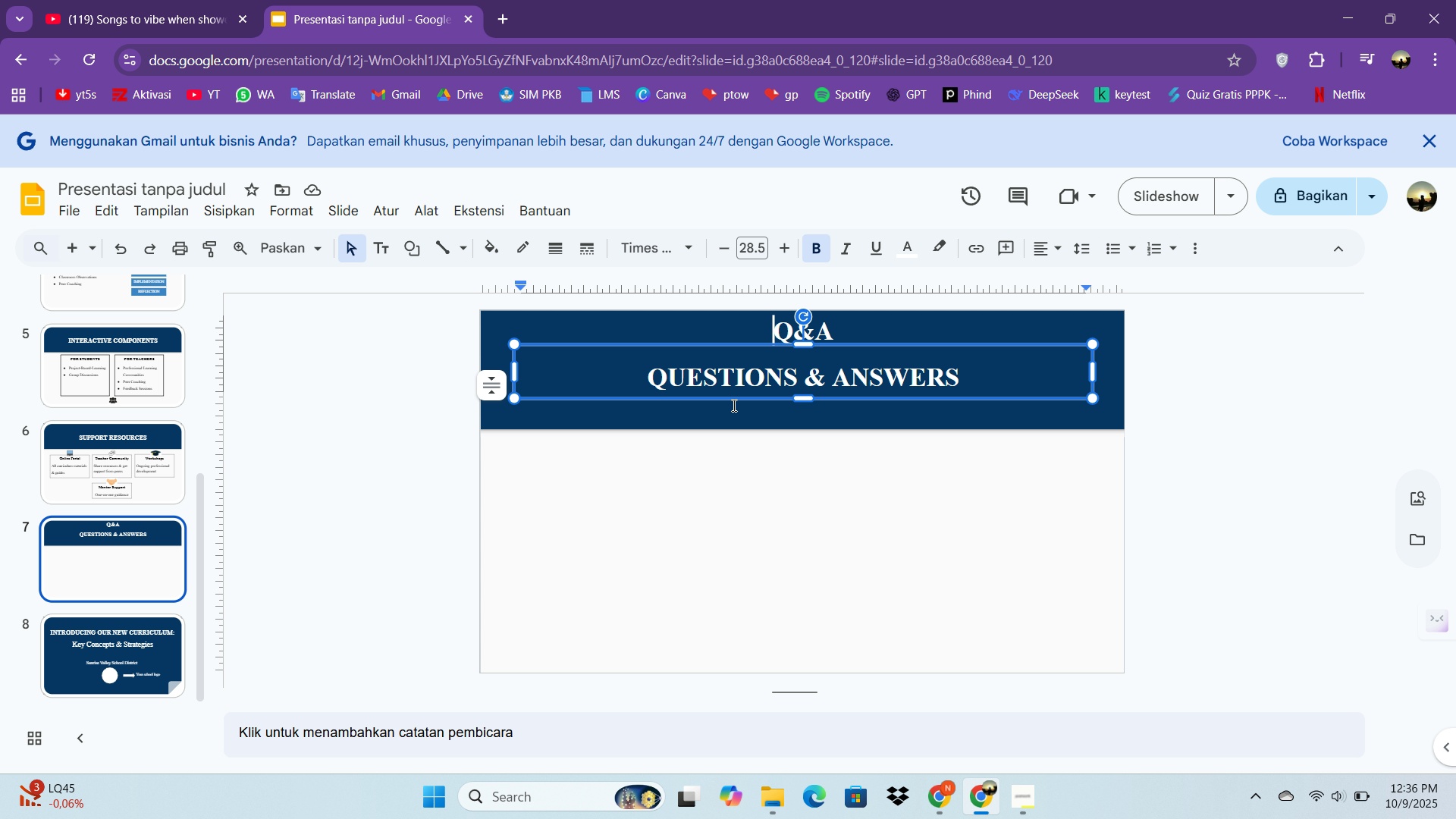 
double_click([736, 466])
 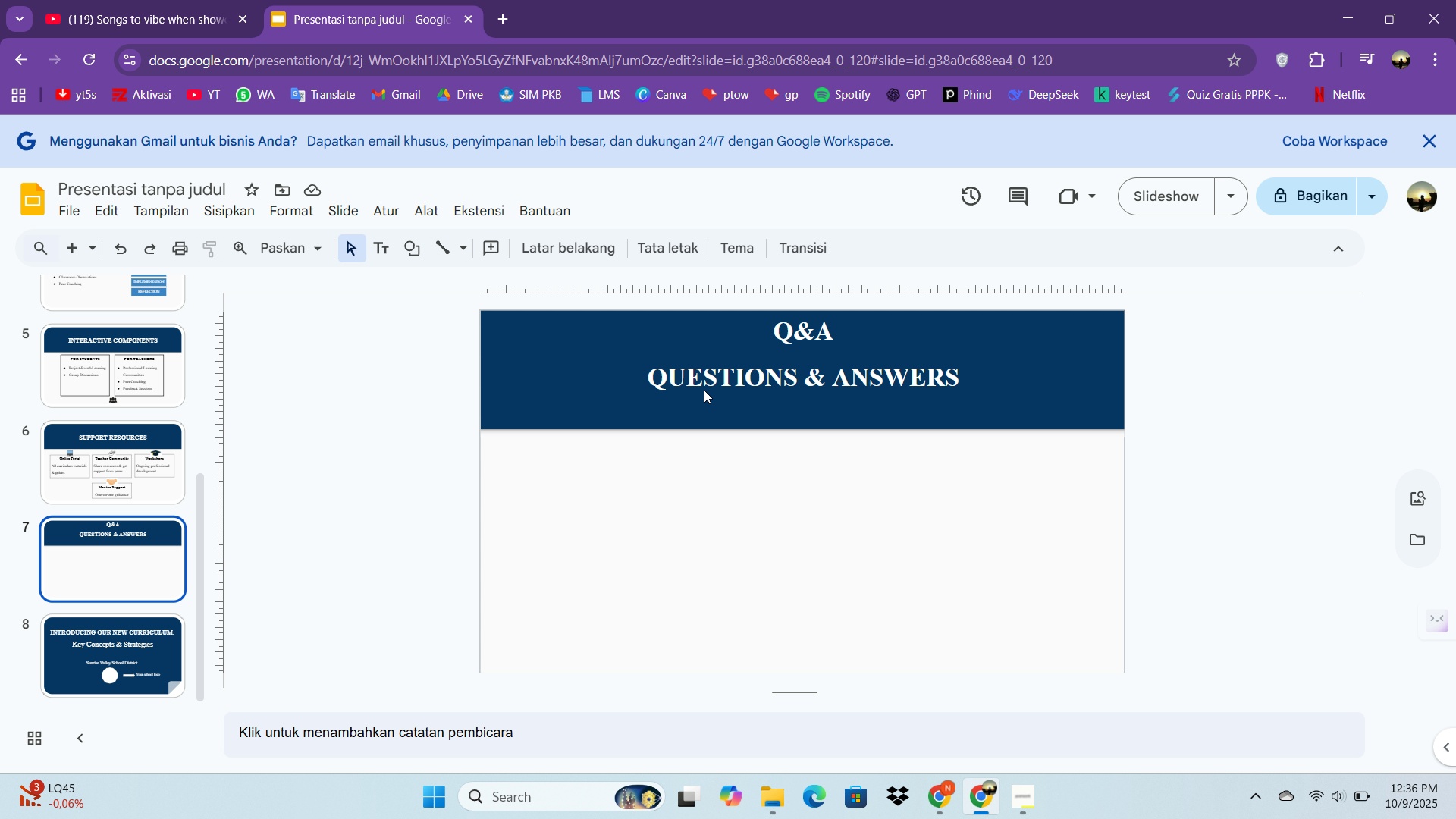 
left_click([704, 392])
 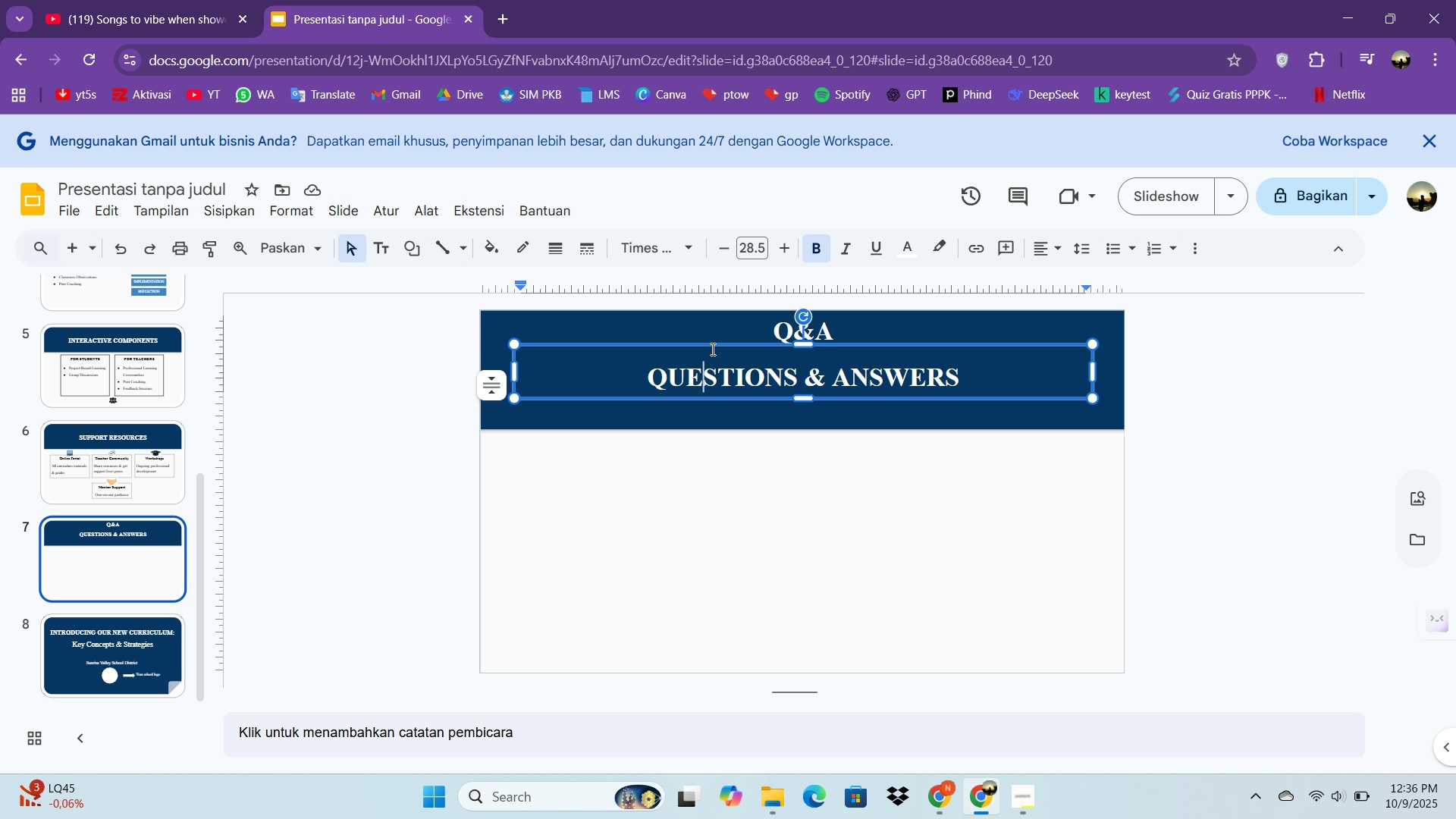 
left_click([711, 349])
 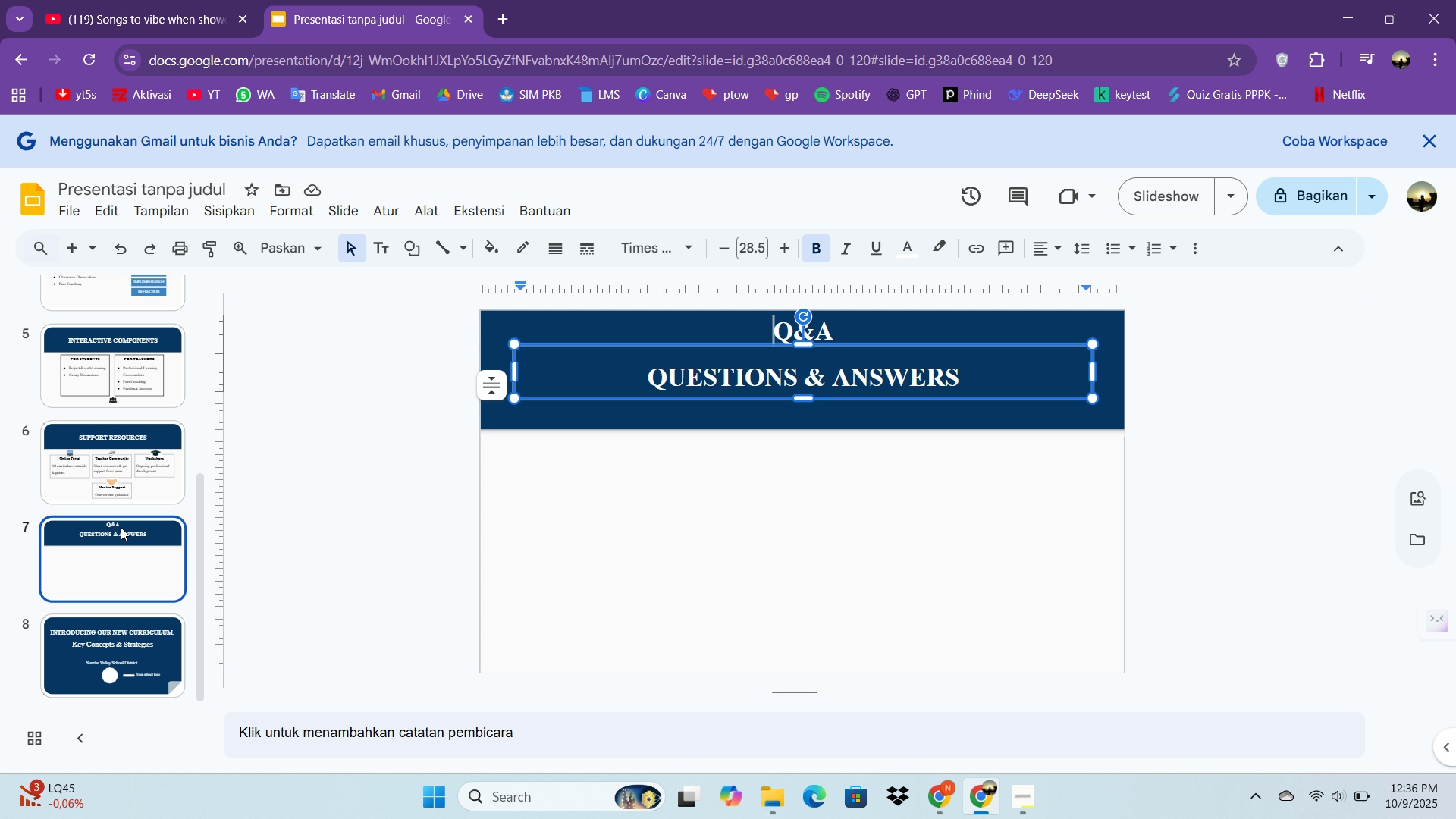 
left_click([105, 475])
 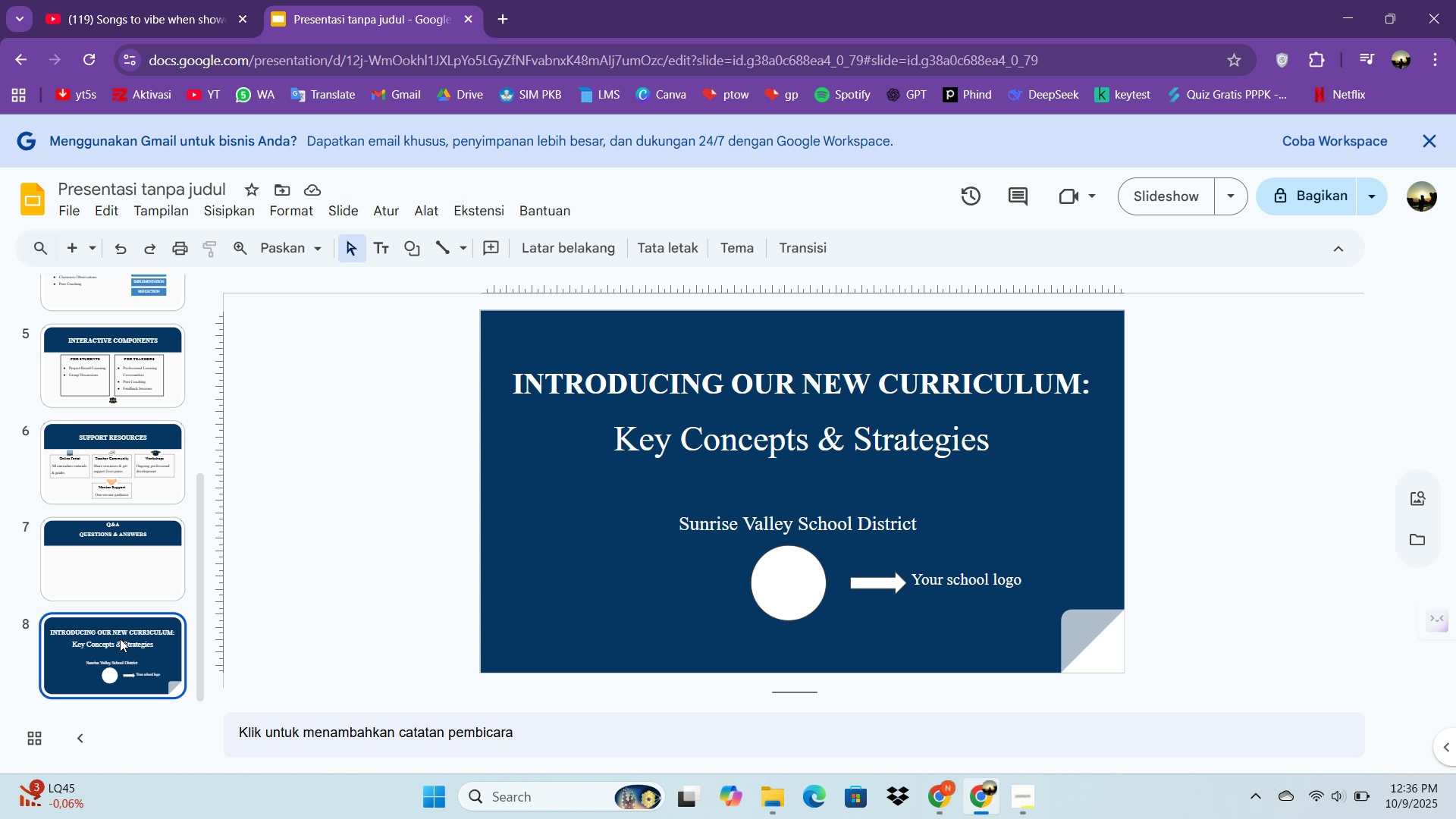 
left_click([120, 639])
 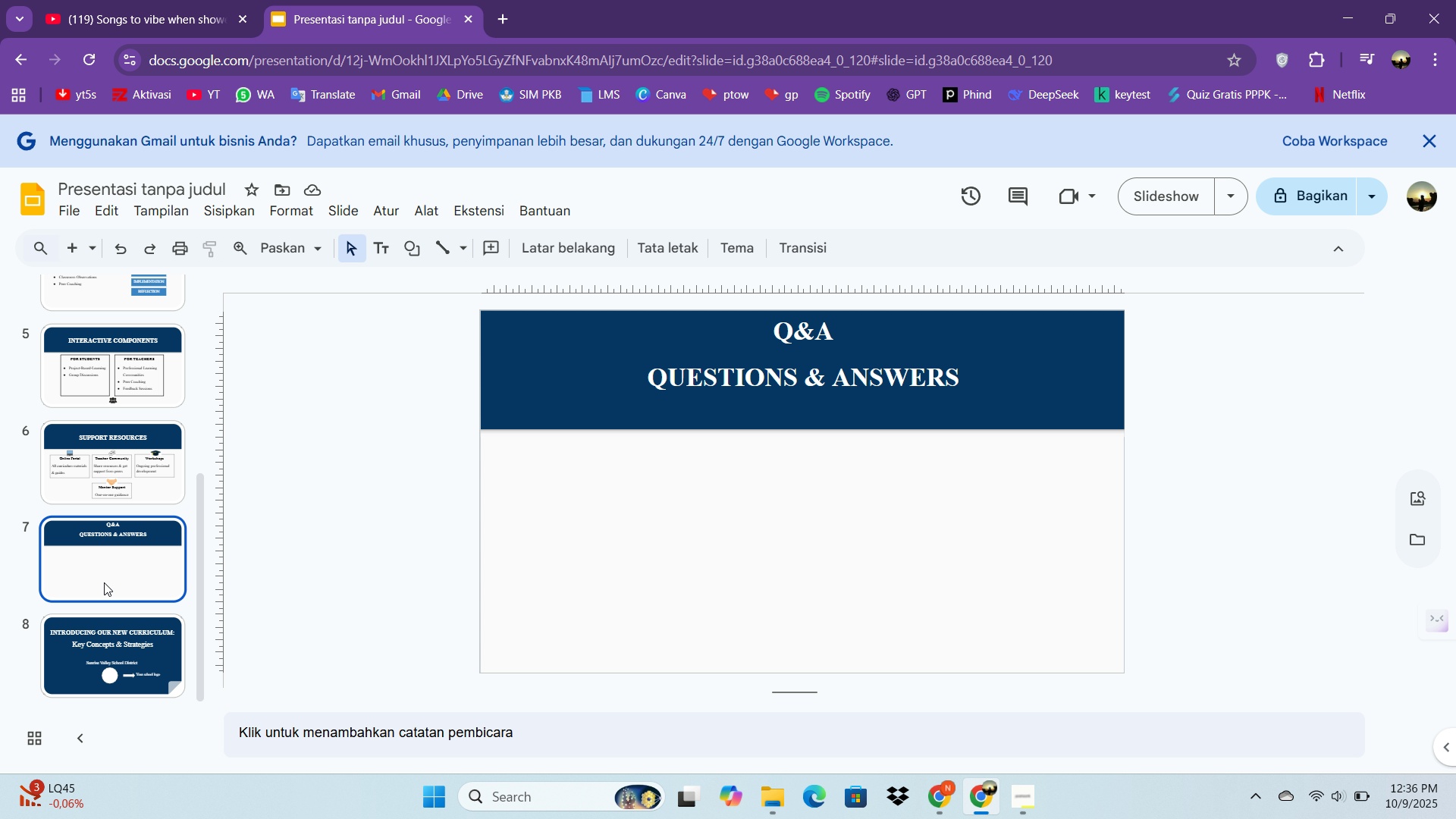 
left_click([104, 582])
 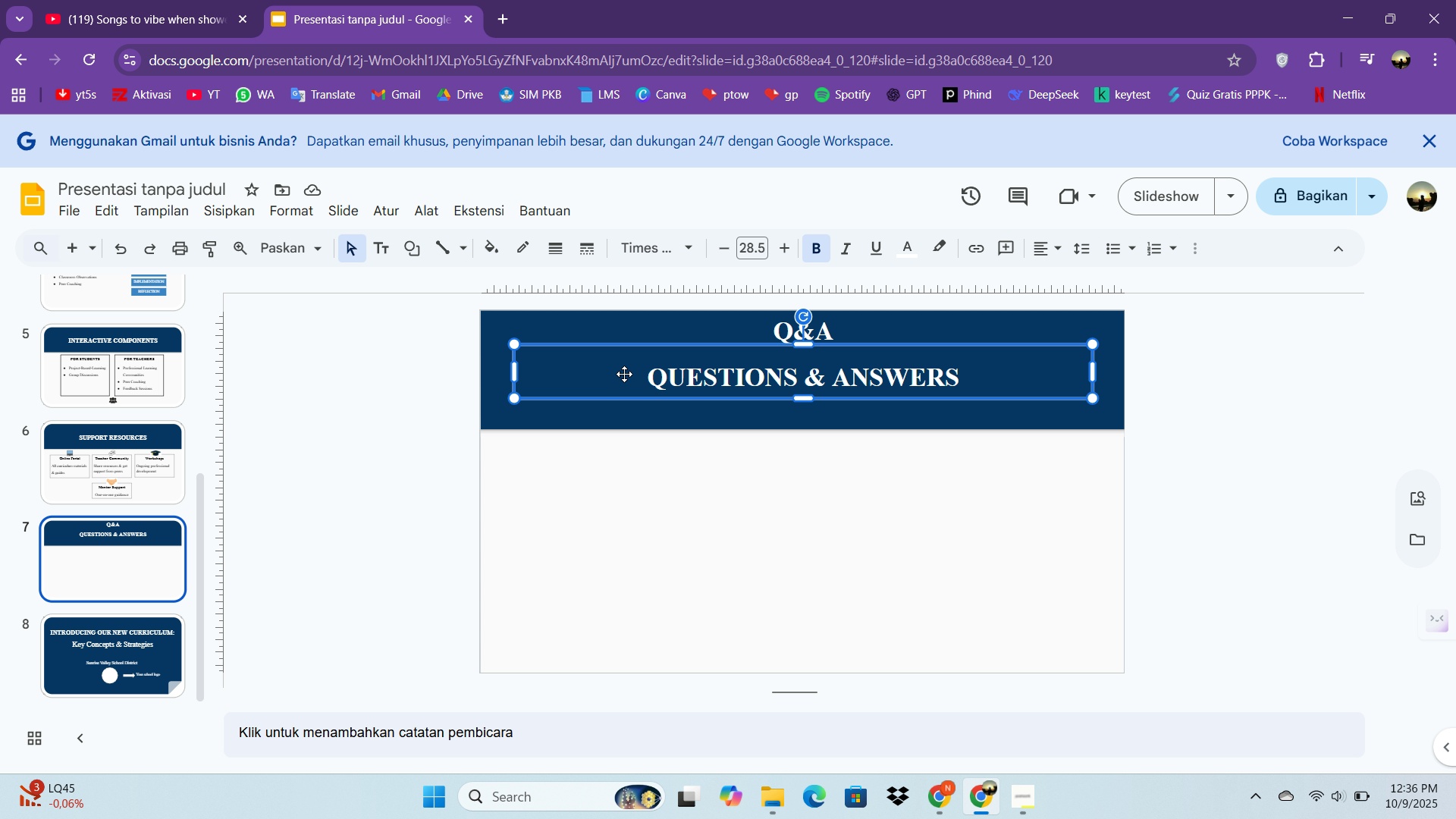 
left_click([623, 375])
 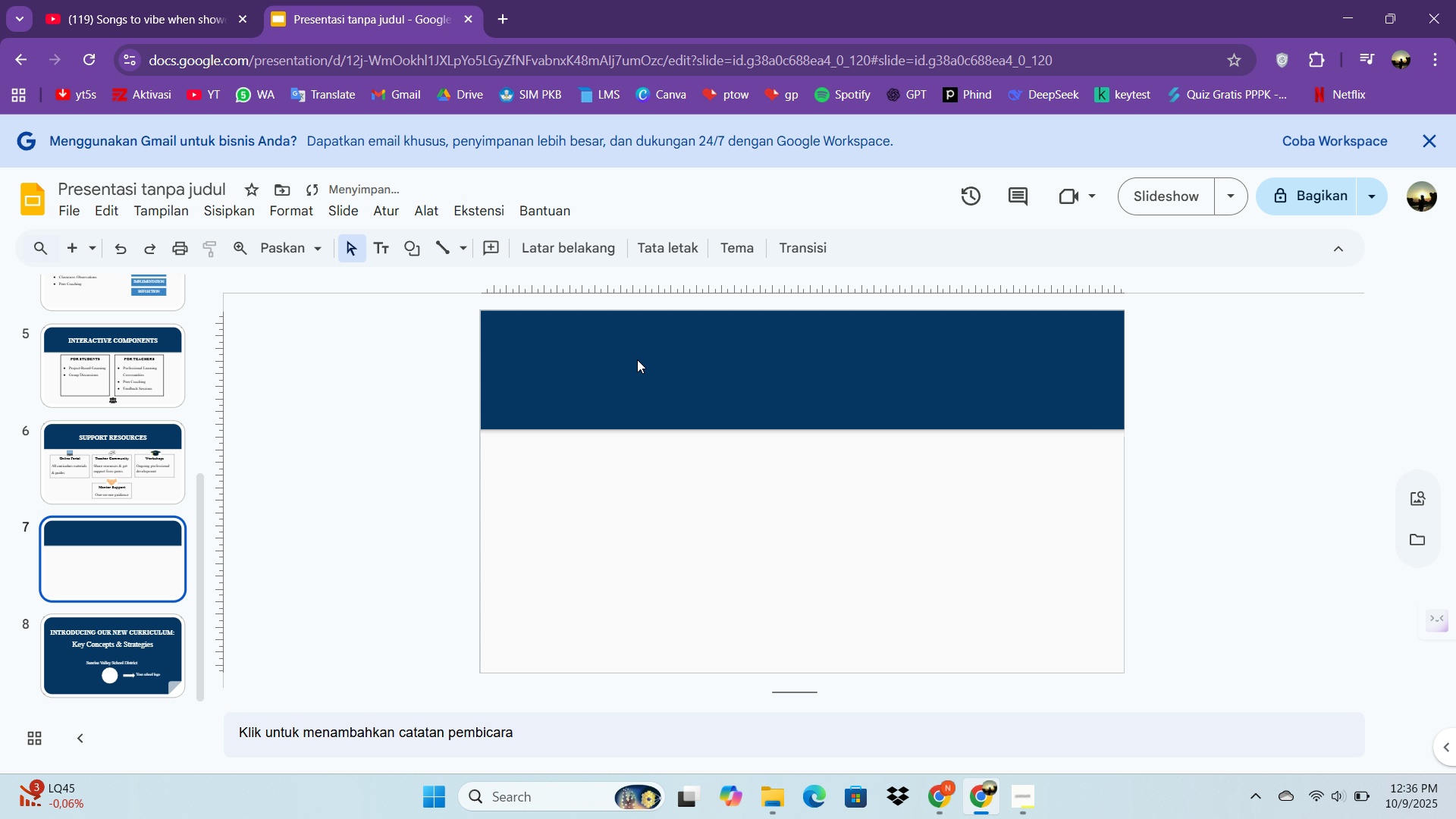 
key(Control+X)
 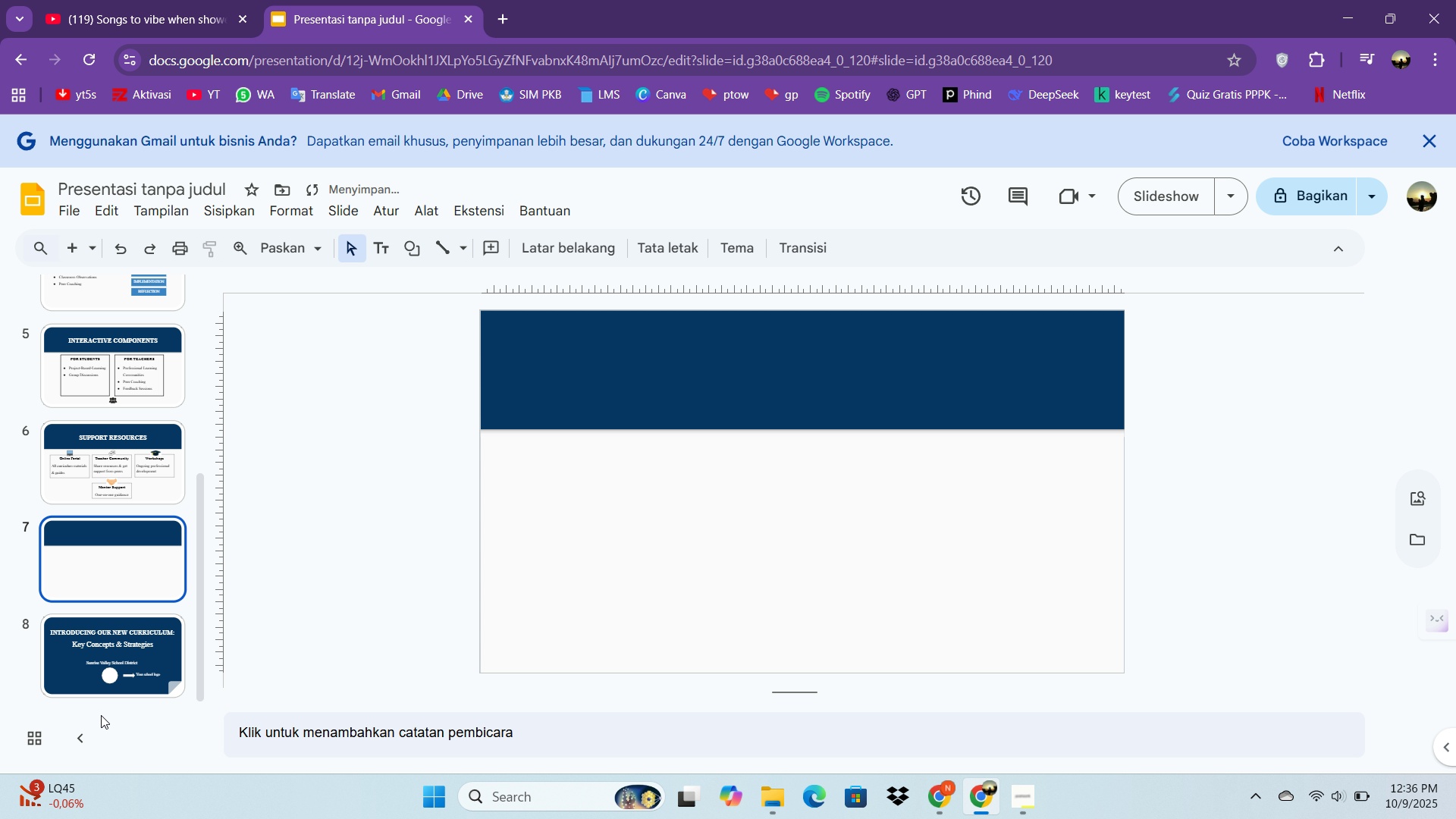 
left_click_drag(start_coordinate=[97, 689], to_coordinate=[113, 585])
 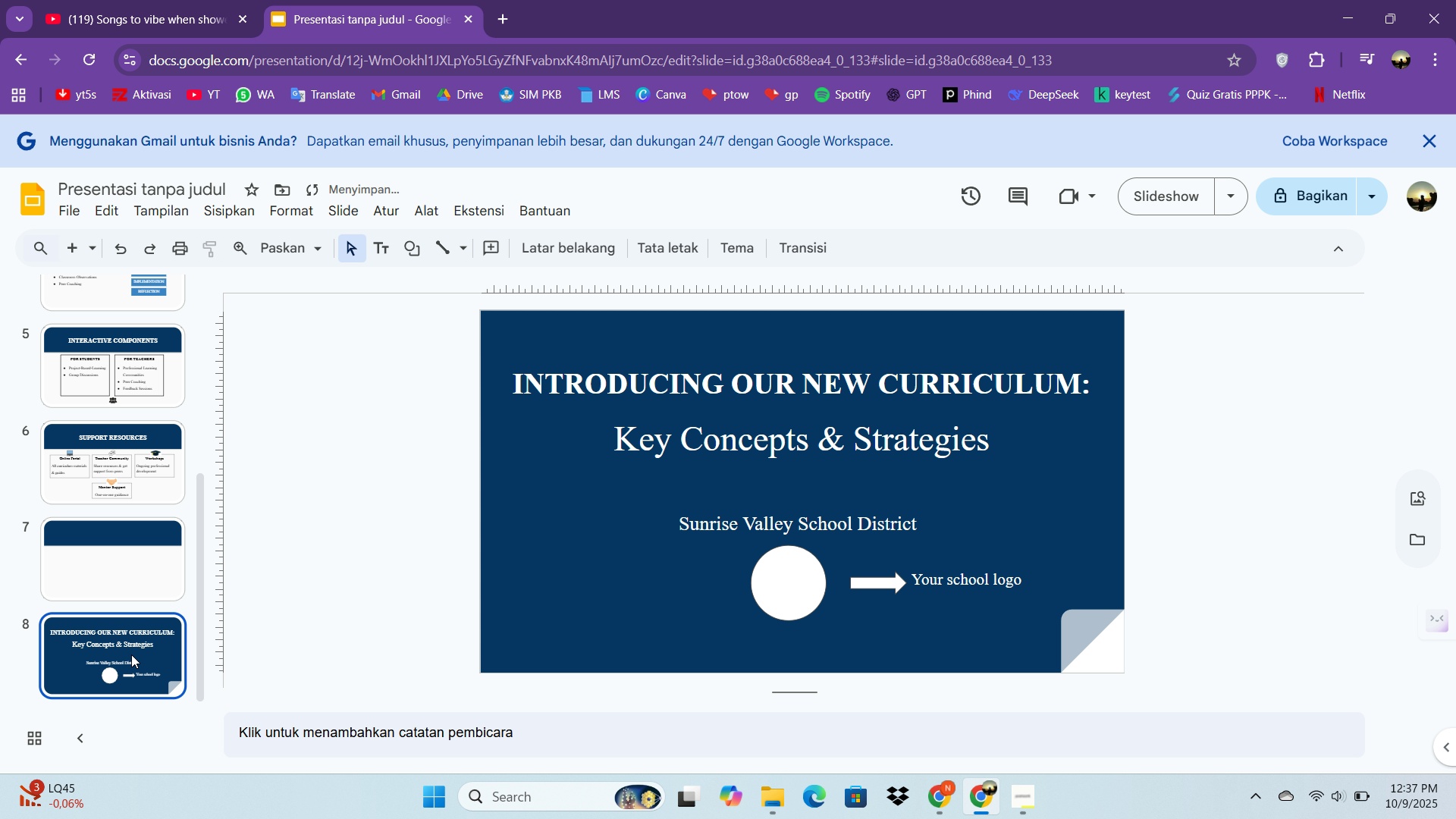 
left_click_drag(start_coordinate=[131, 655], to_coordinate=[152, 555])
 